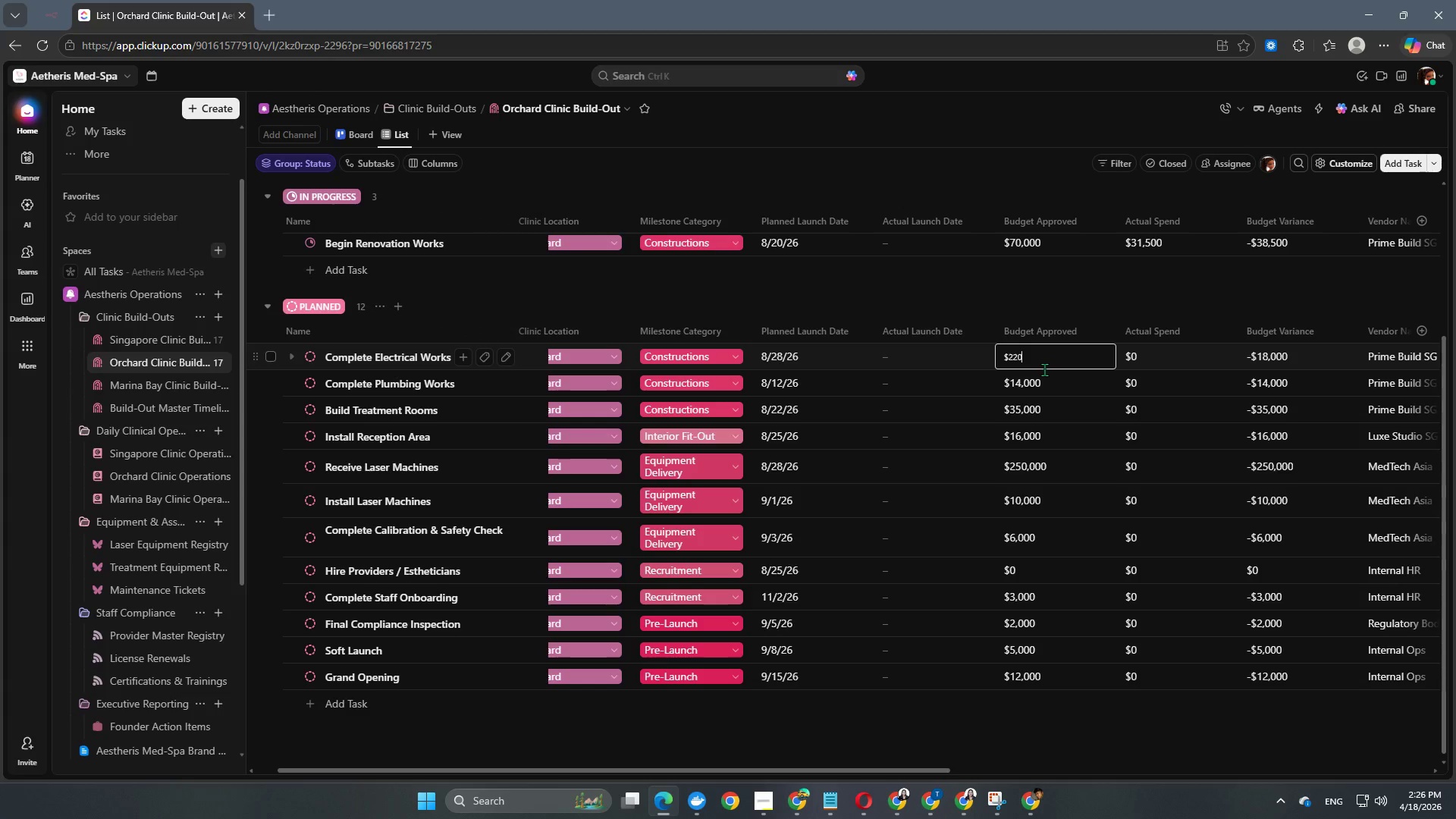 
key(Numpad0)
 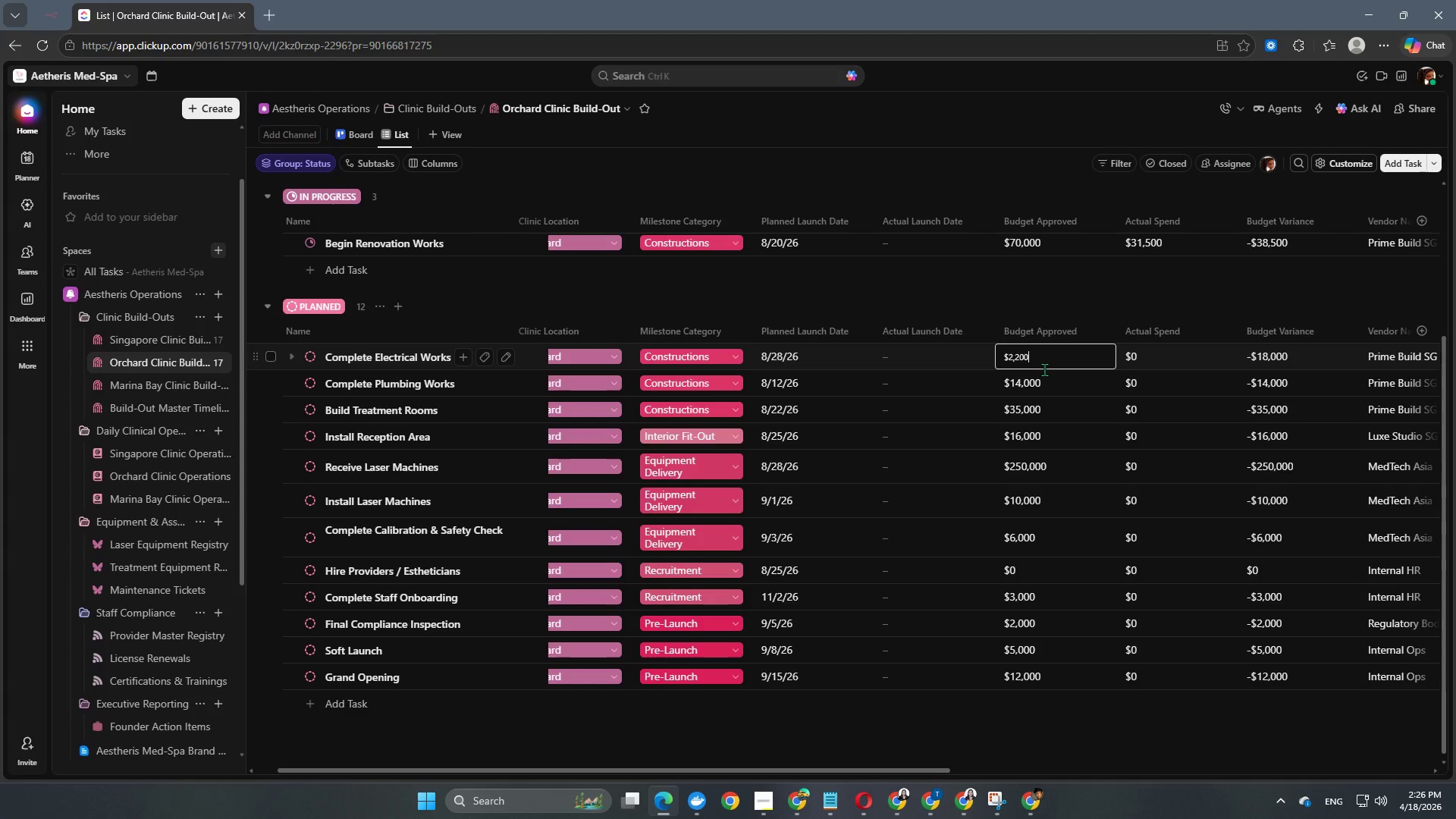 
key(Numpad0)
 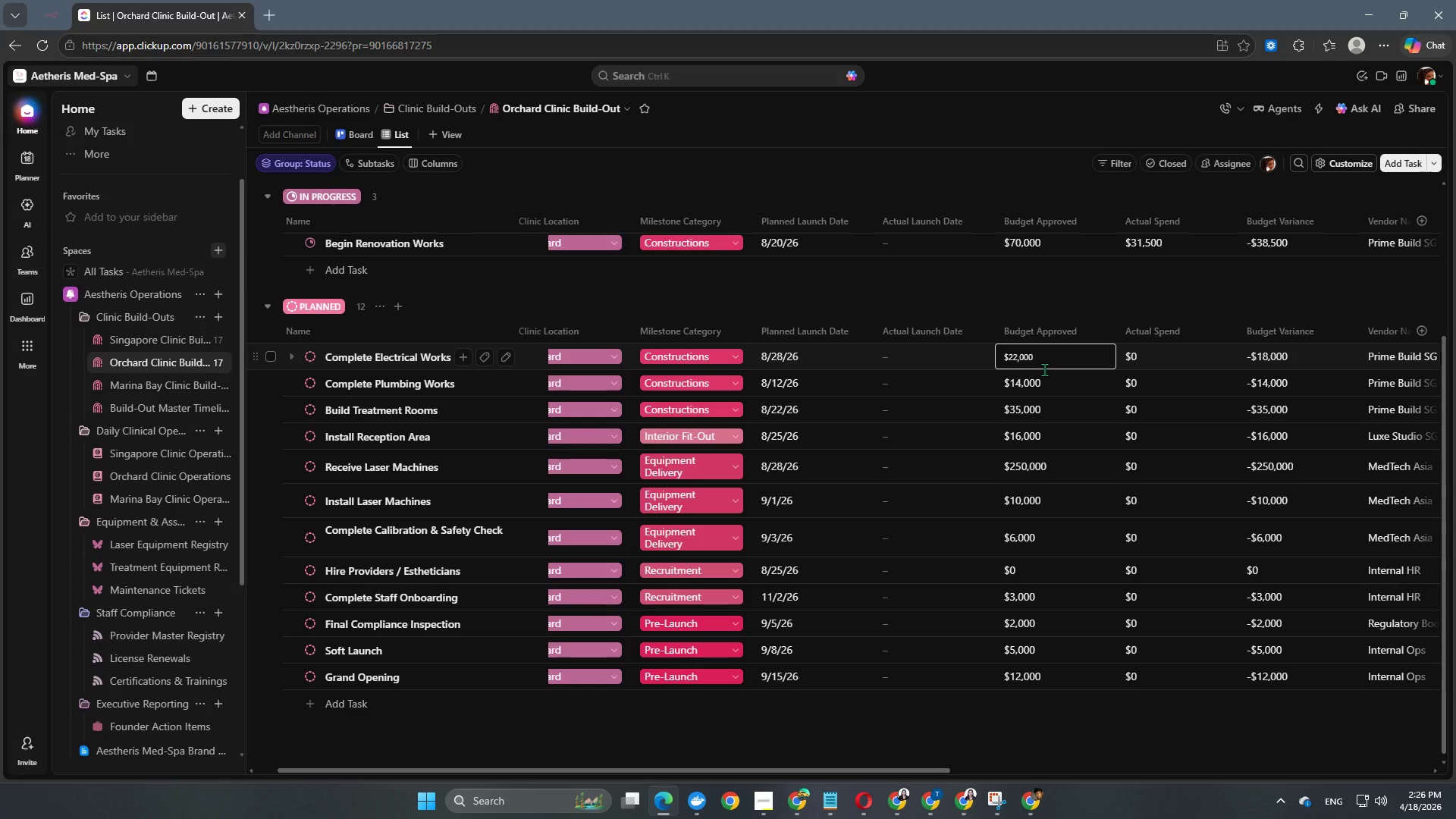 
wait(7.67)
 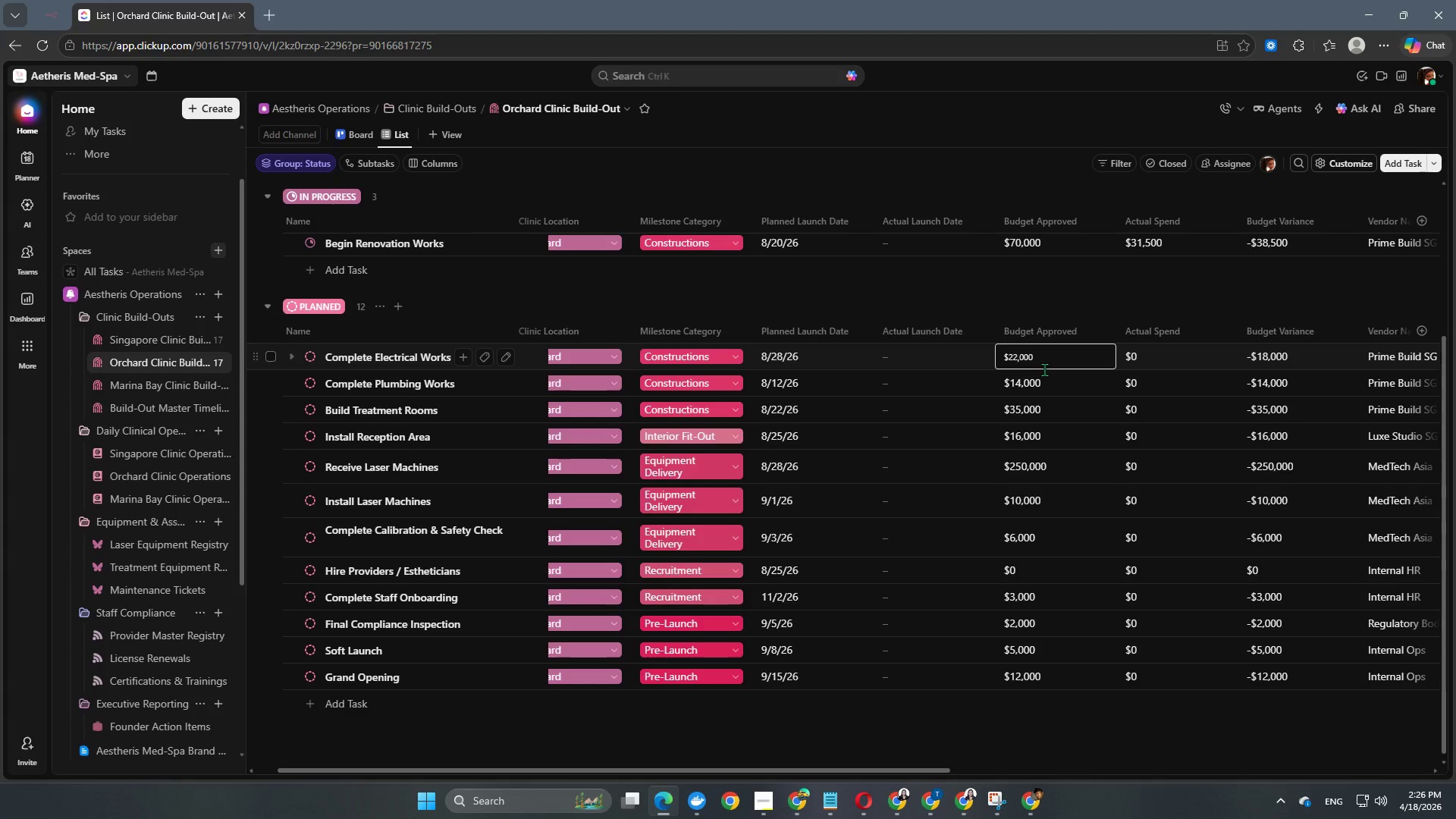 
left_click([1162, 355])
 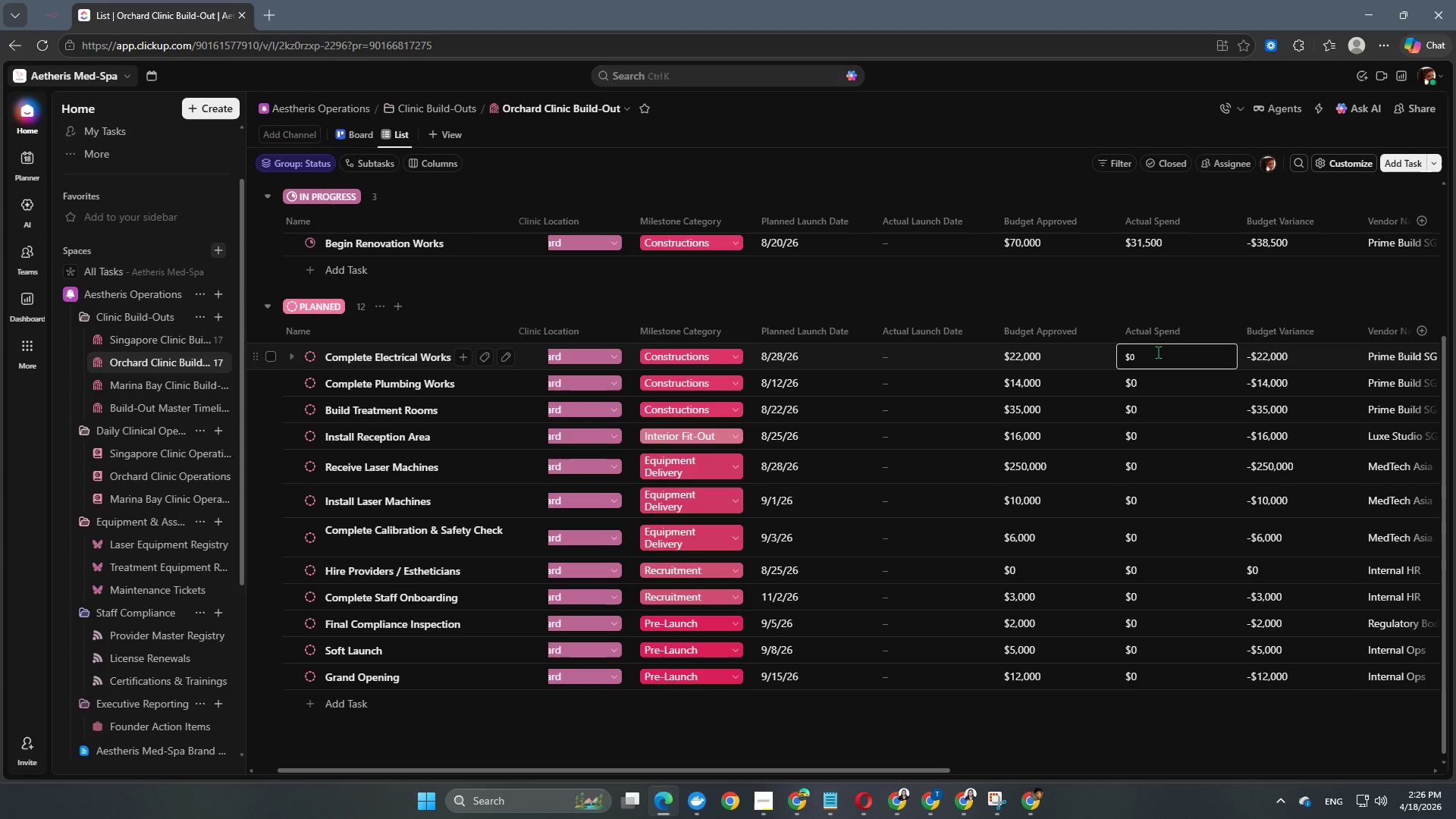 
key(Backspace)
 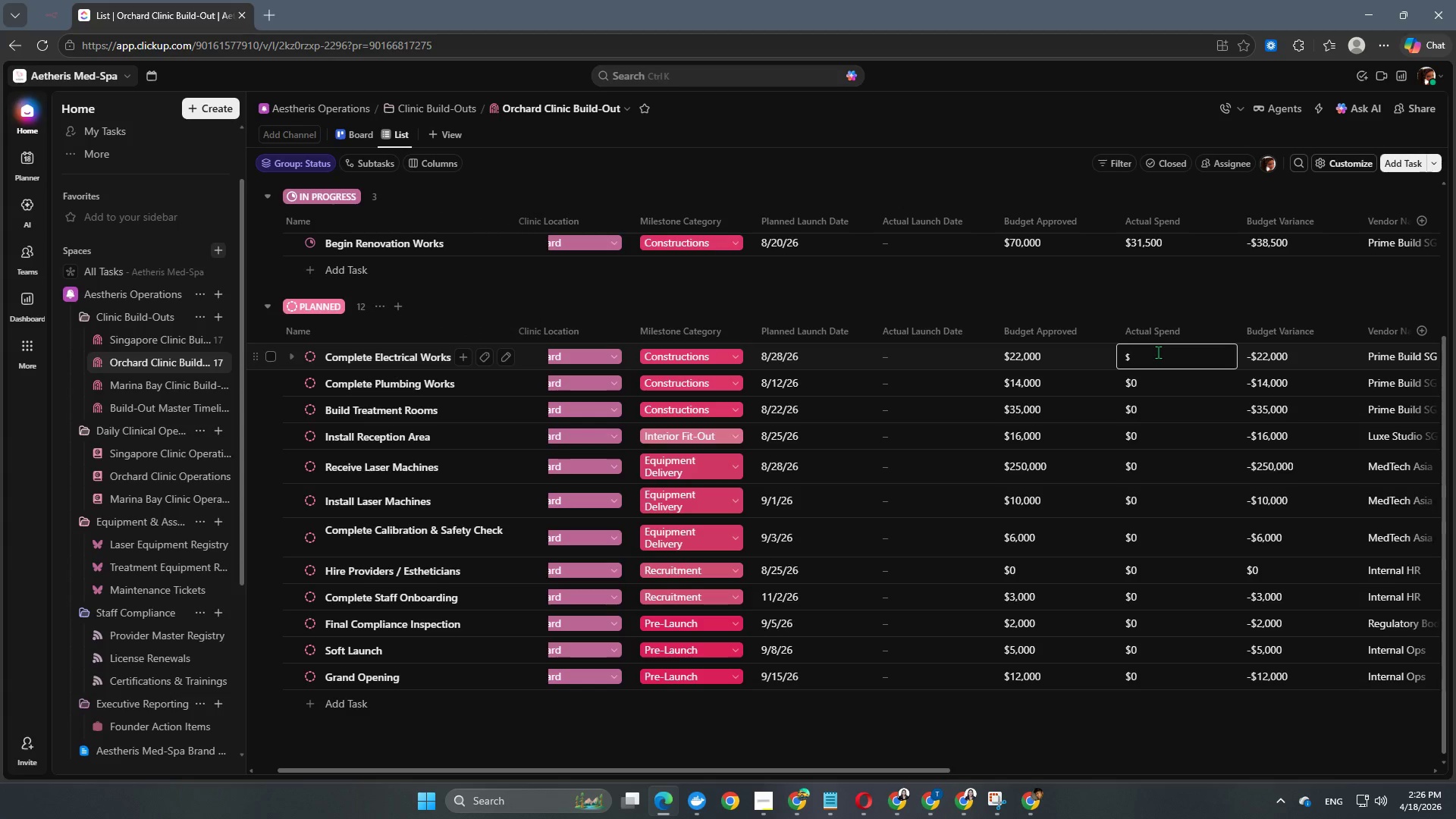 
key(Numpad9)
 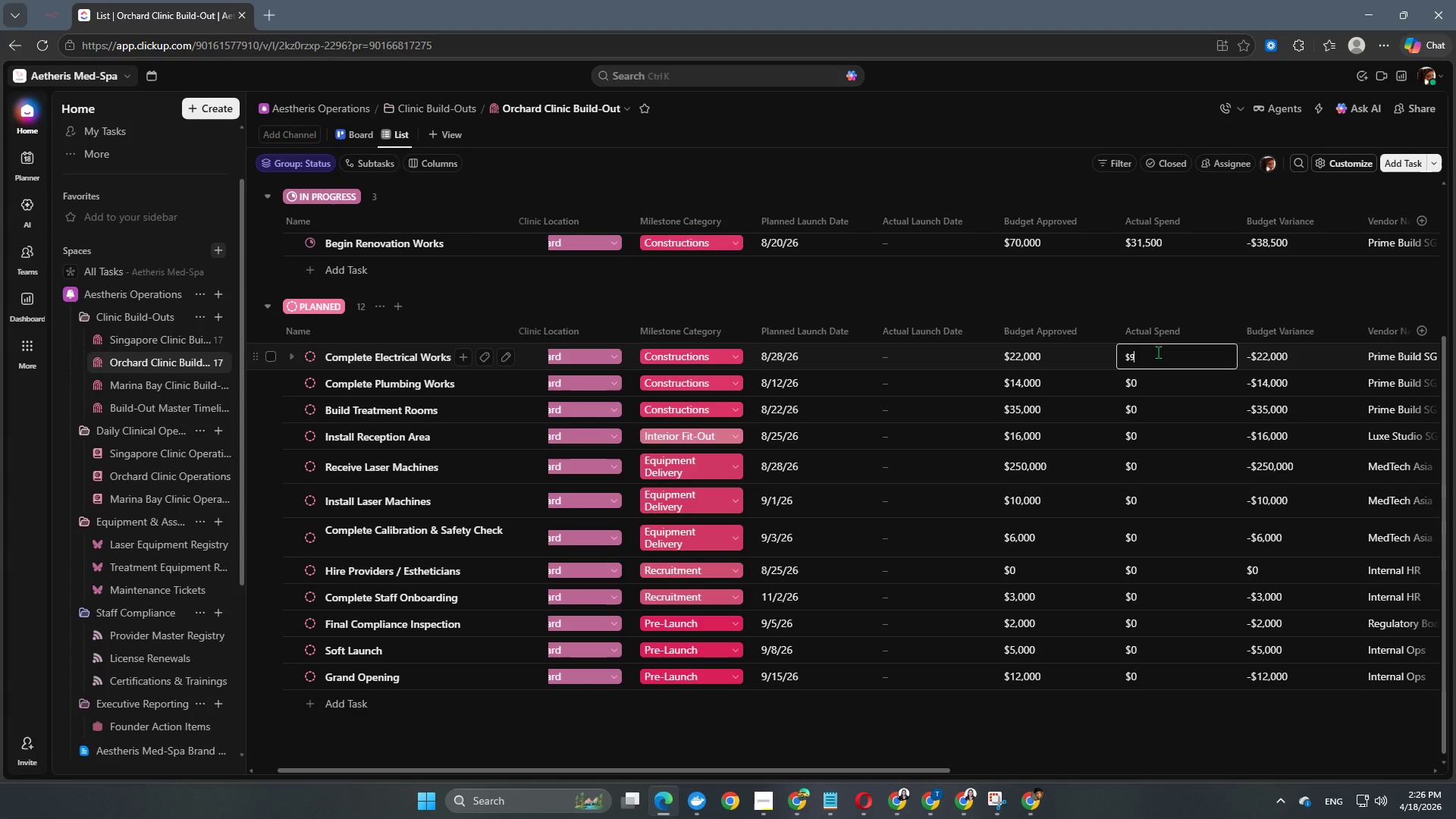 
key(Numpad0)
 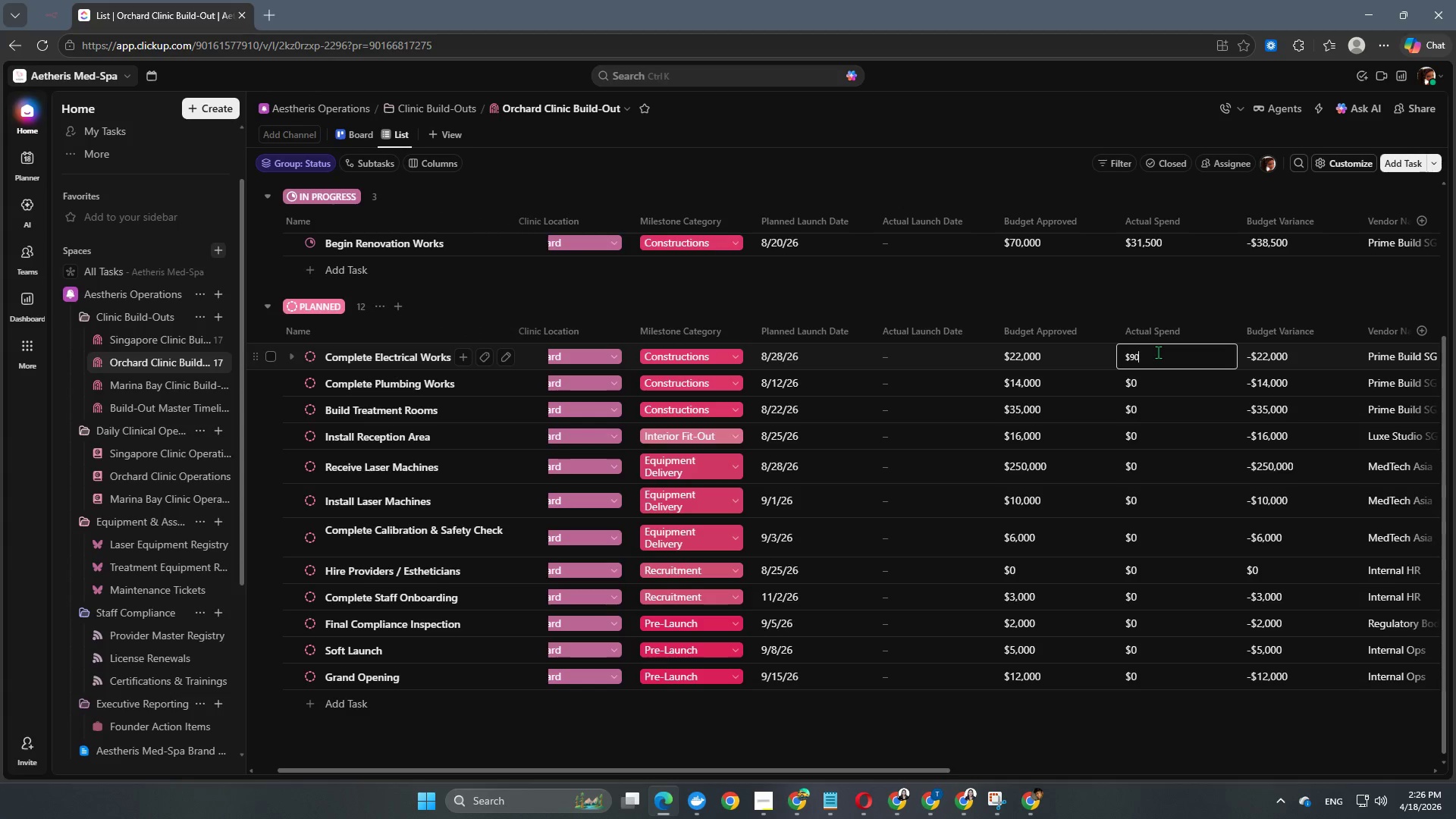 
key(Numpad0)
 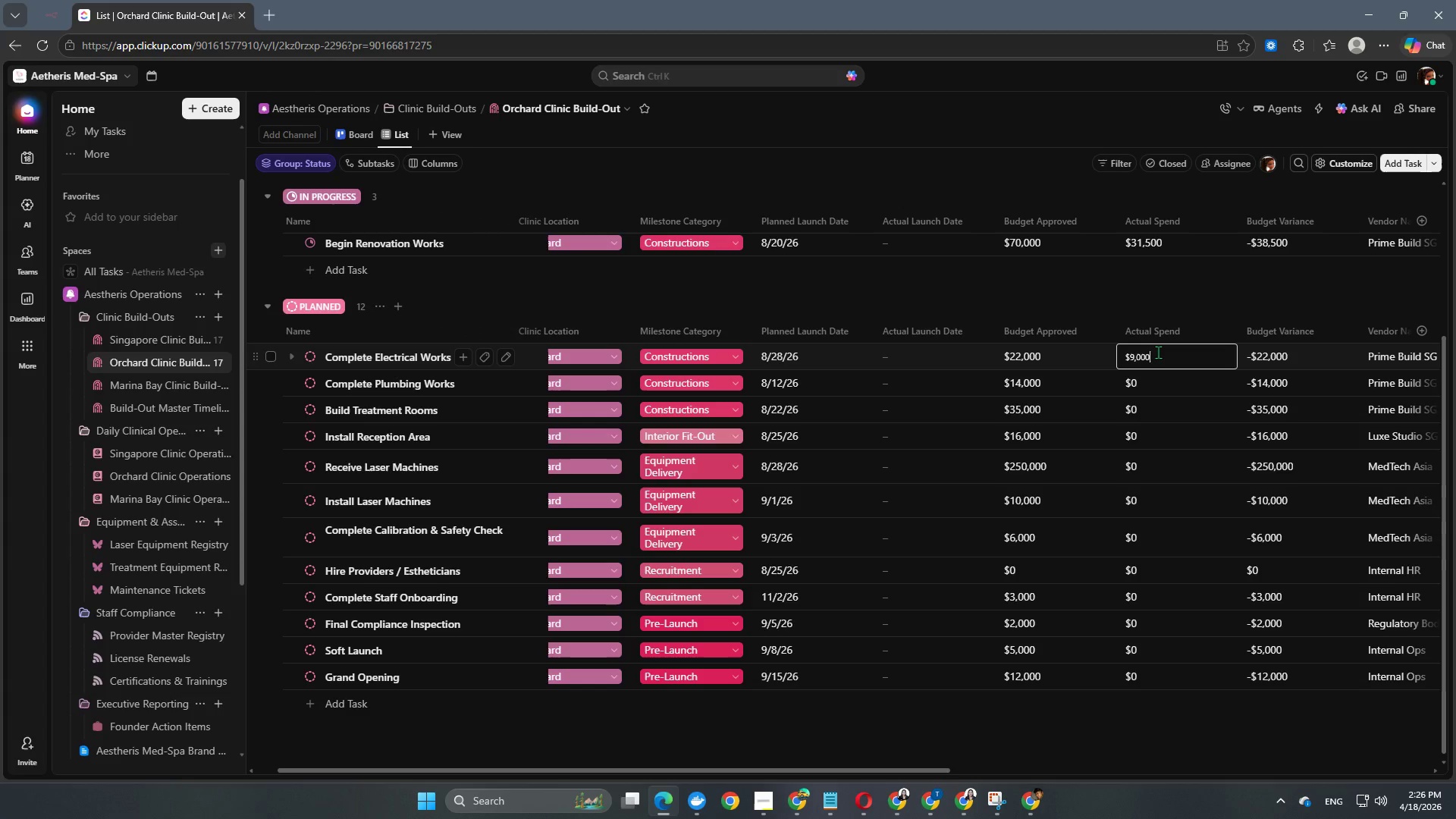 
key(Numpad0)
 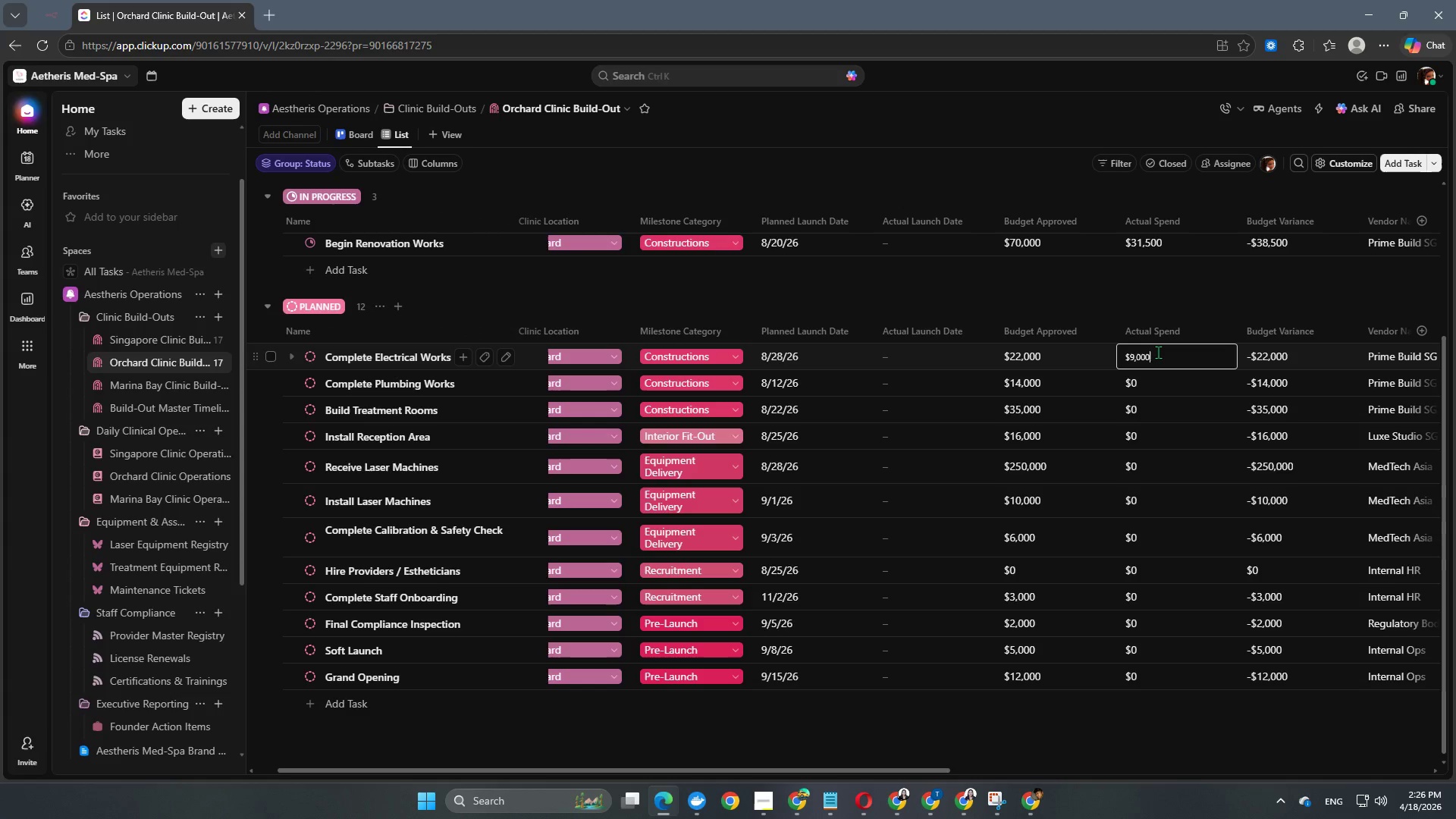 
key(NumpadEnter)
 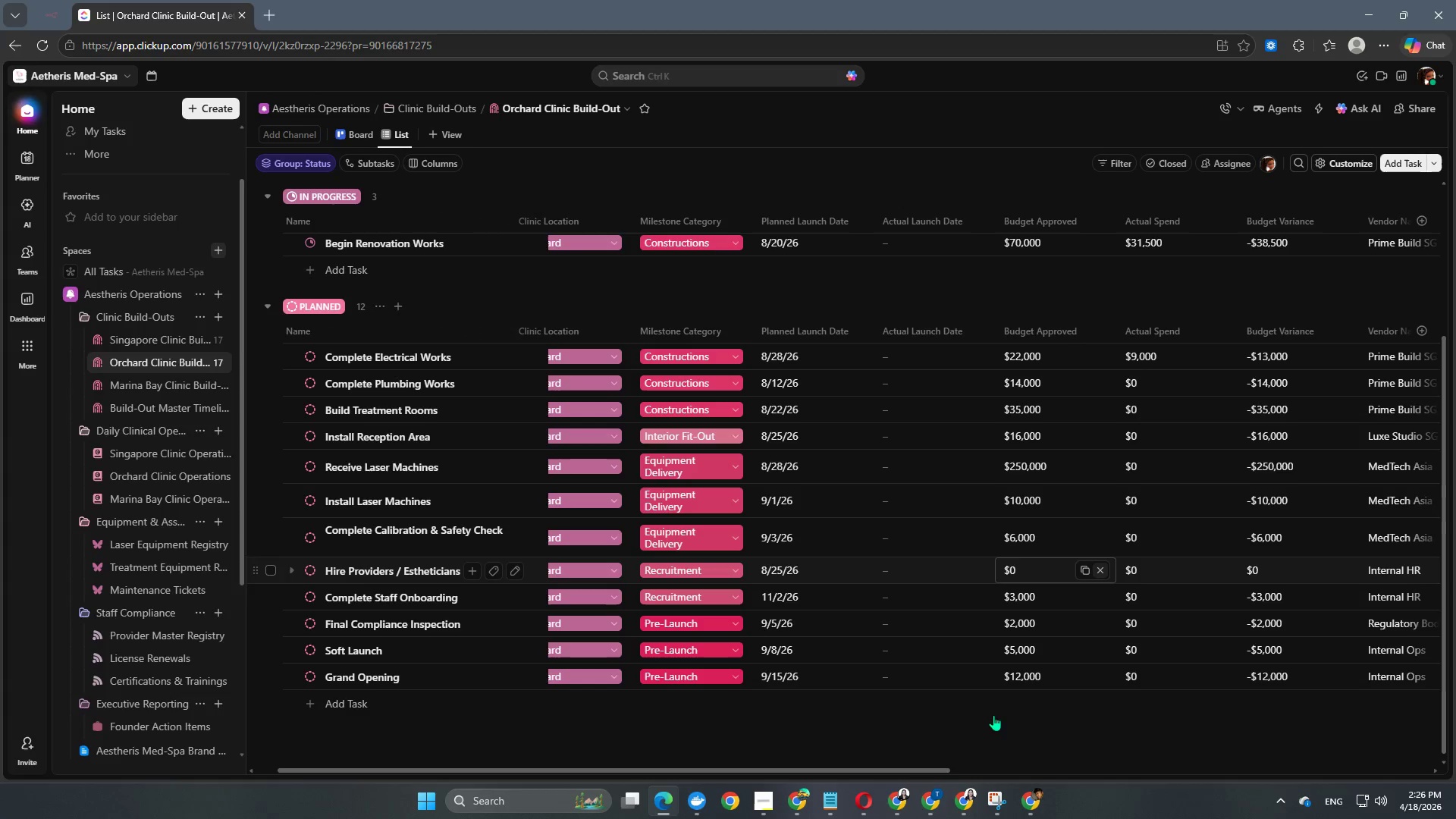 
left_click_drag(start_coordinate=[902, 770], to_coordinate=[1363, 759])
 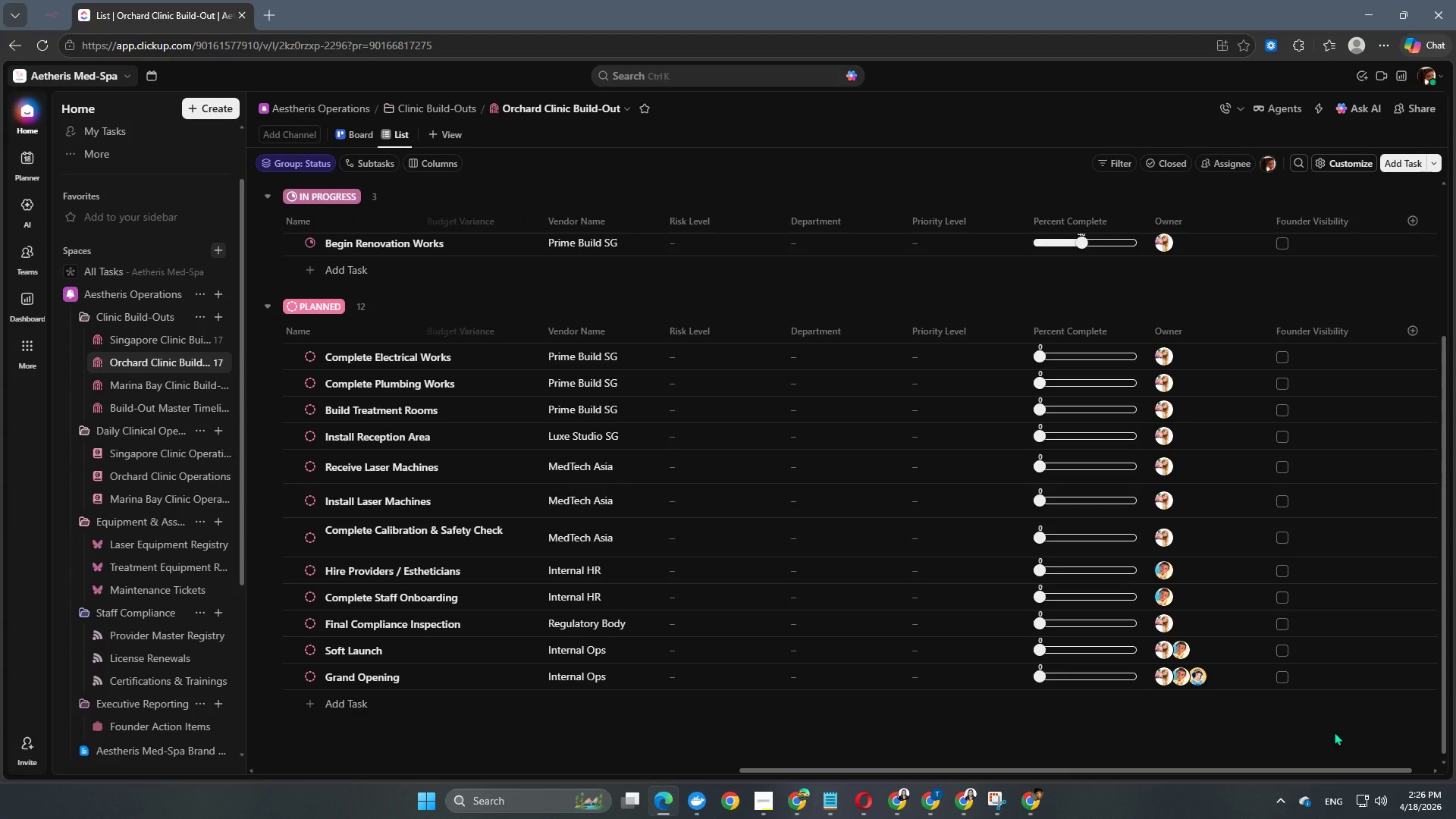 
wait(5.2)
 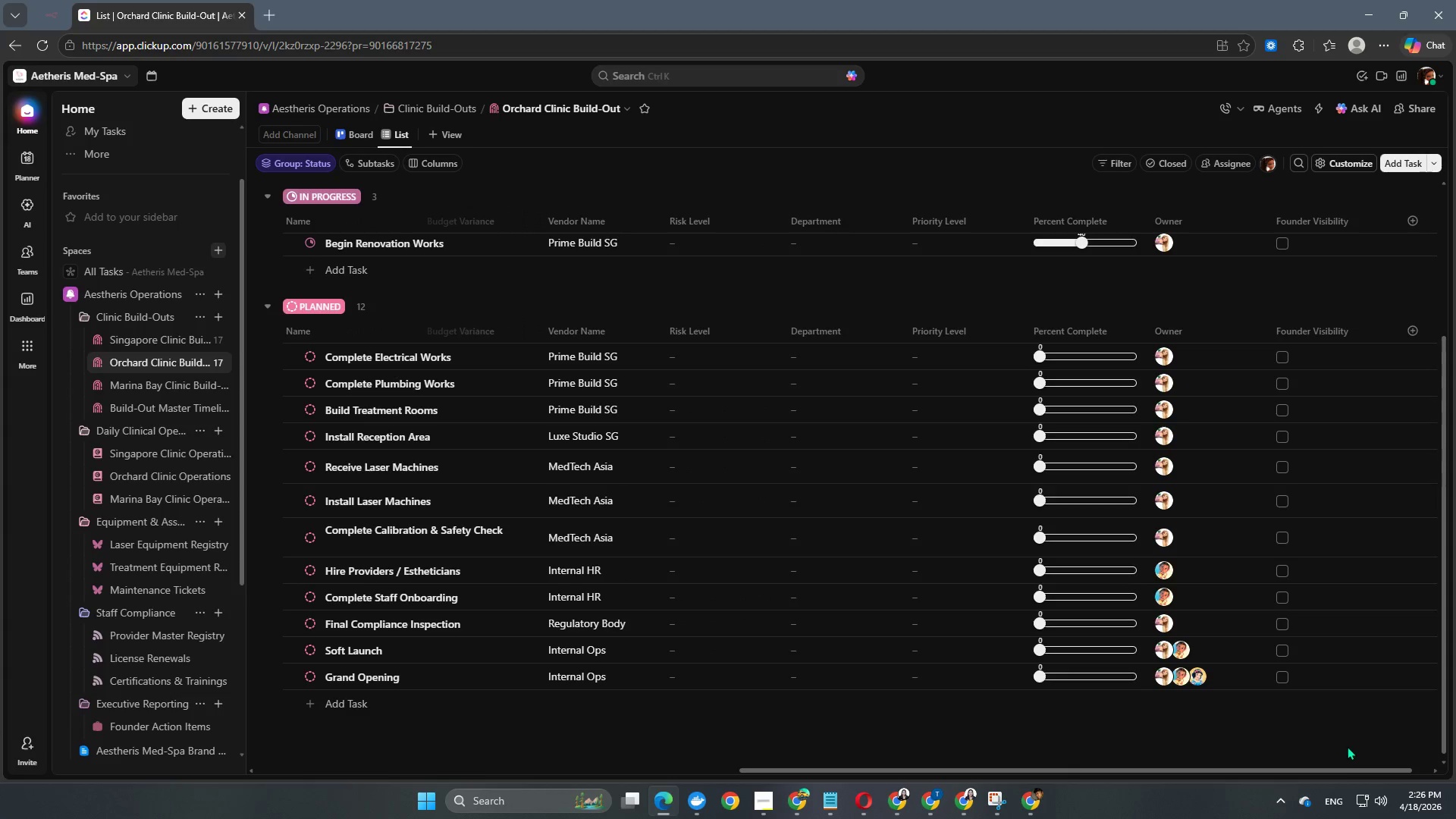 
left_click_drag(start_coordinate=[1041, 350], to_coordinate=[1075, 348])
 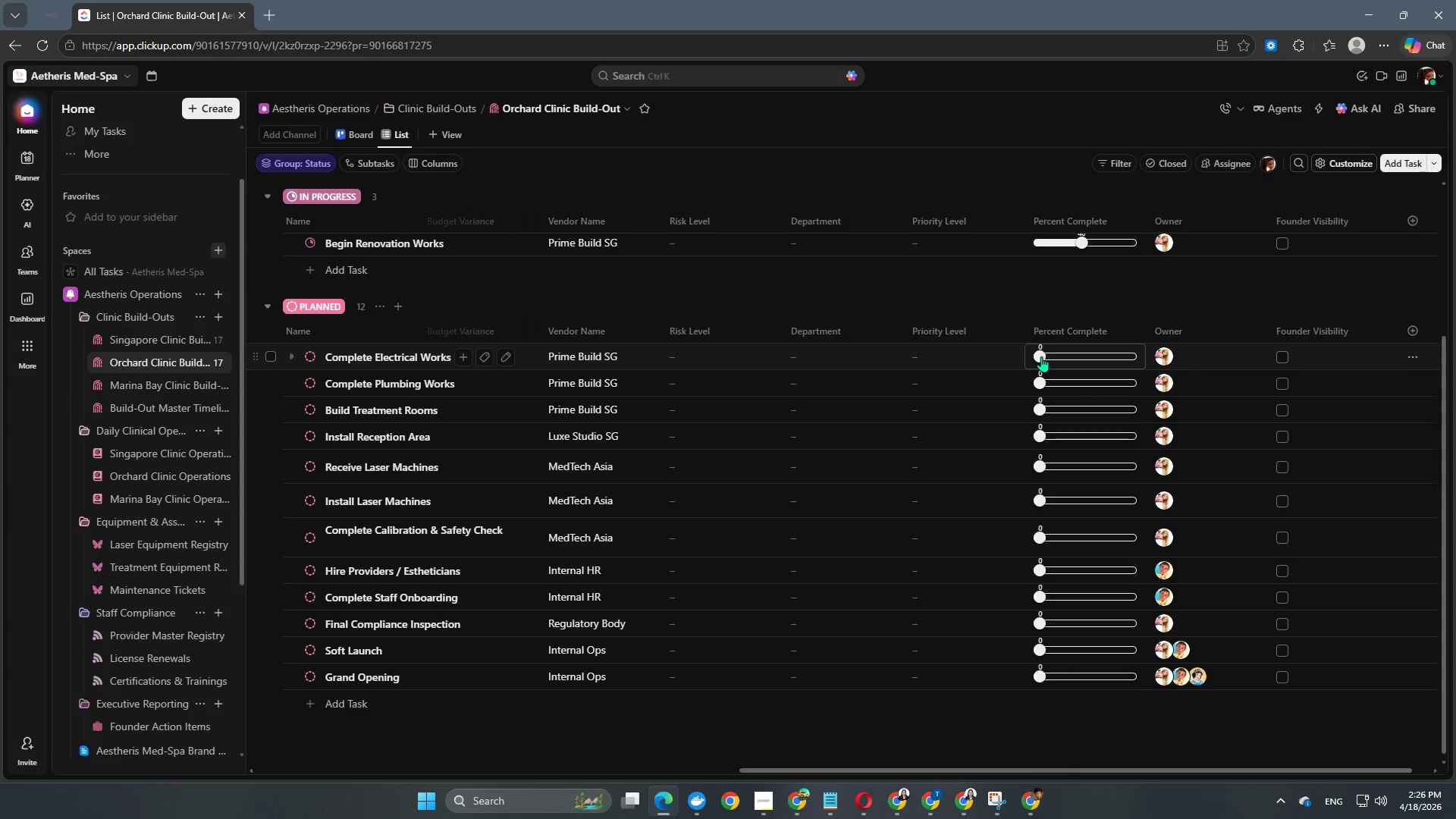 
left_click_drag(start_coordinate=[1040, 356], to_coordinate=[1076, 357])
 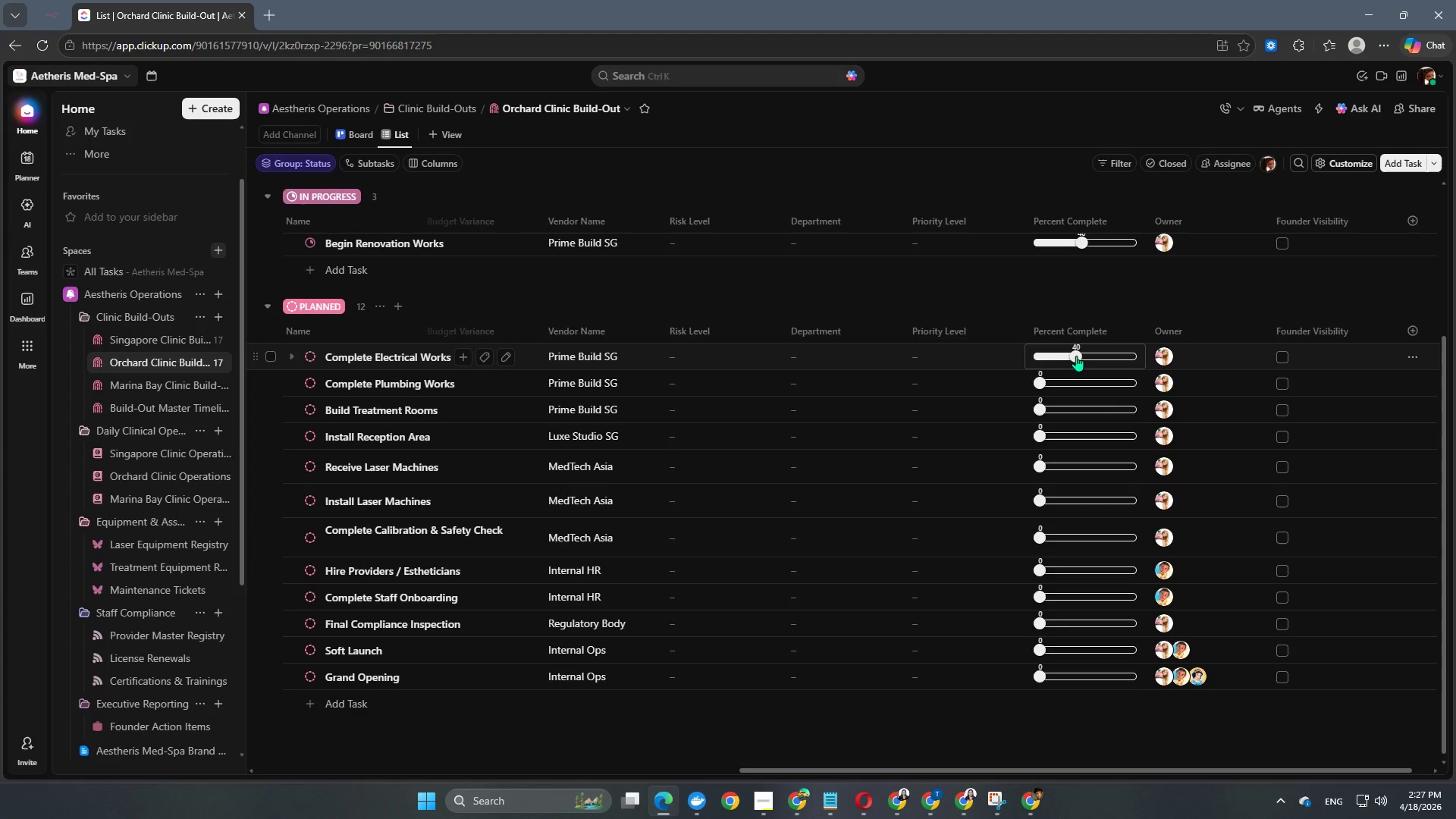 
wait(18.5)
 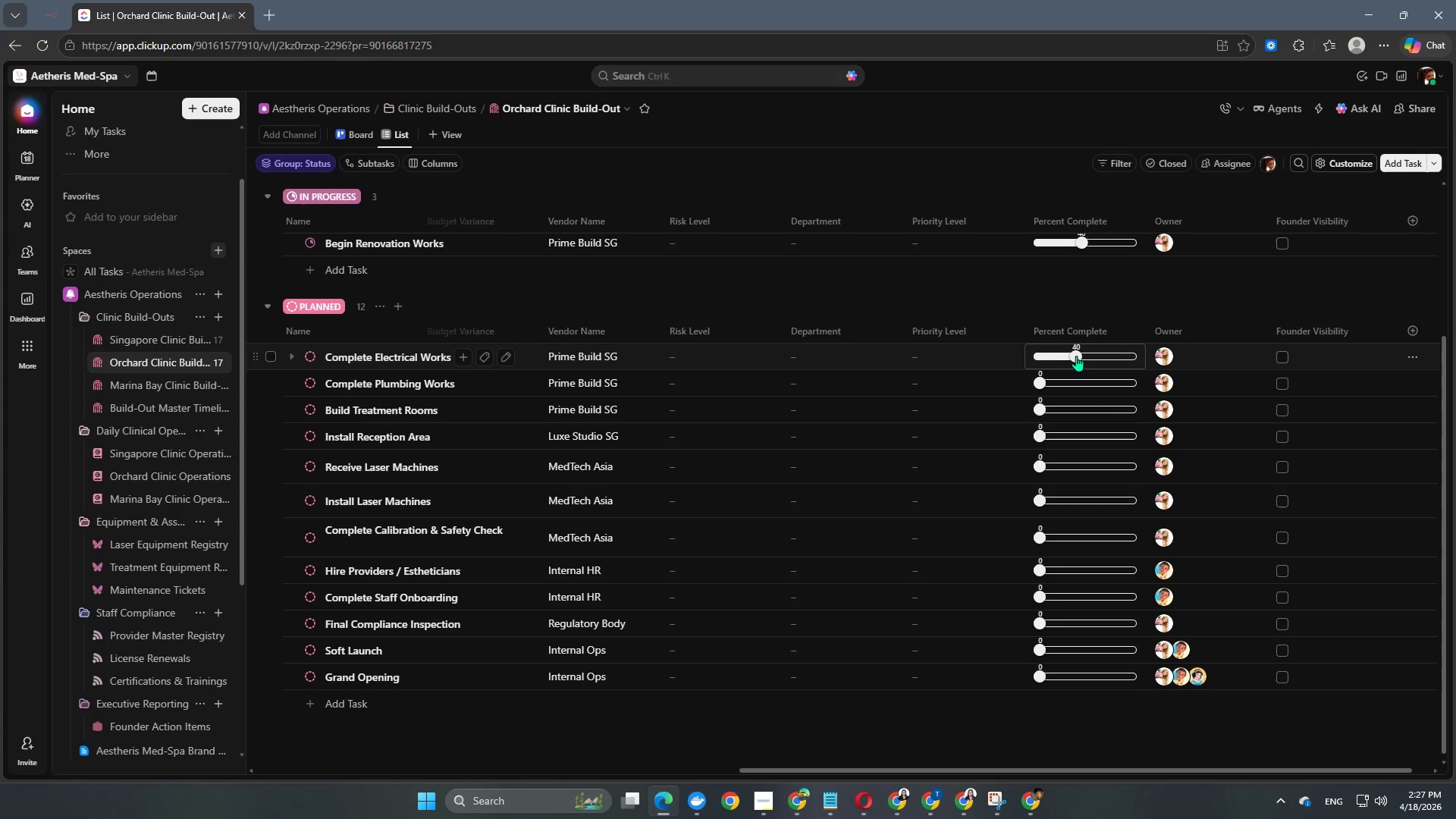 
left_click([313, 350])
 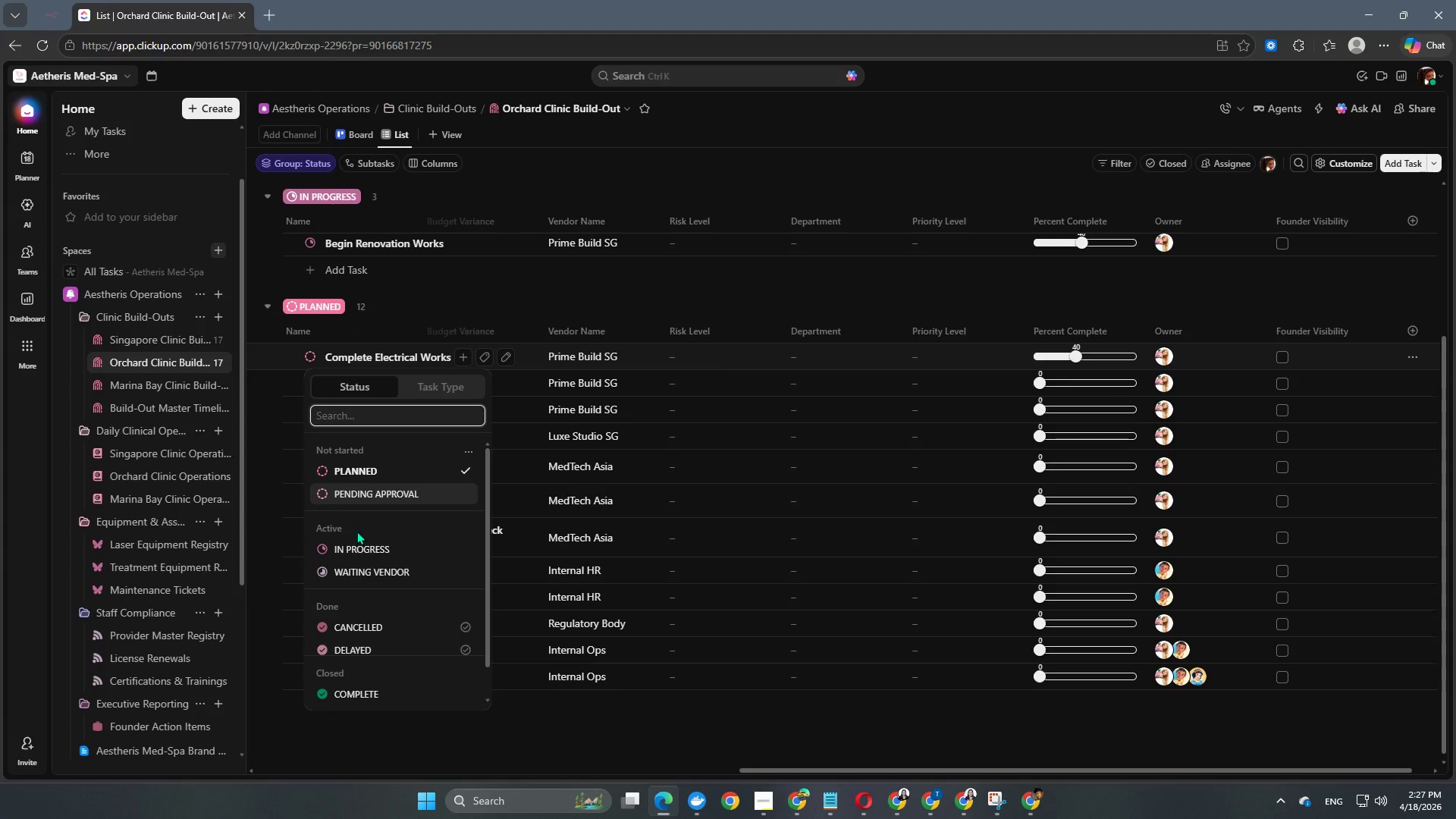 
left_click([360, 549])
 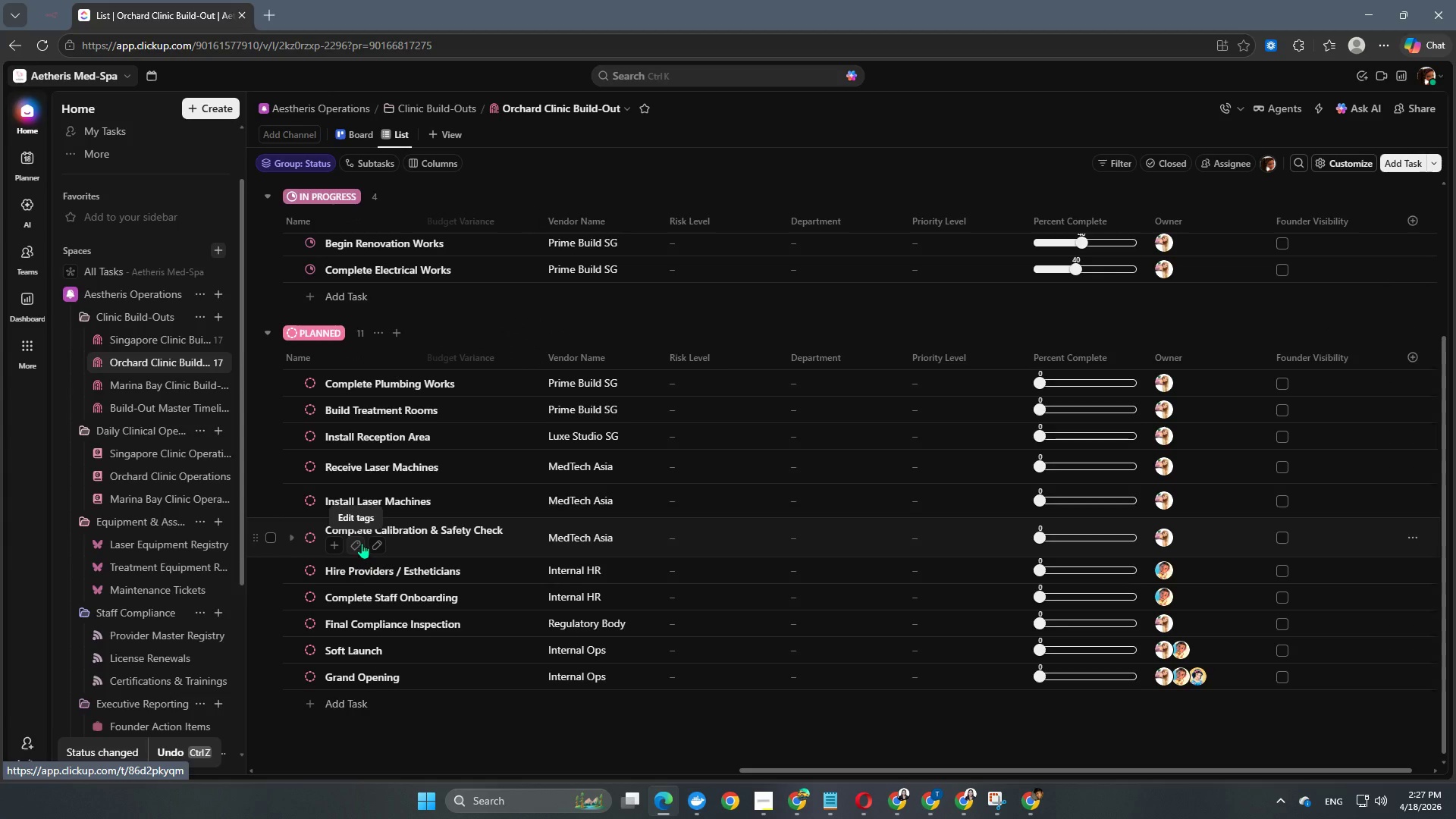 
scroll: coordinate [878, 360], scroll_direction: up, amount: 3.0
 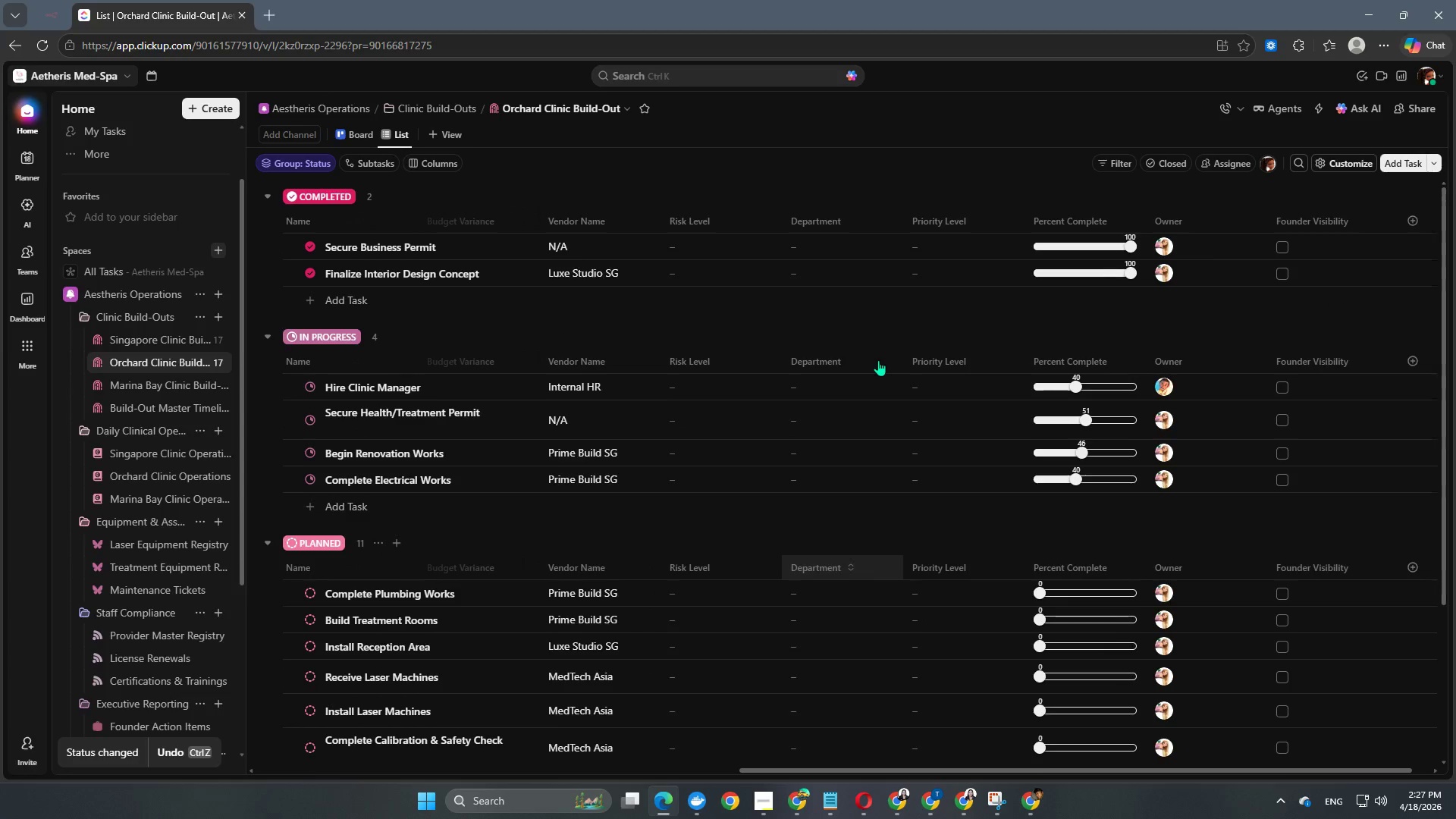 
scroll: coordinate [878, 360], scroll_direction: down, amount: 3.0
 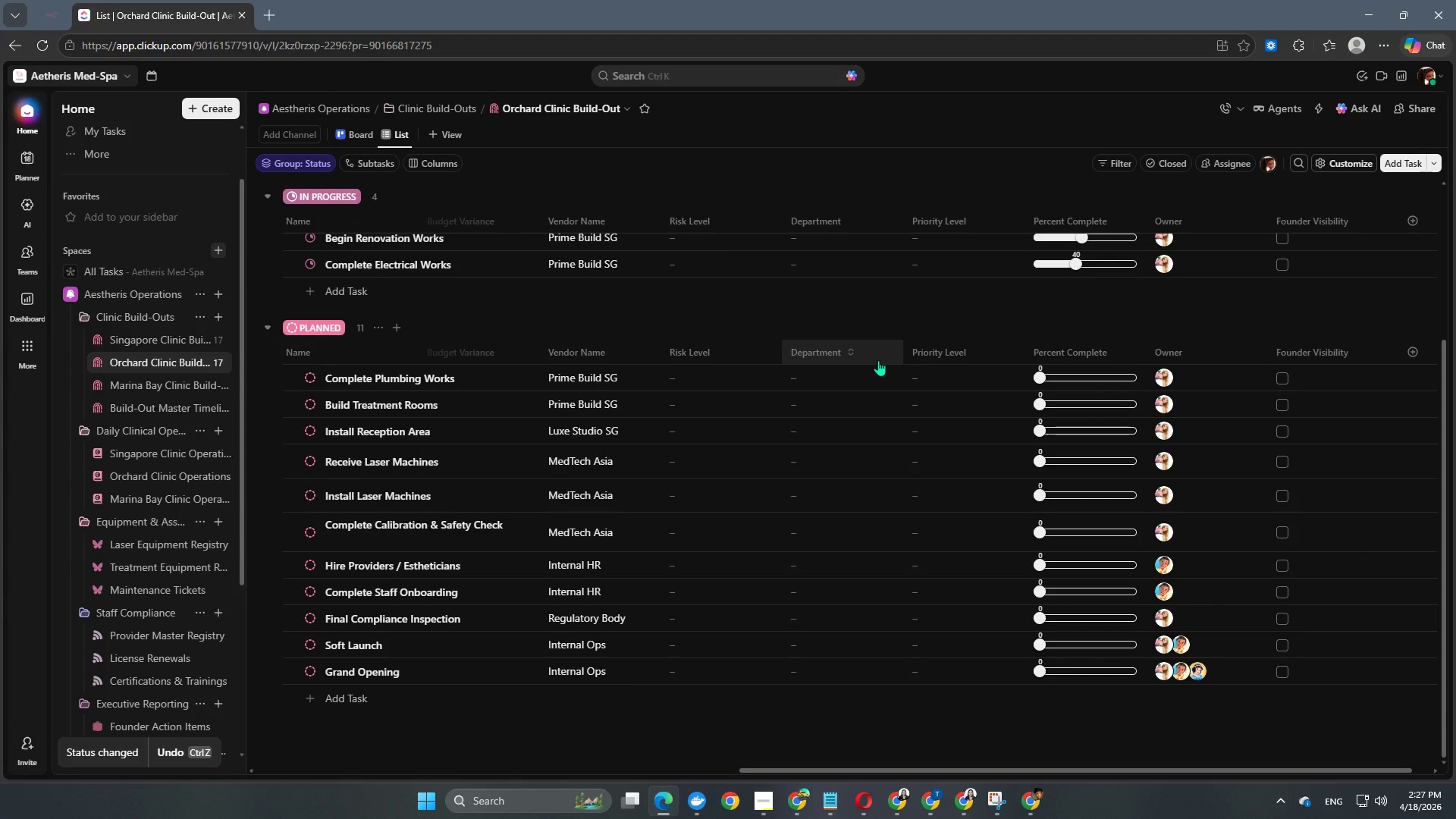 
wait(7.81)
 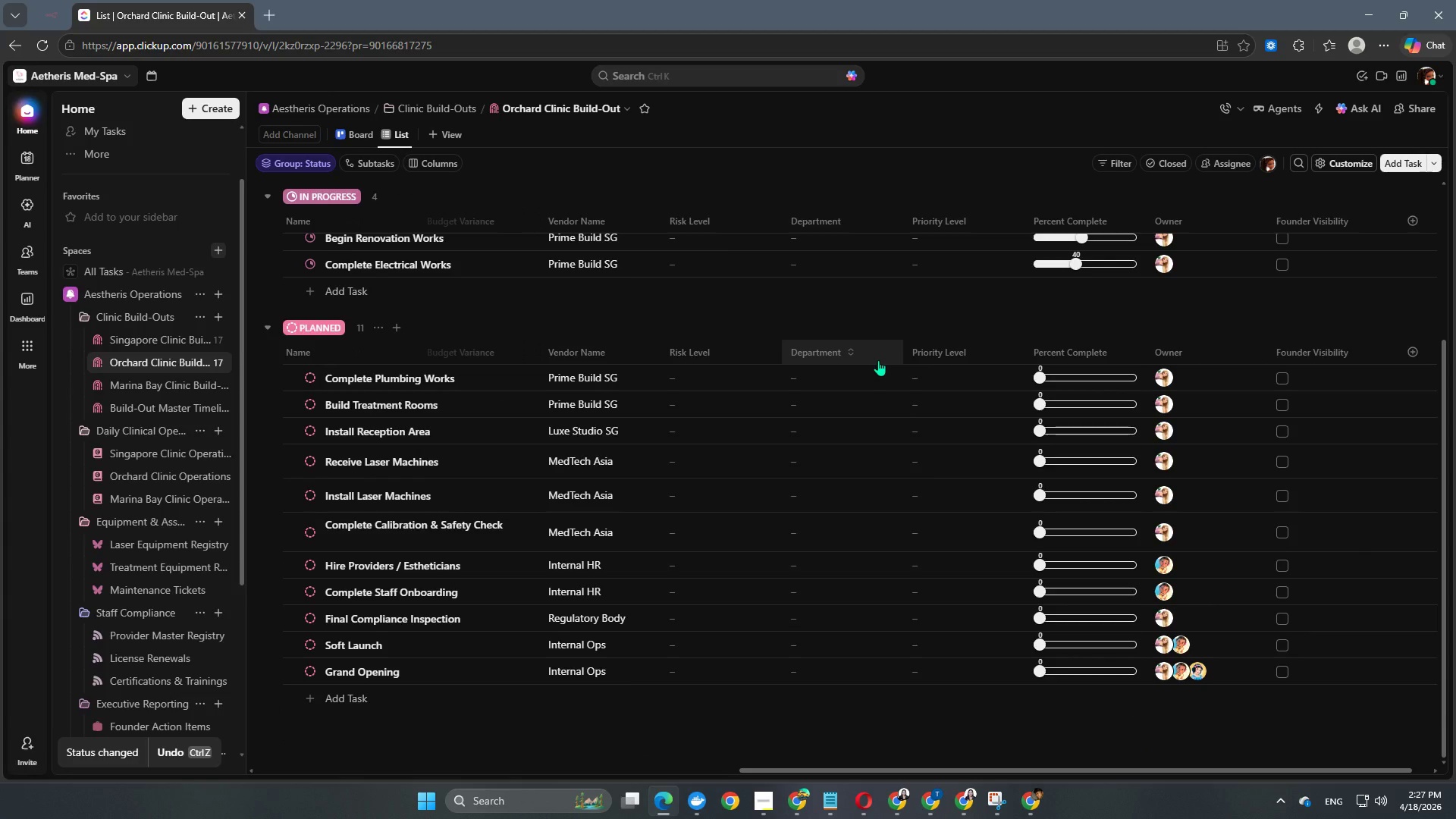 
left_click_drag(start_coordinate=[826, 774], to_coordinate=[617, 776])
 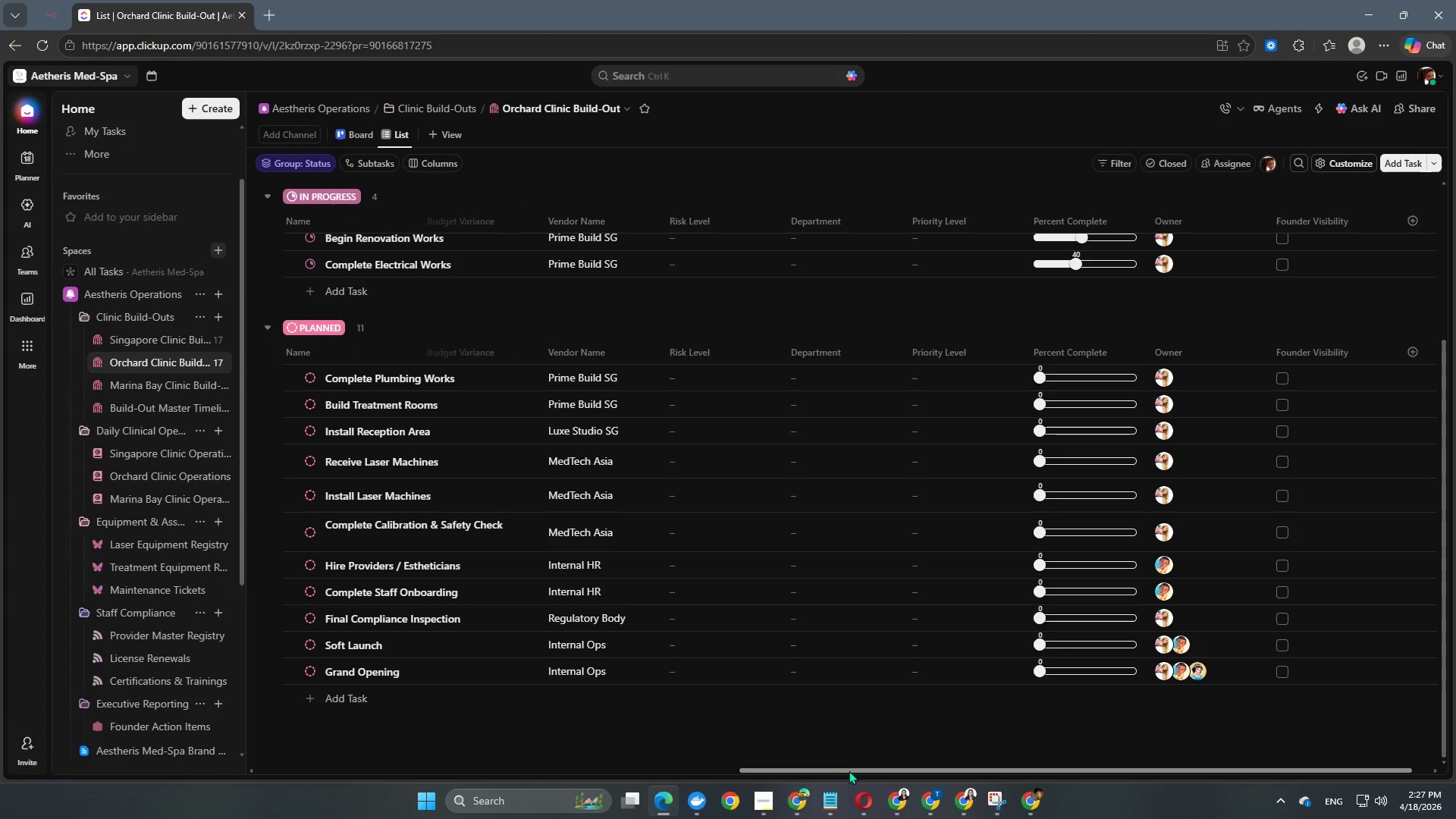 
left_click_drag(start_coordinate=[840, 767], to_coordinate=[302, 715])
 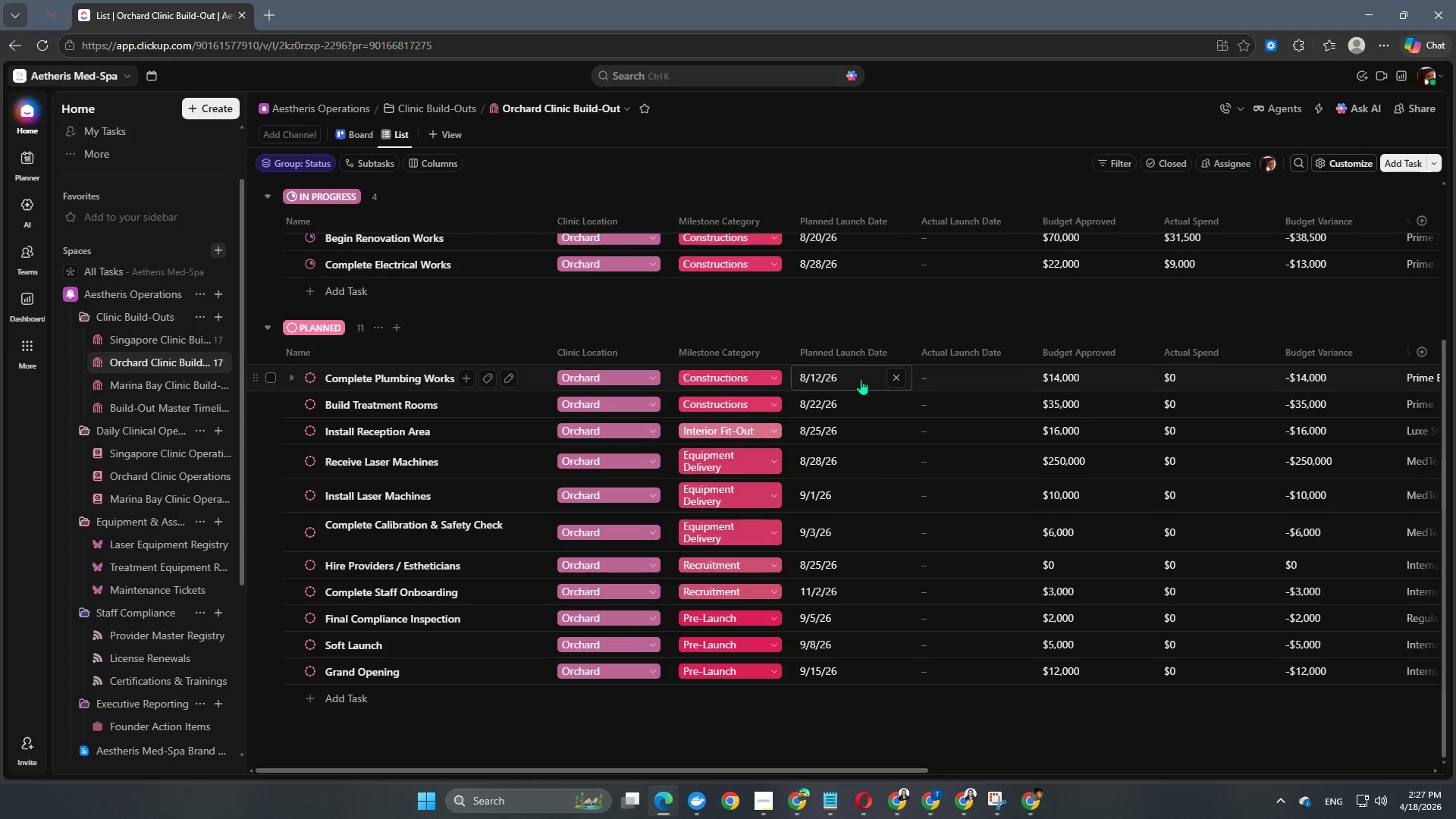 
left_click([861, 377])
 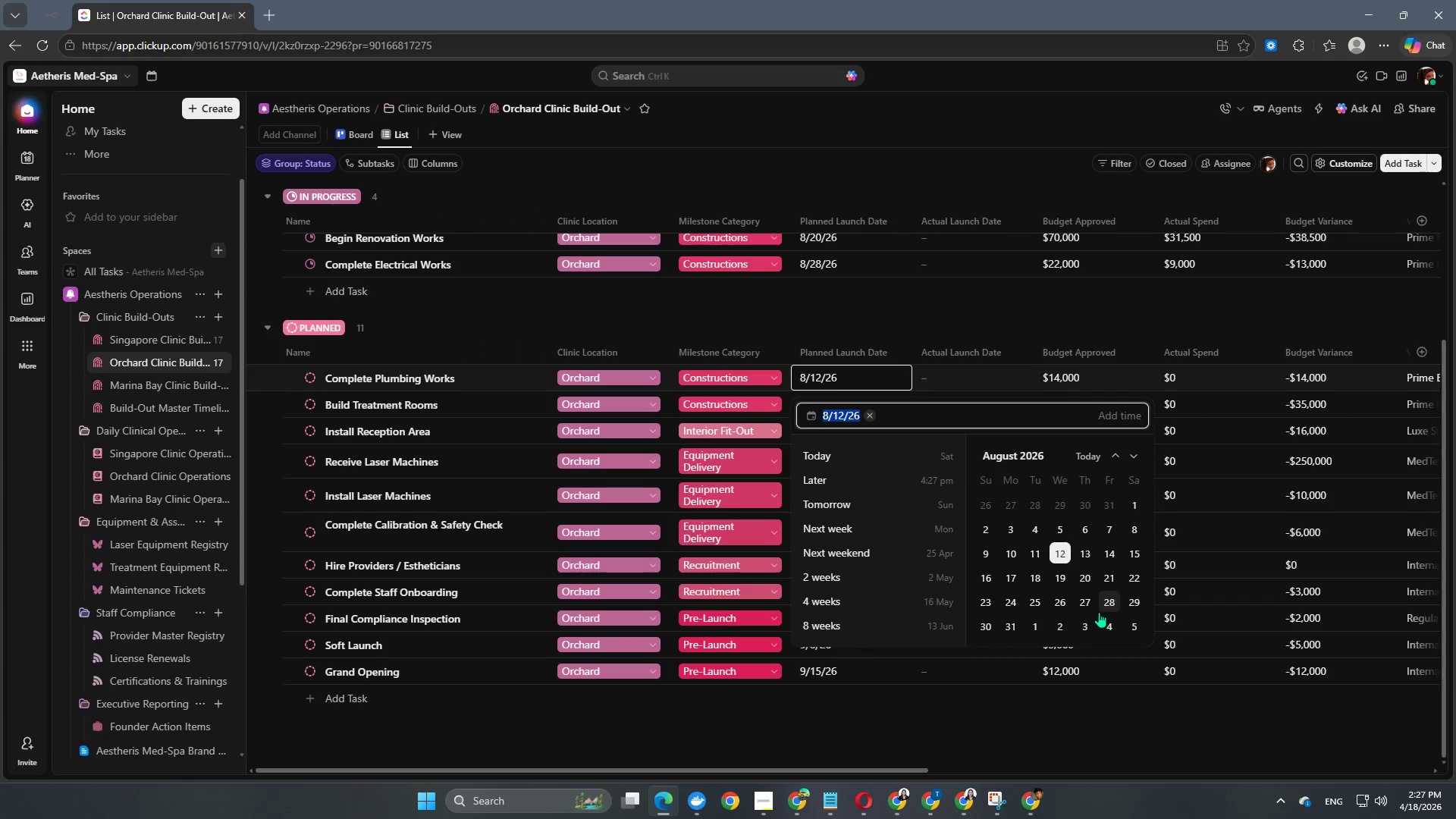 
left_click([984, 626])
 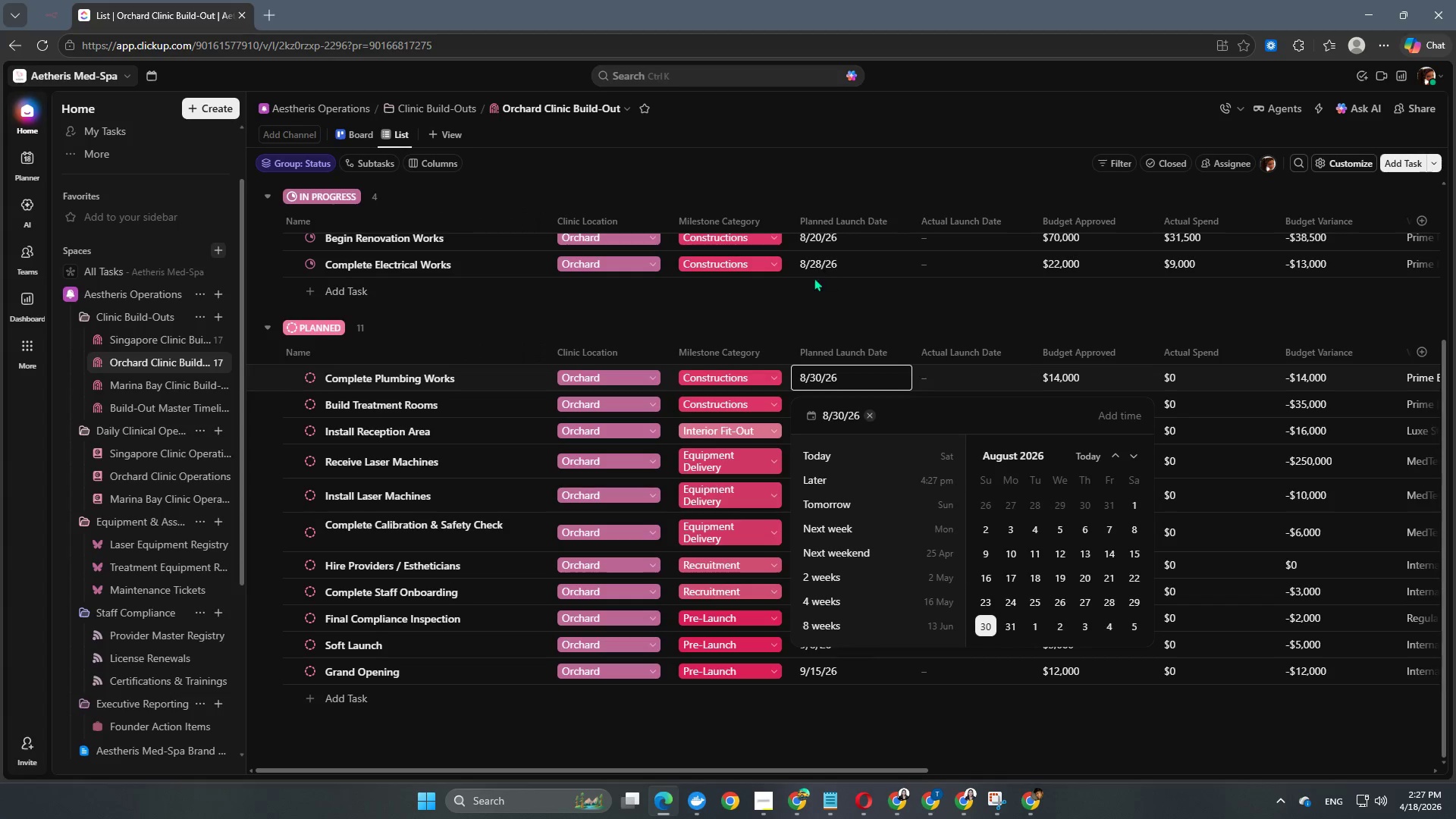 
left_click([814, 297])
 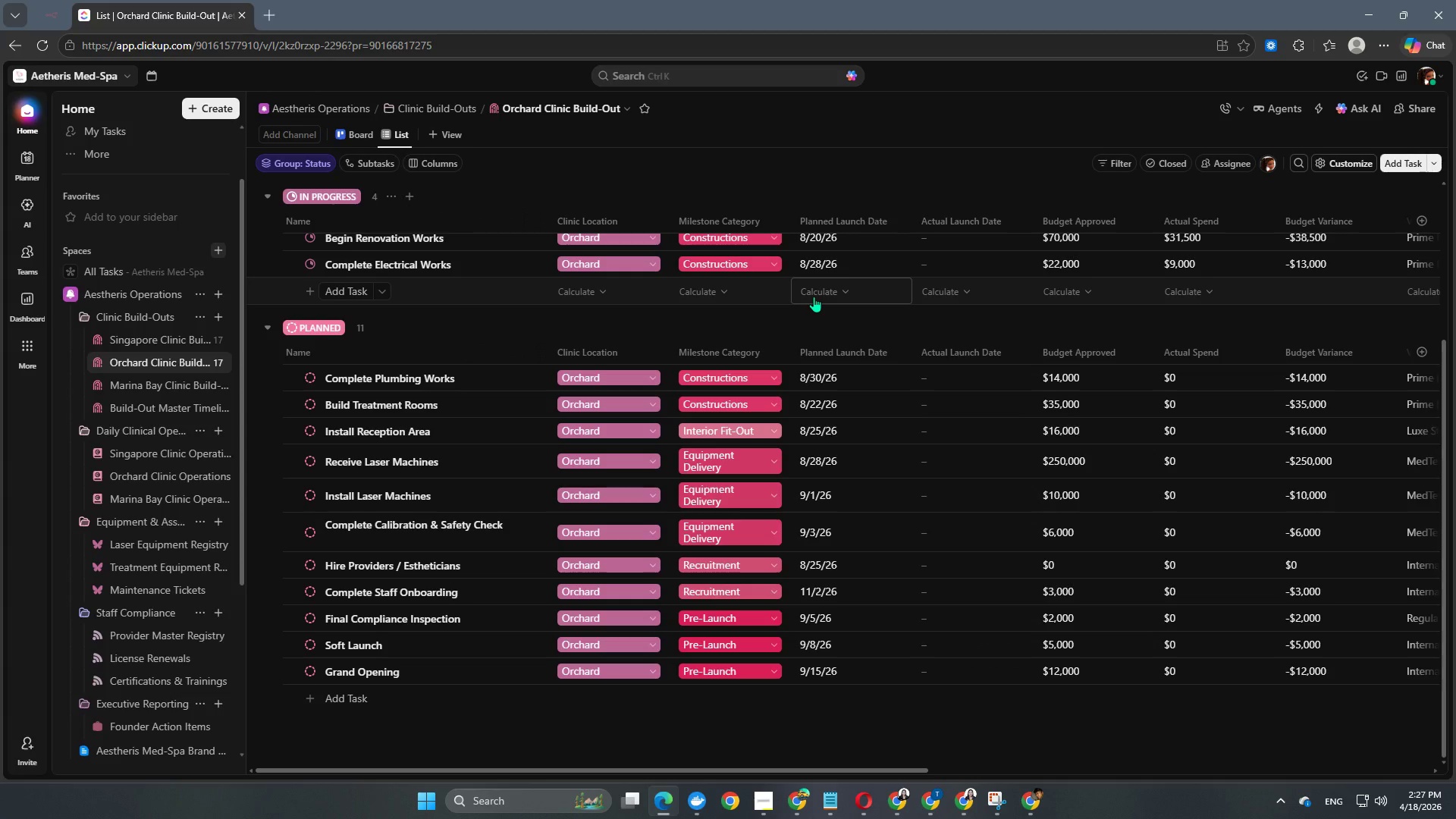 
mouse_move([858, 463])
 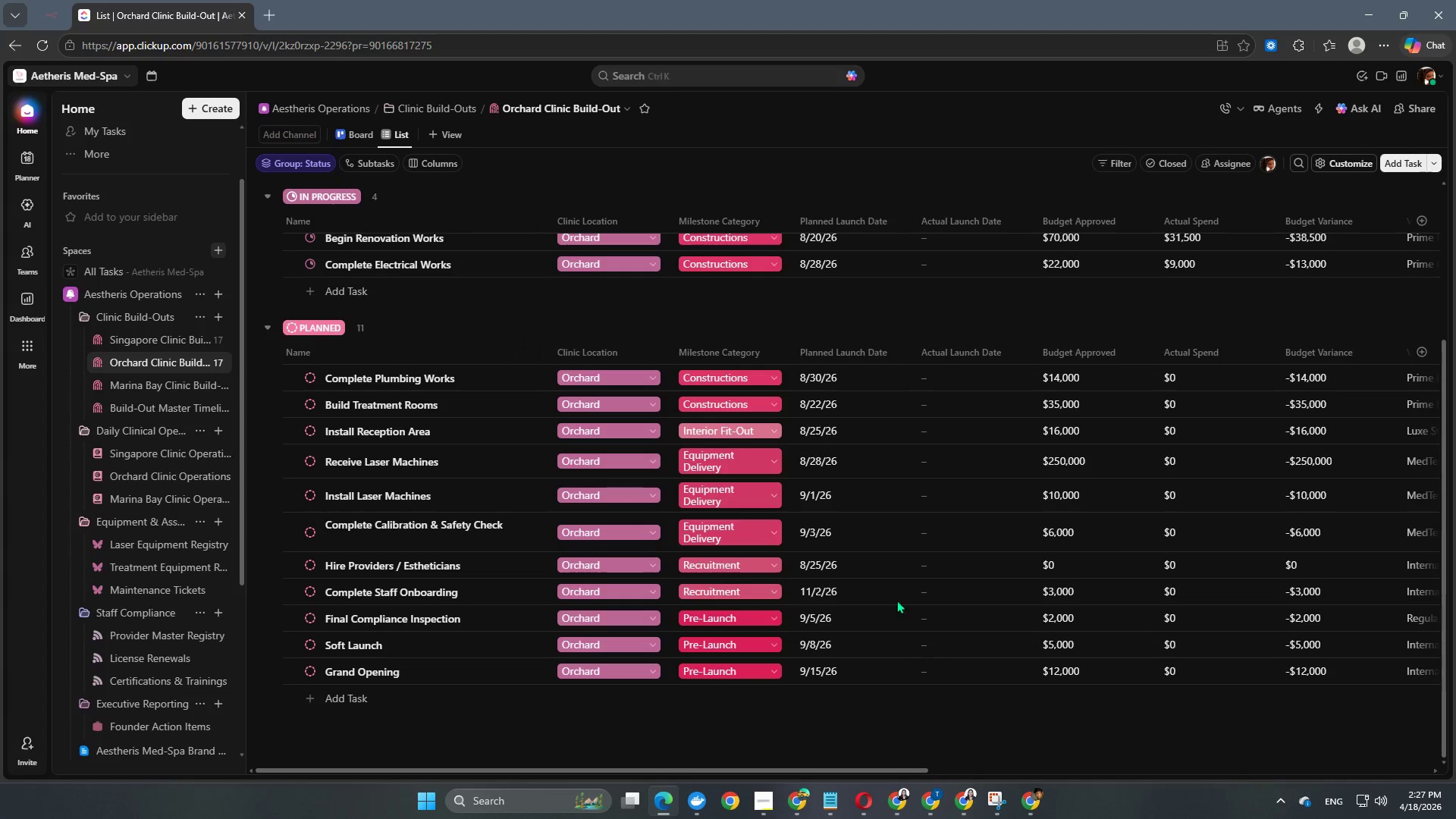 
wait(5.66)
 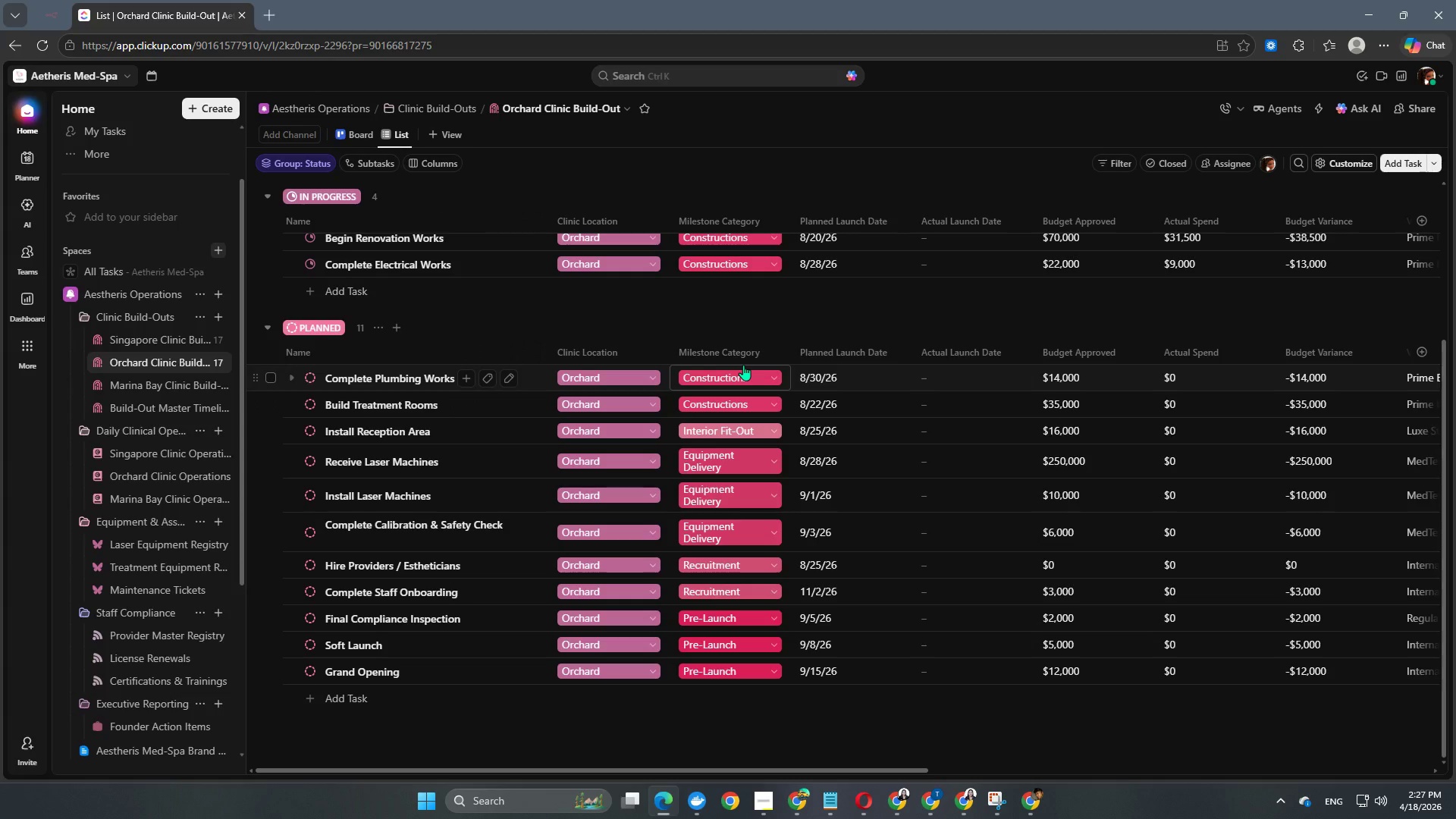 
left_click([1078, 378])
 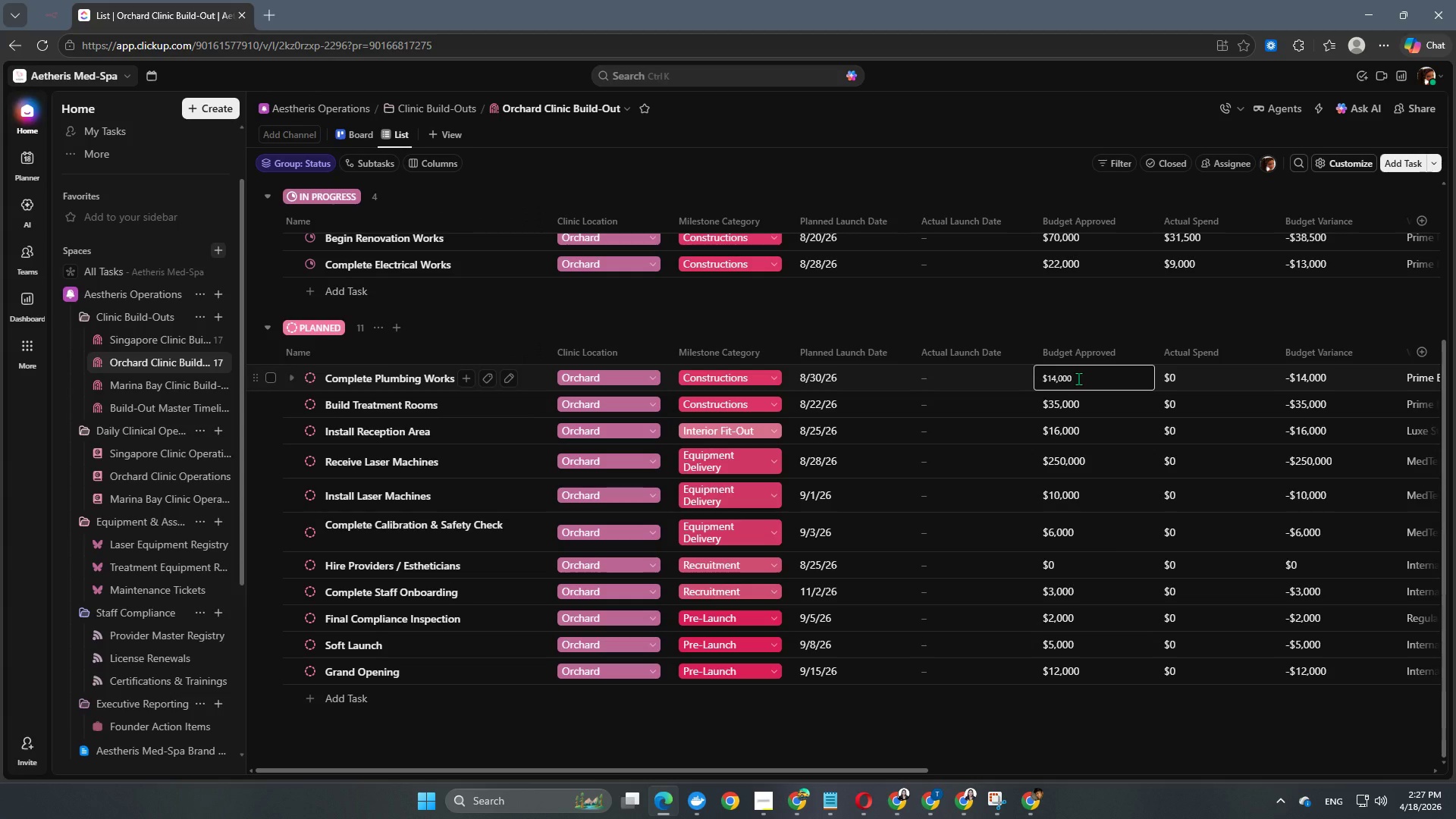 
key(Control+A)
 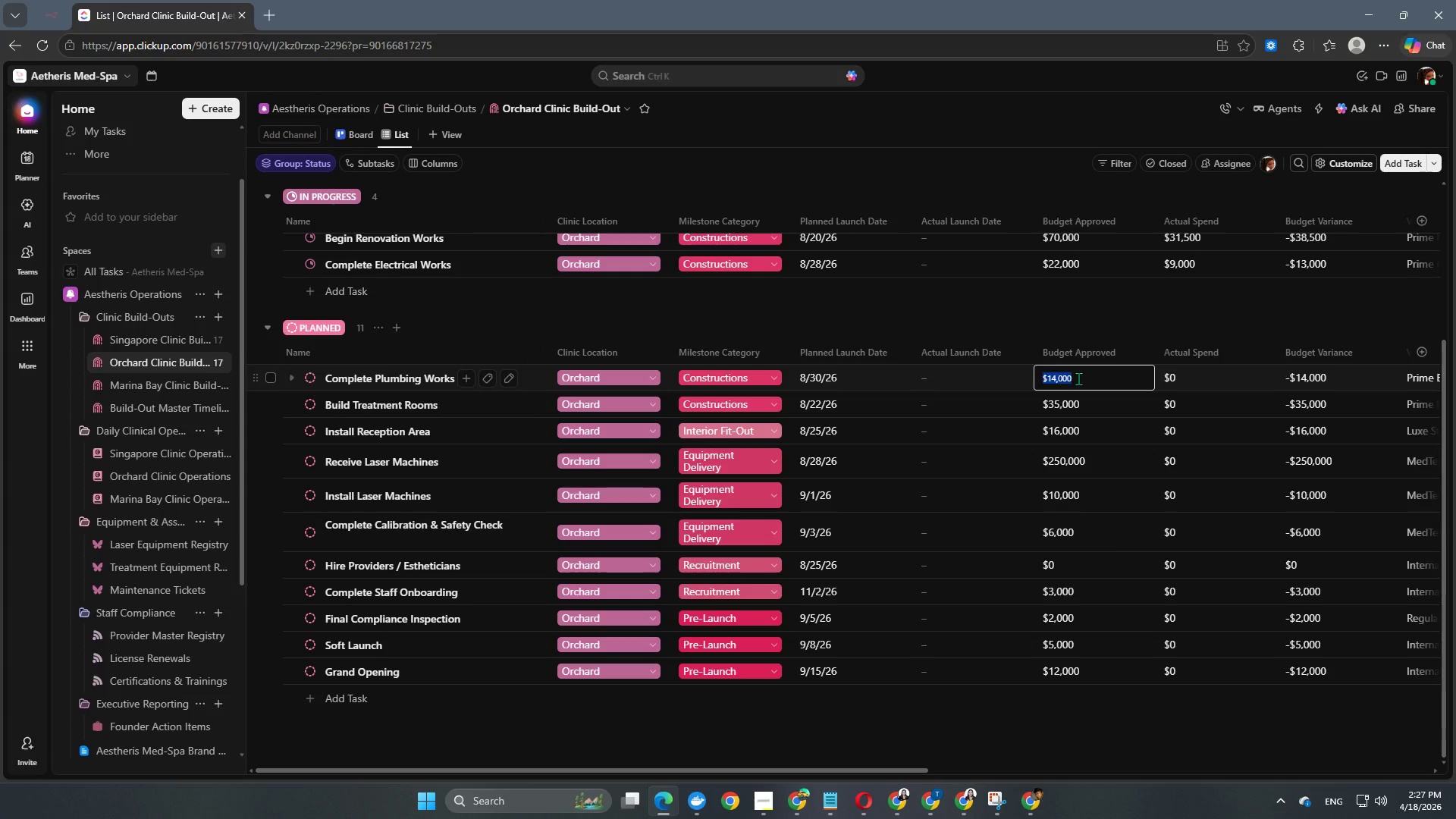 
key(Numpad1)
 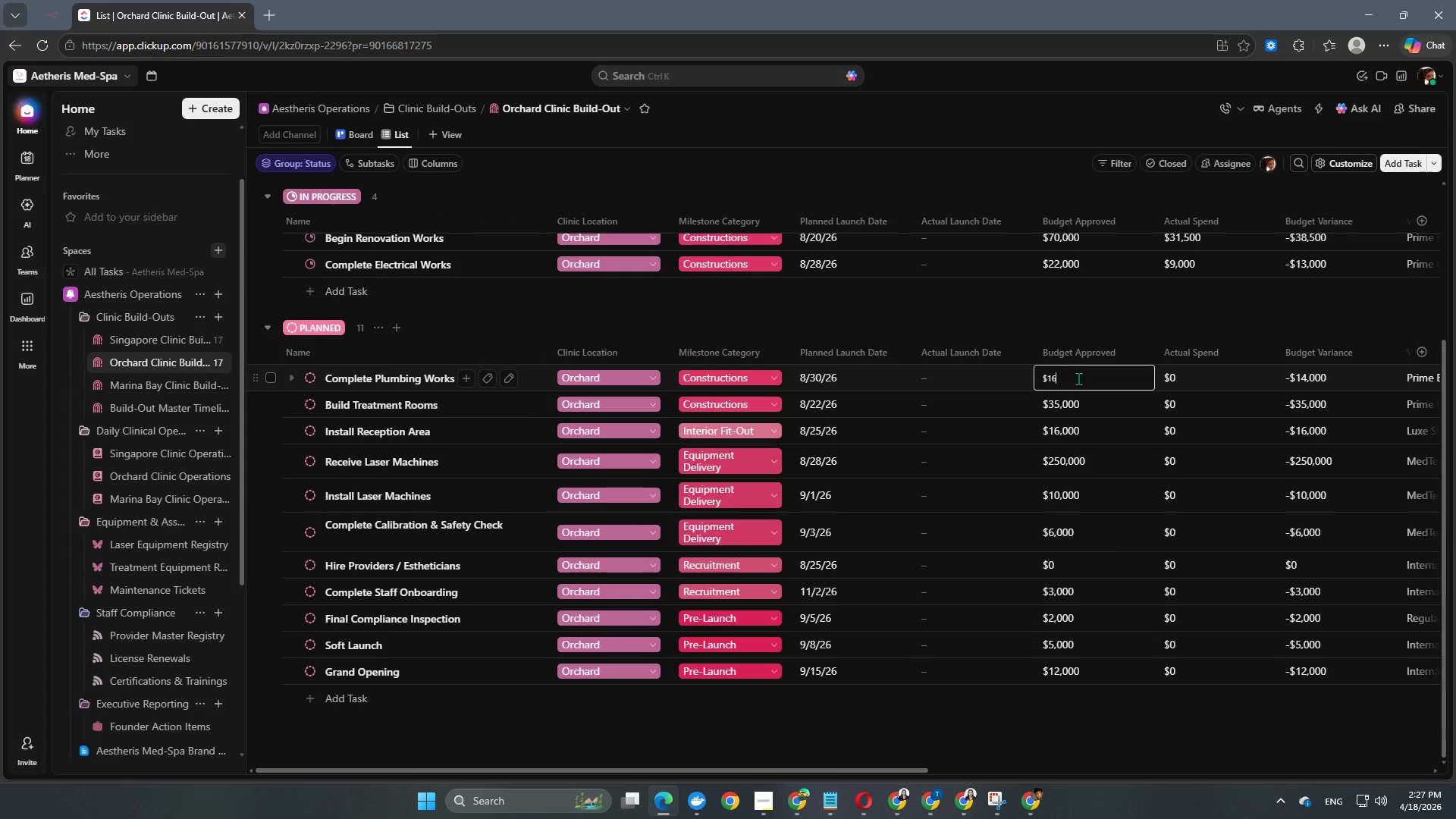 
key(Numpad6)
 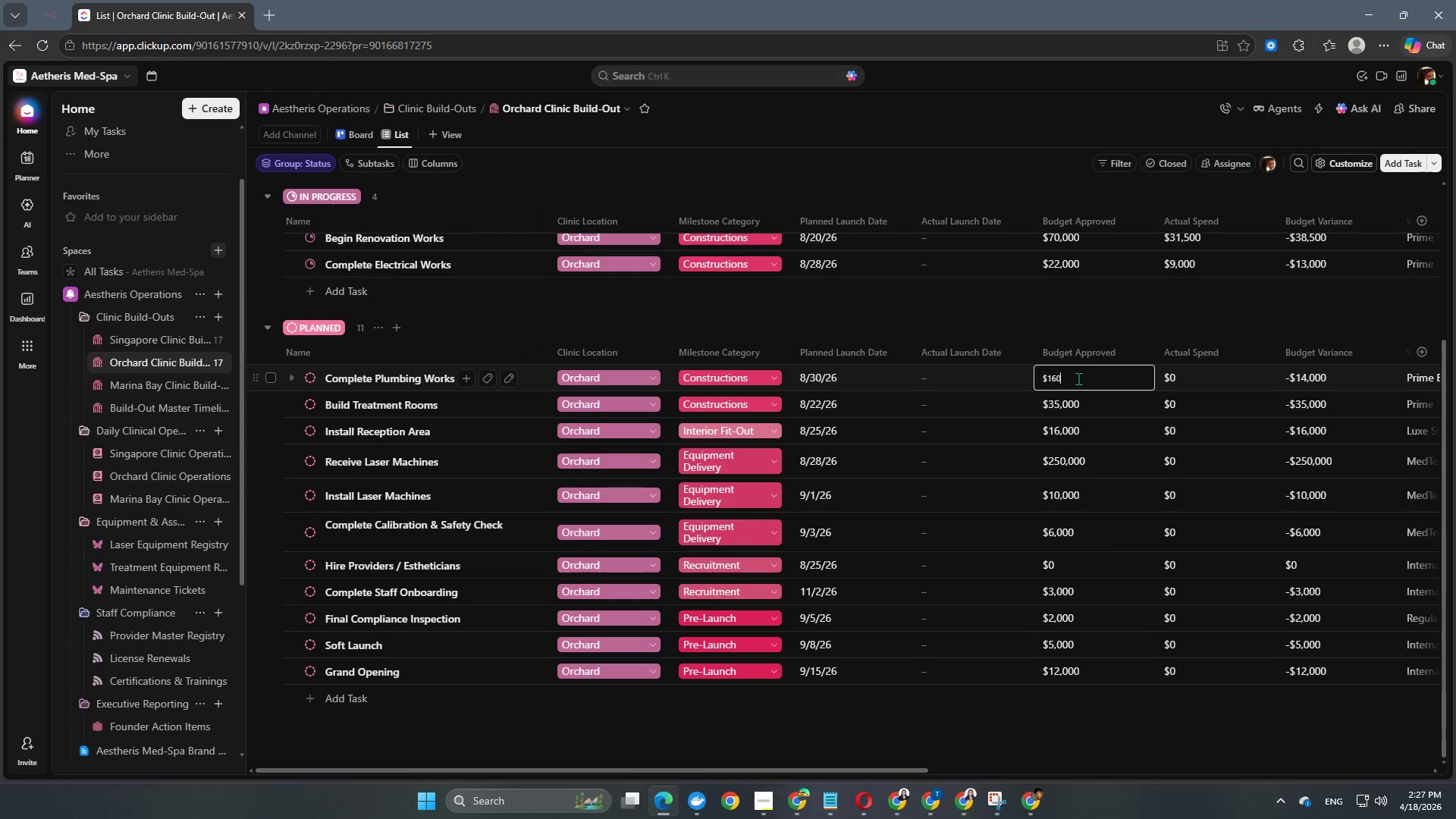 
key(Numpad0)
 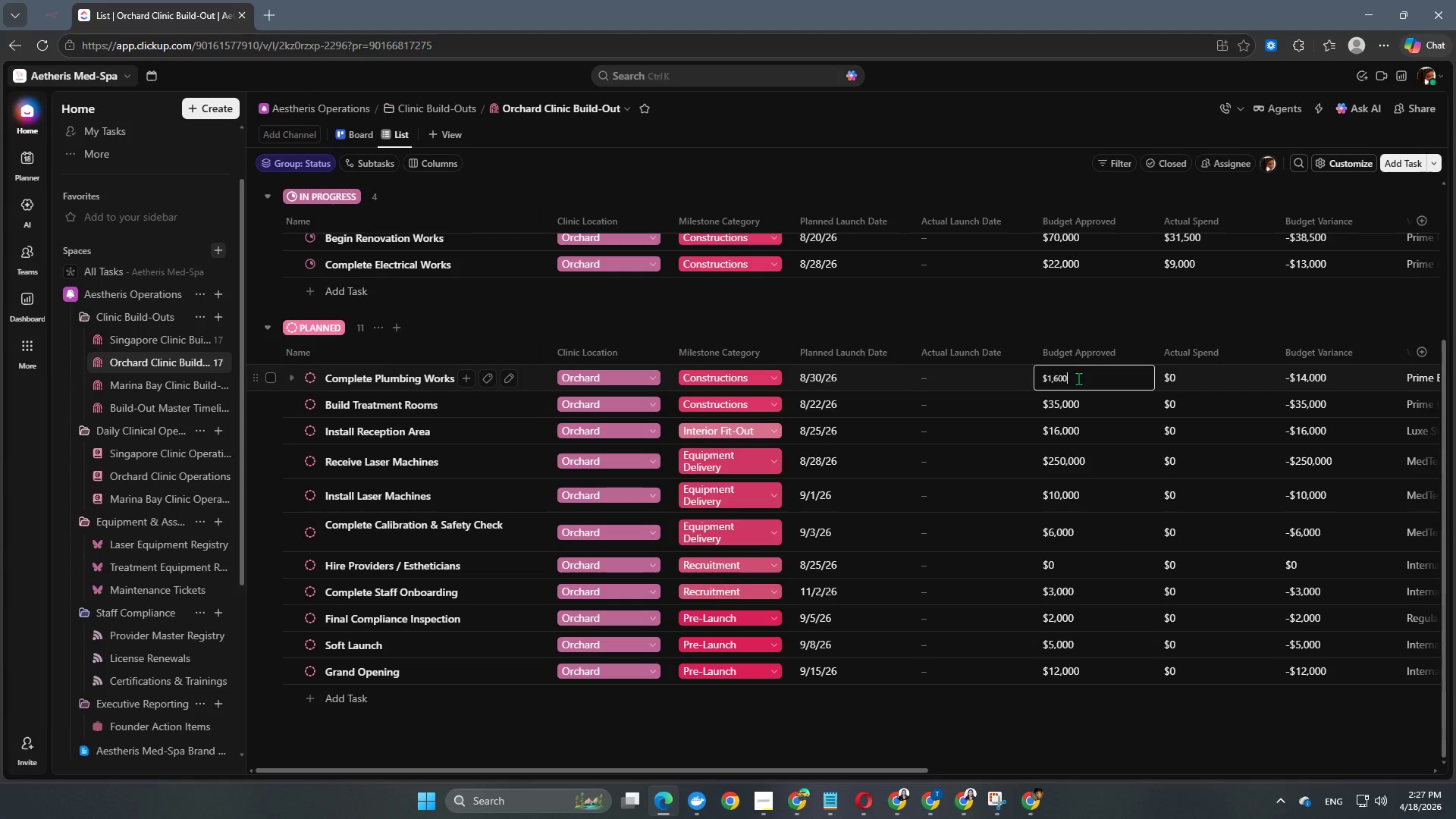 
key(Numpad0)
 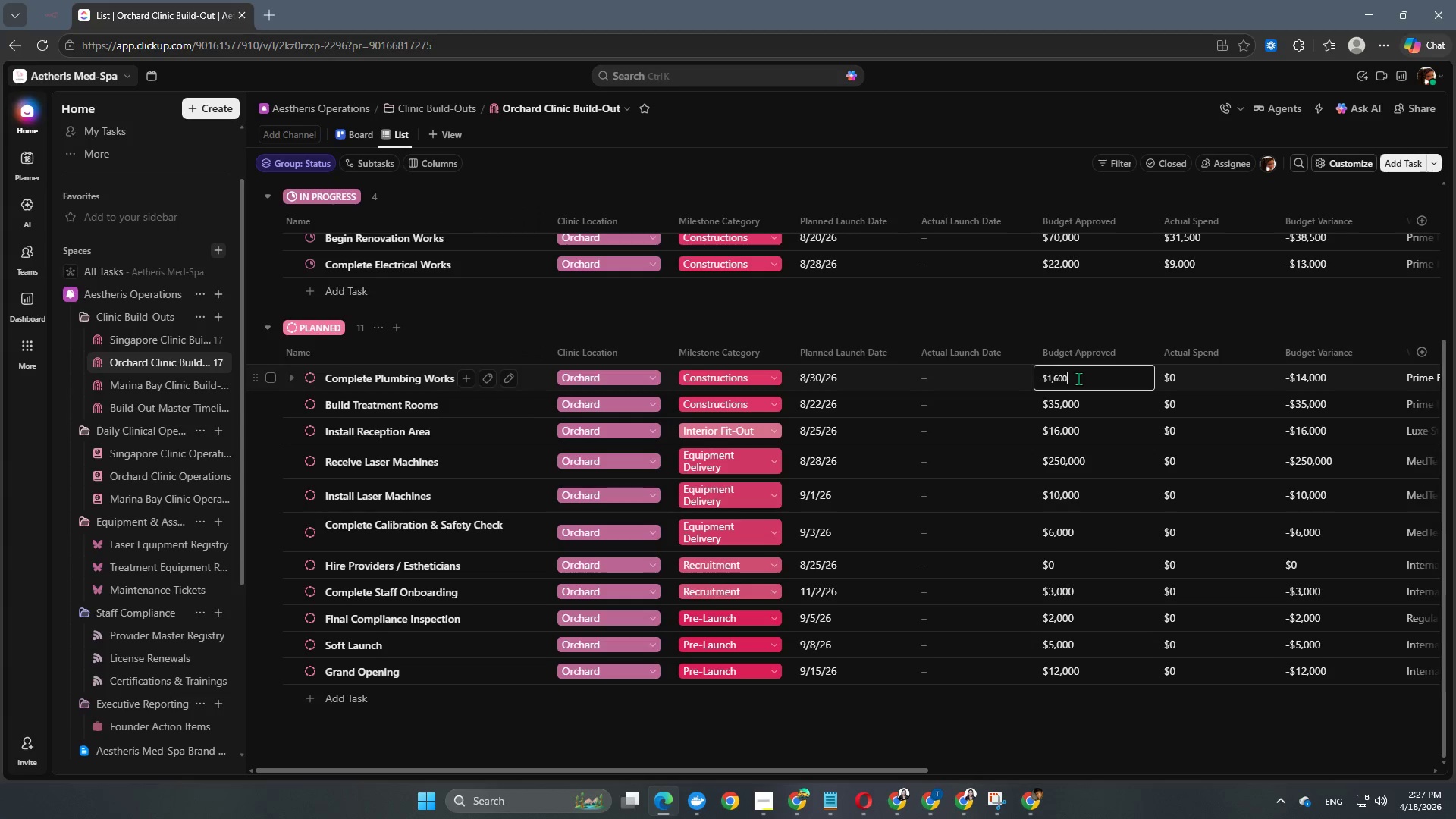 
key(Numpad0)
 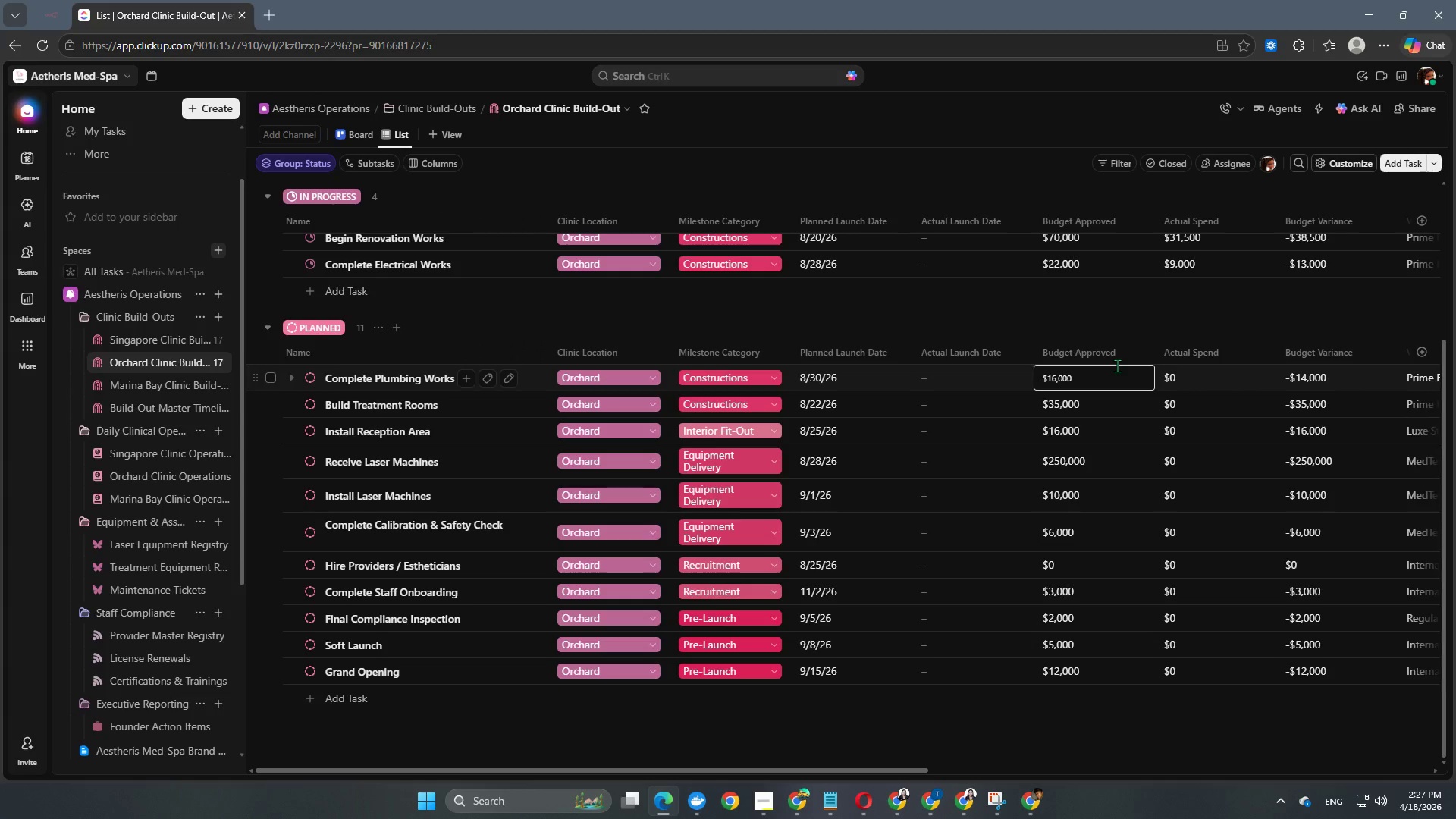 
wait(7.89)
 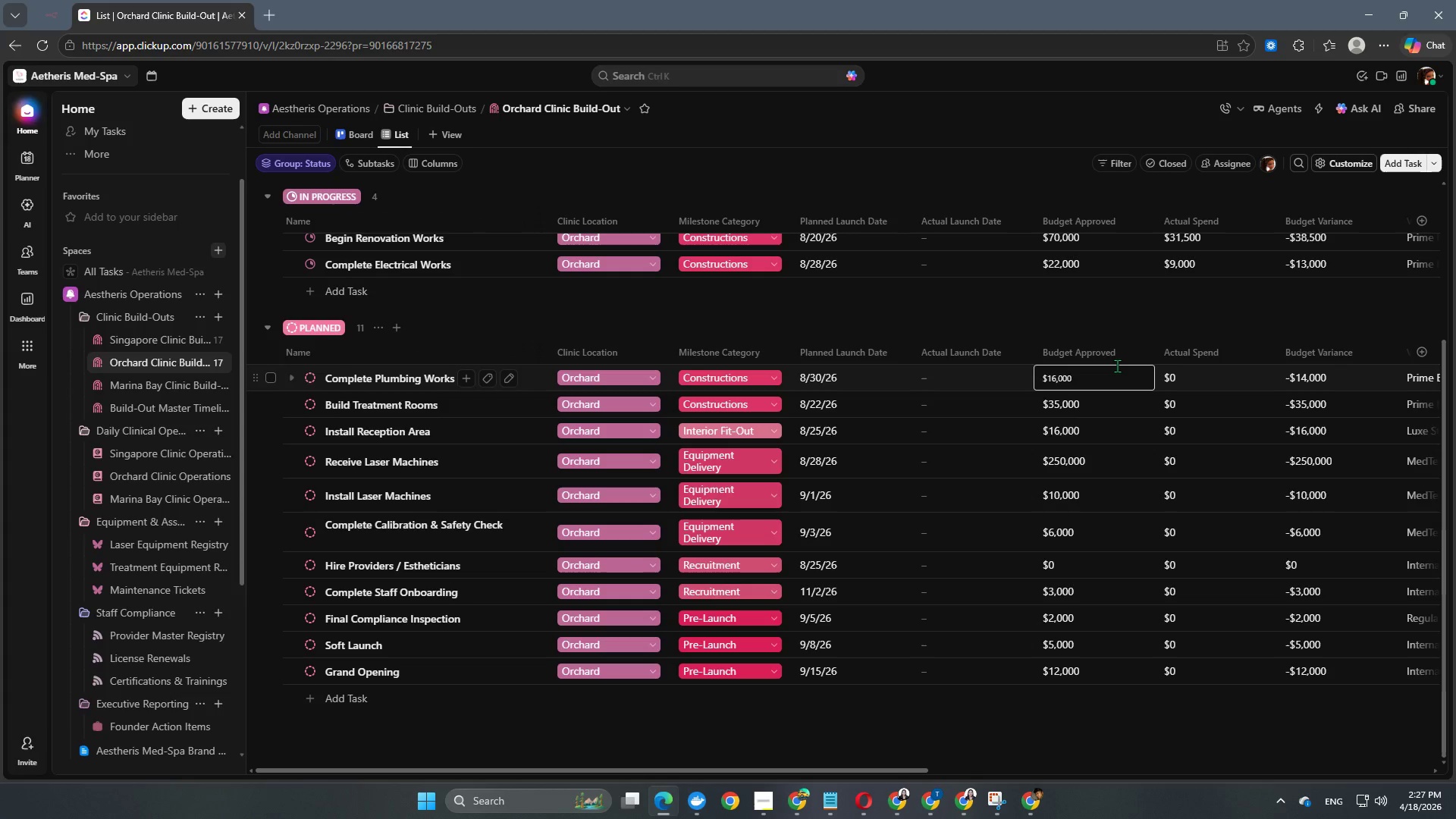 
left_click([1033, 328])
 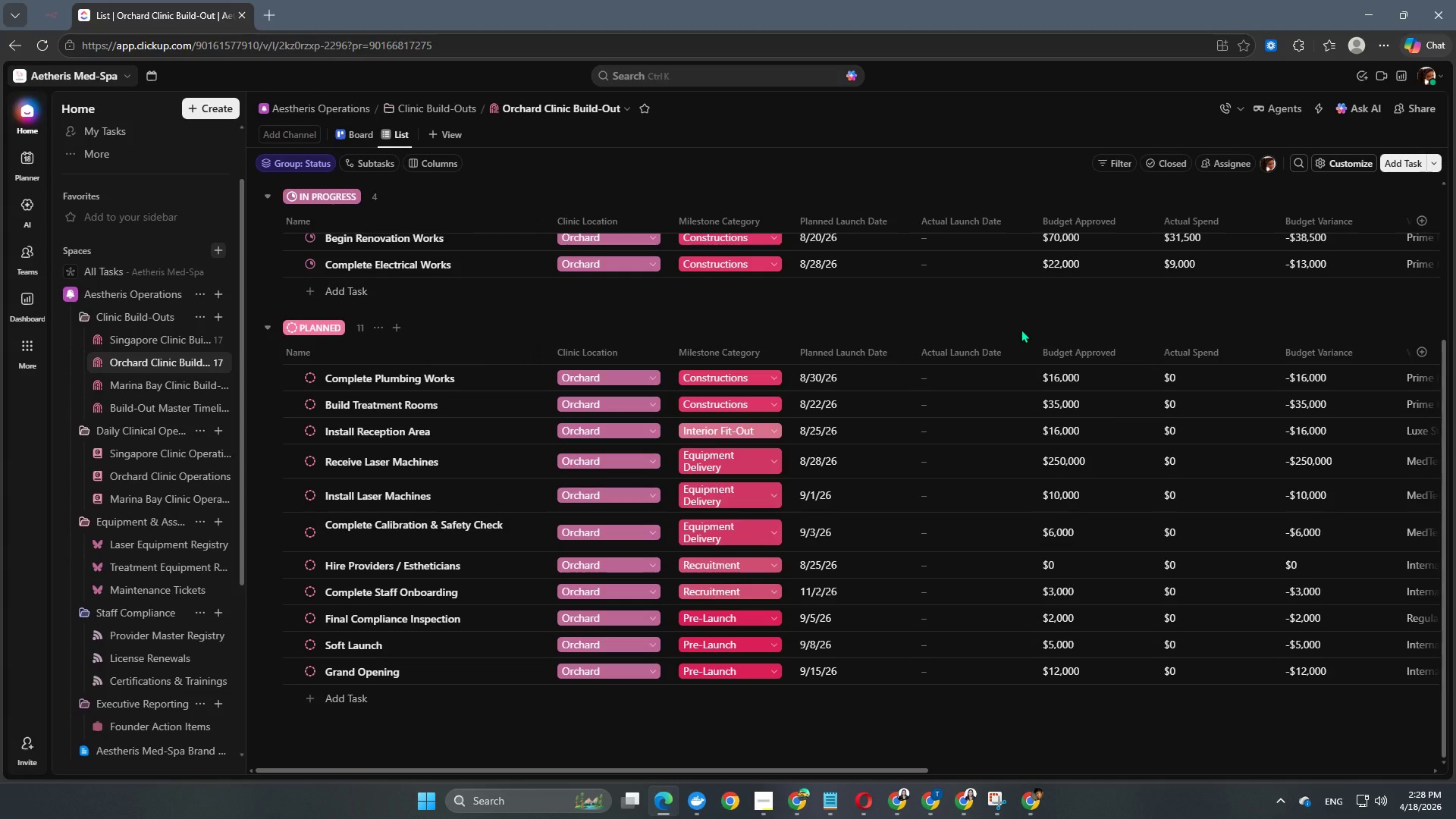 
left_click([1063, 408])
 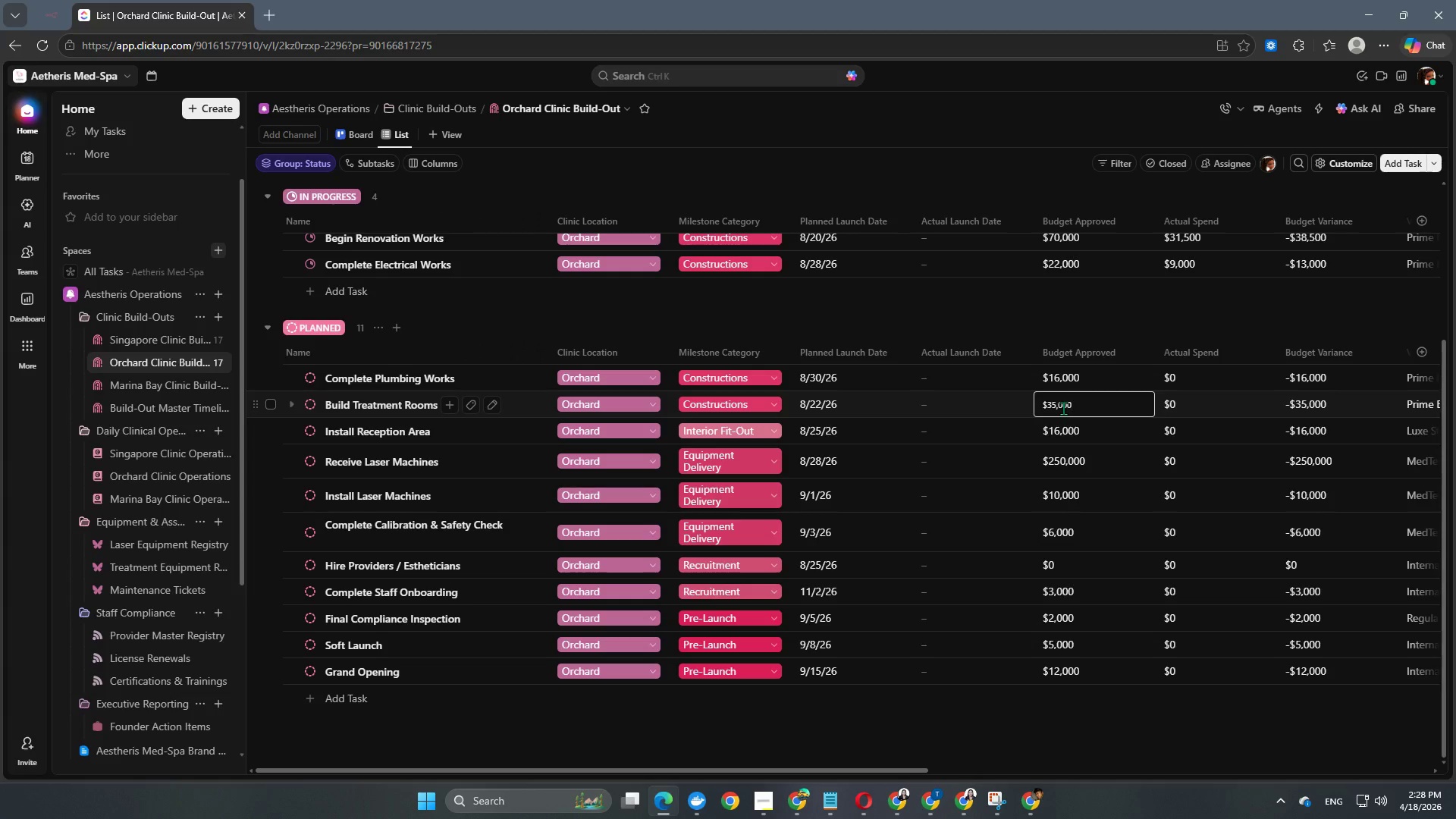 
key(Control+A)
 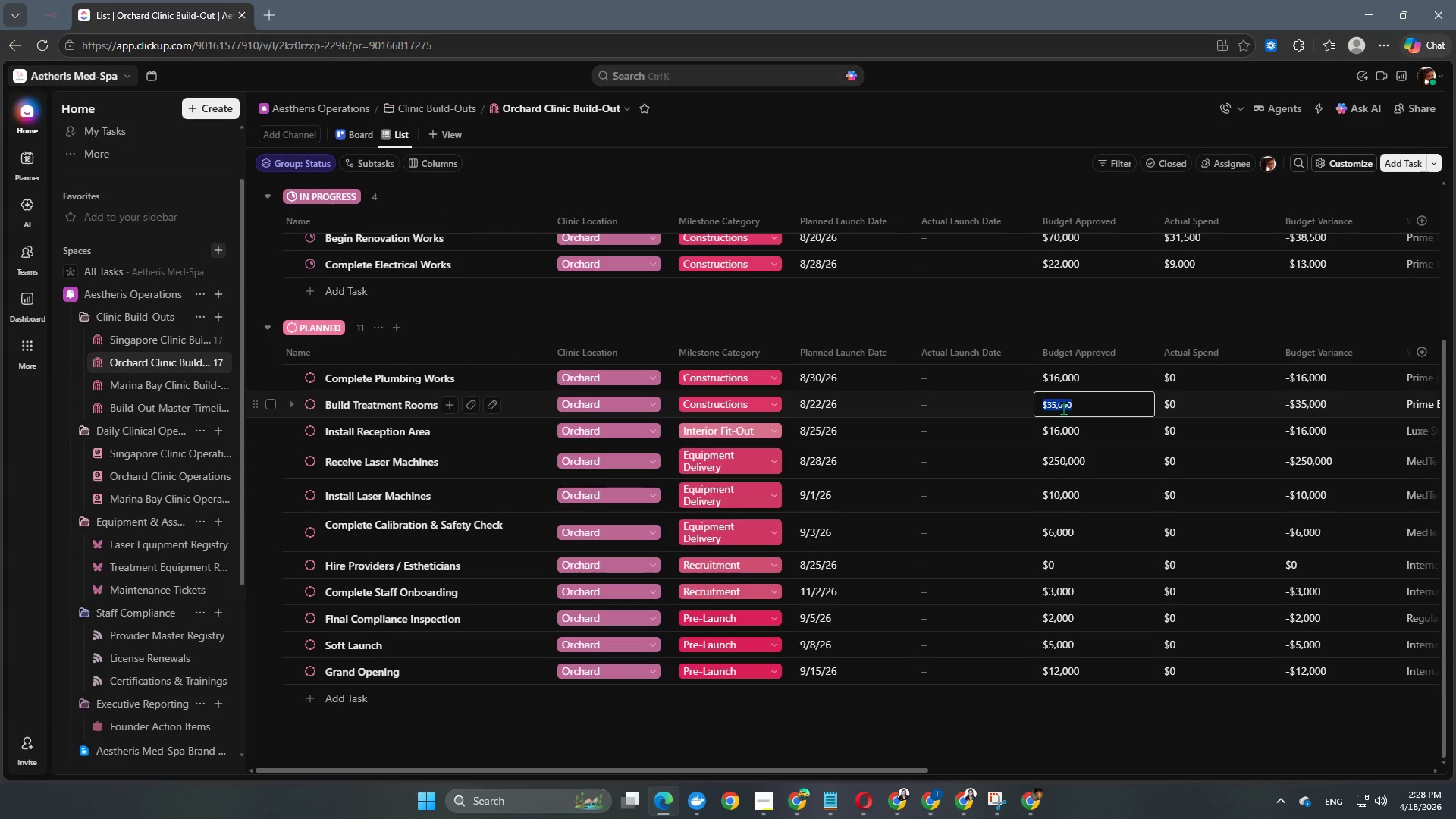 
key(Numpad4)
 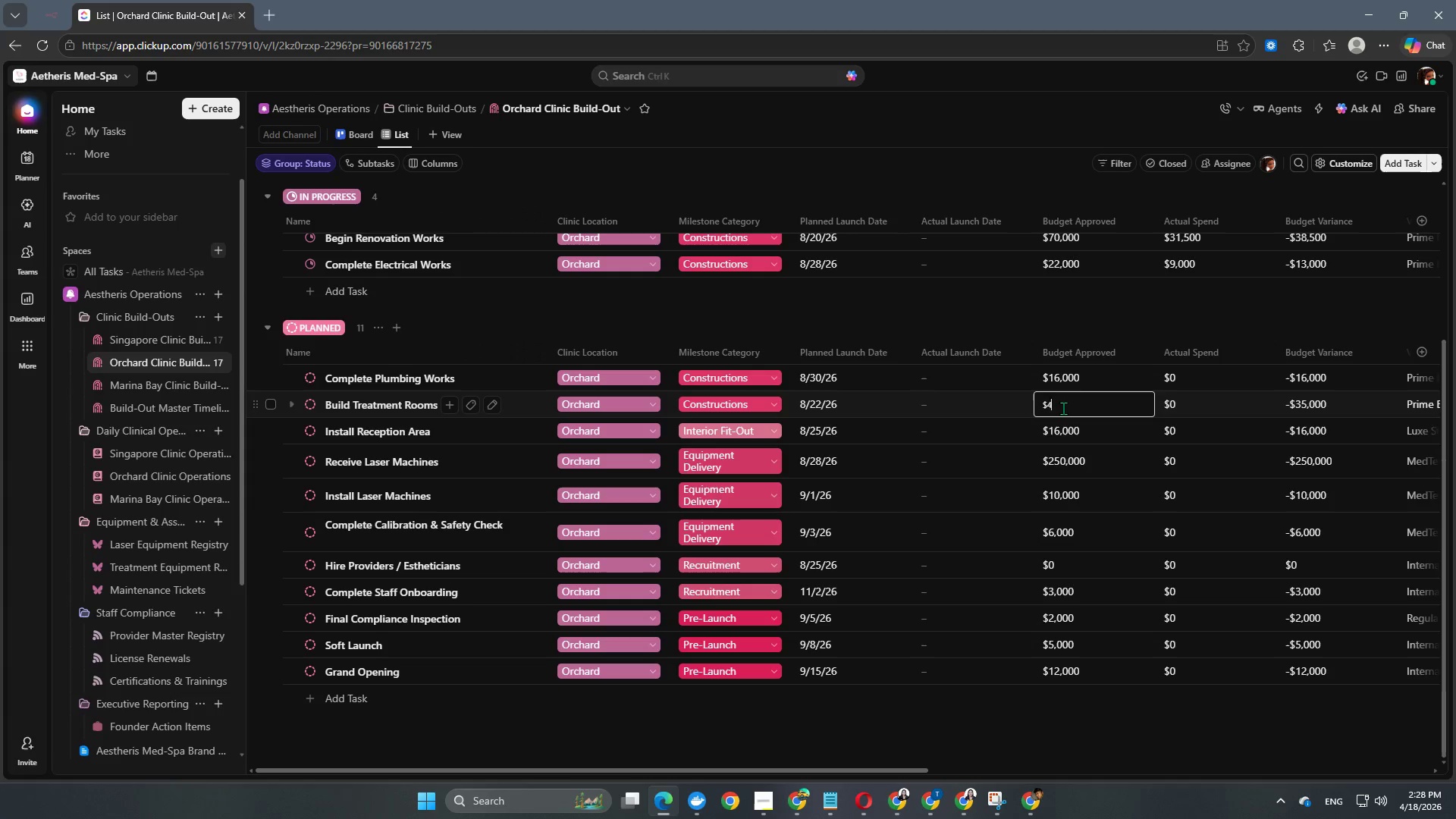 
key(Numpad2)
 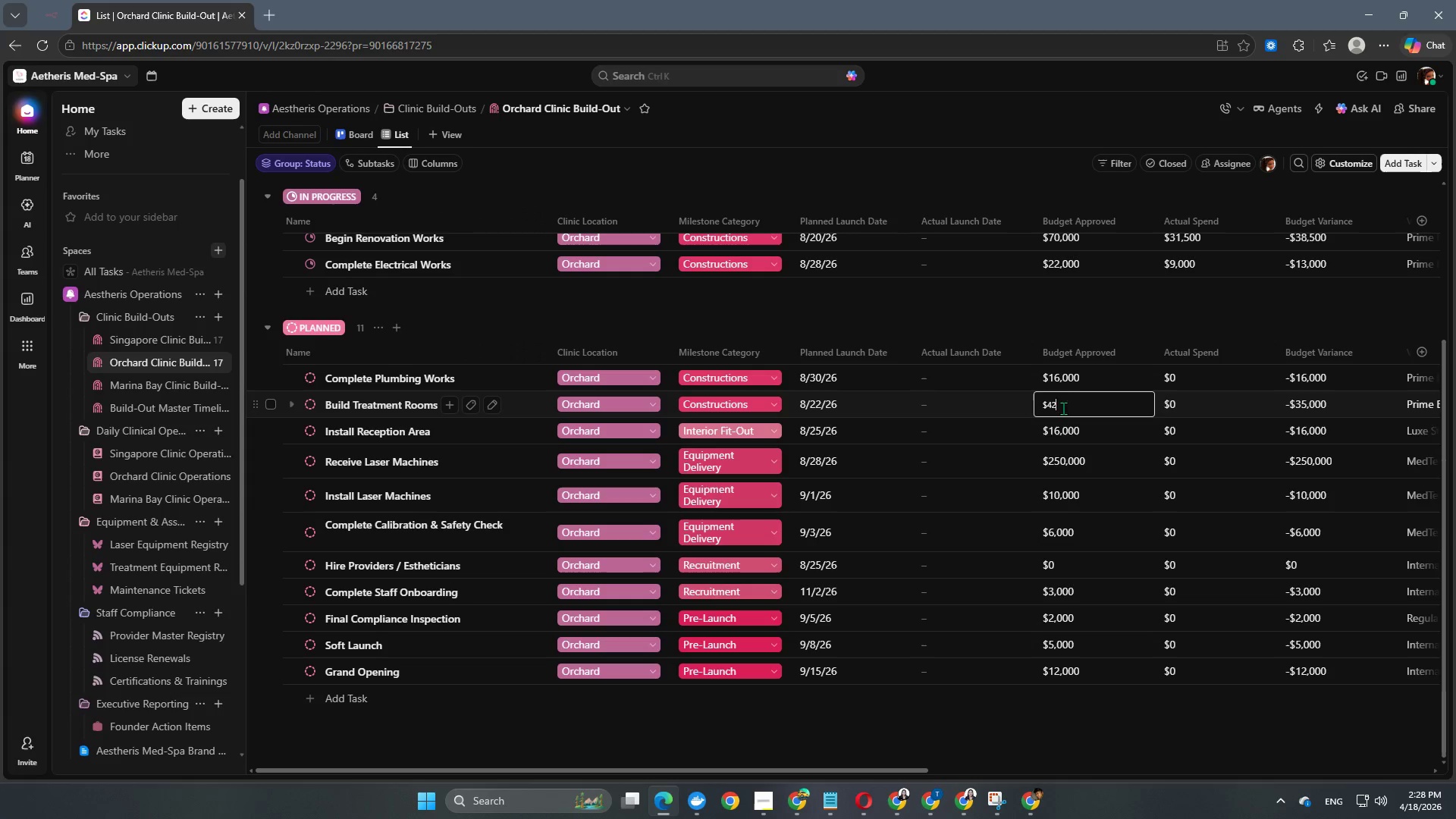 
key(Numpad0)
 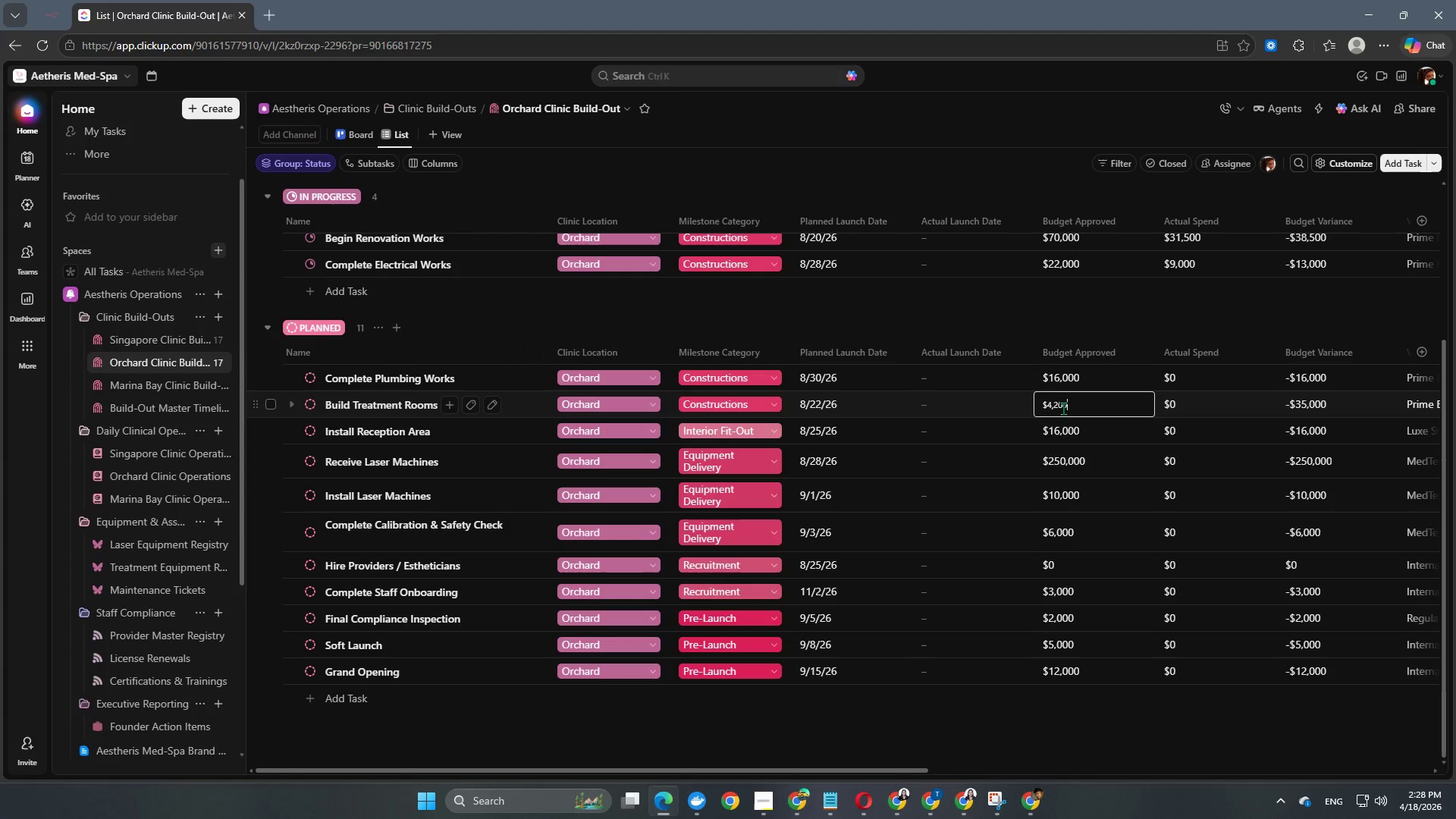 
key(Numpad0)
 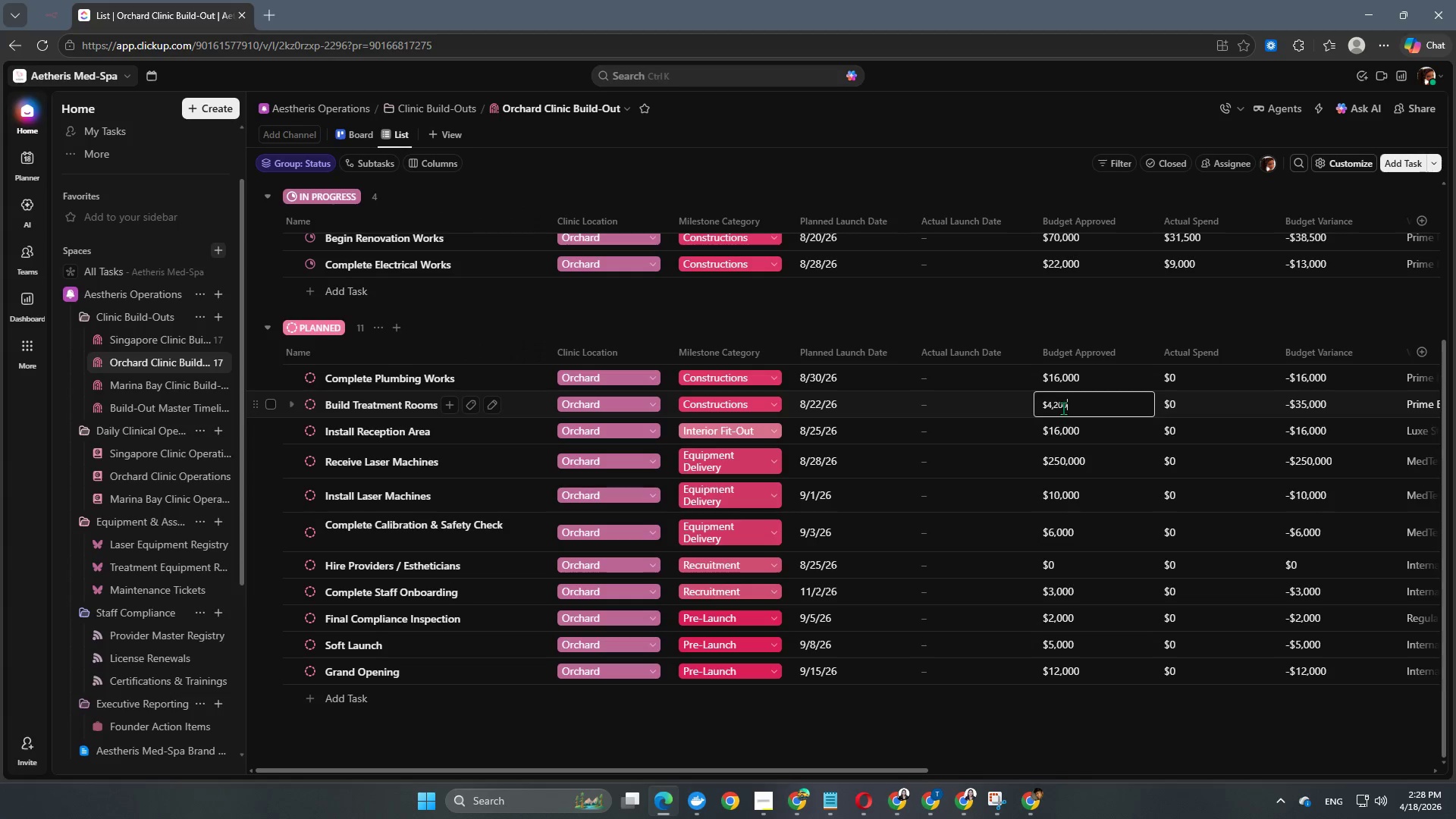 
key(Numpad0)
 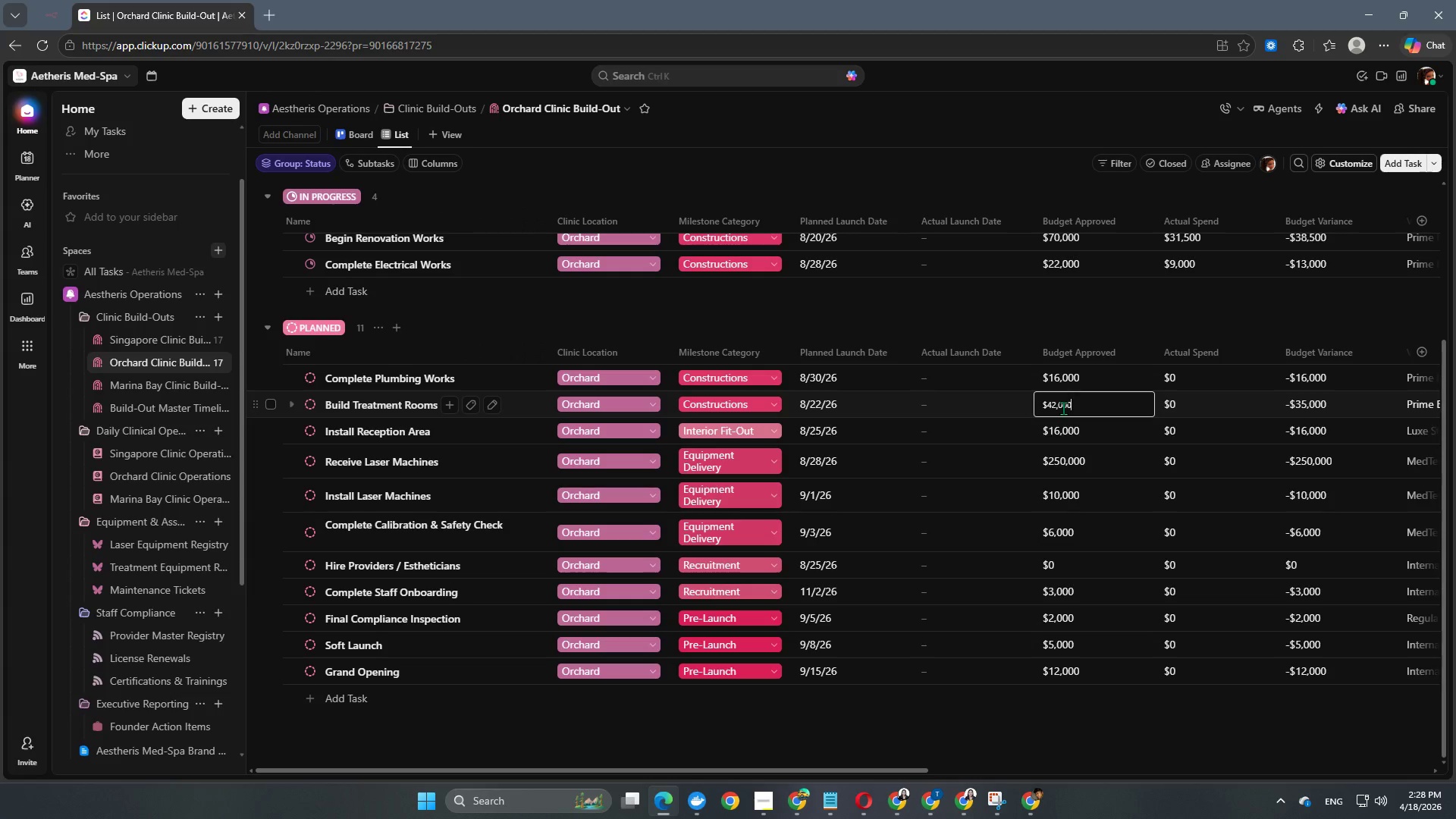 
key(NumpadEnter)
 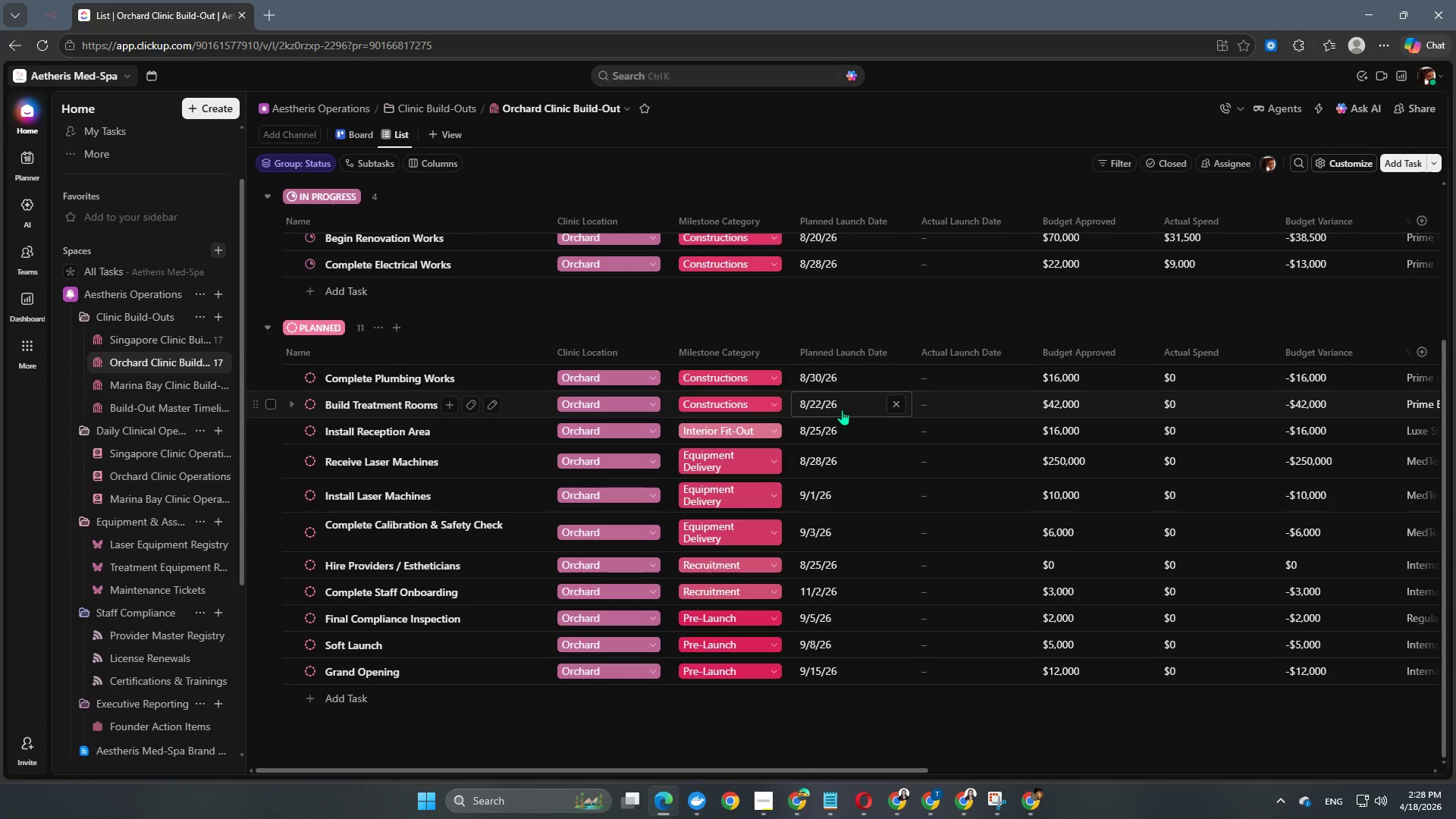 
left_click([842, 409])
 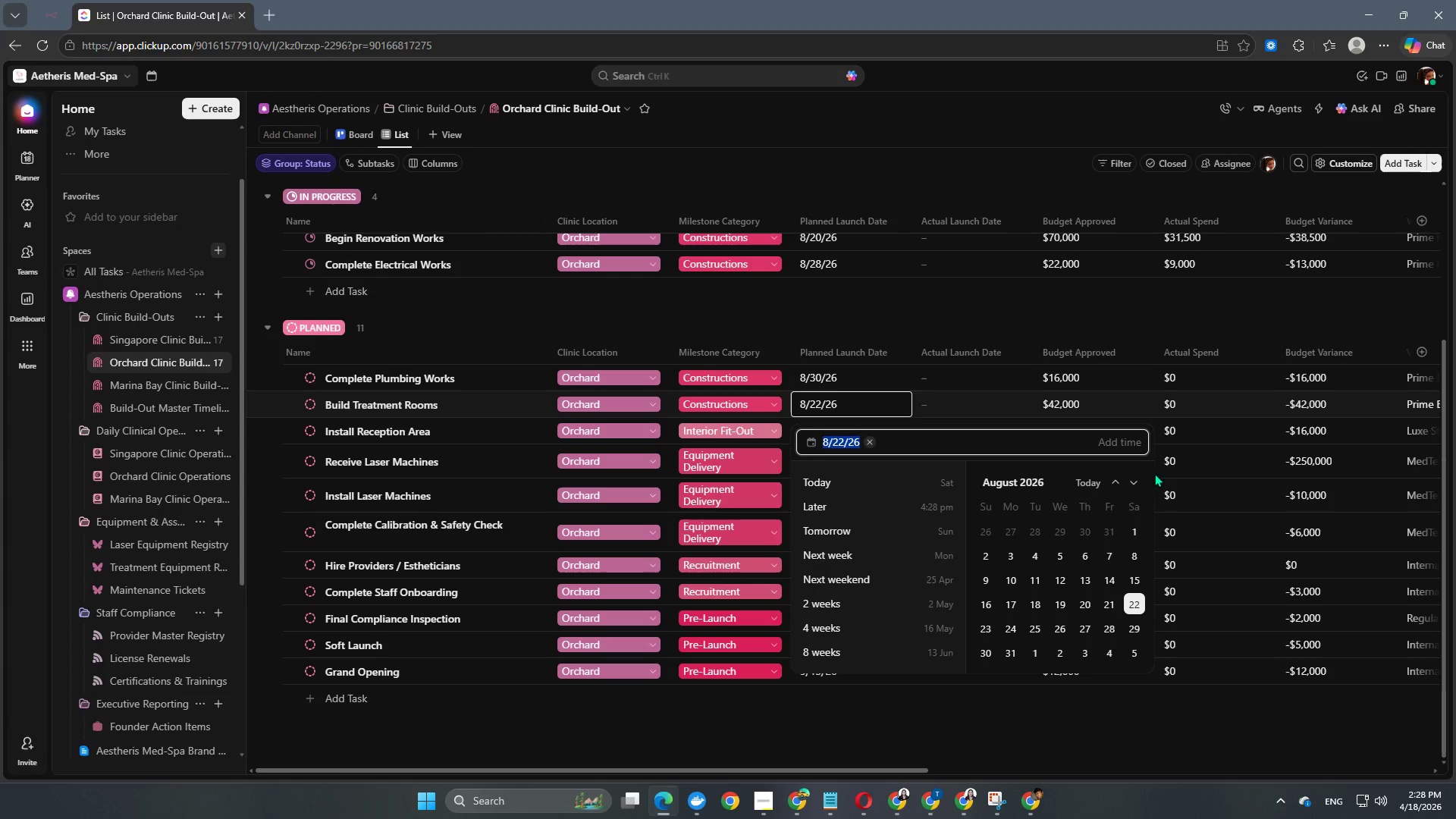 
left_click([1129, 481])
 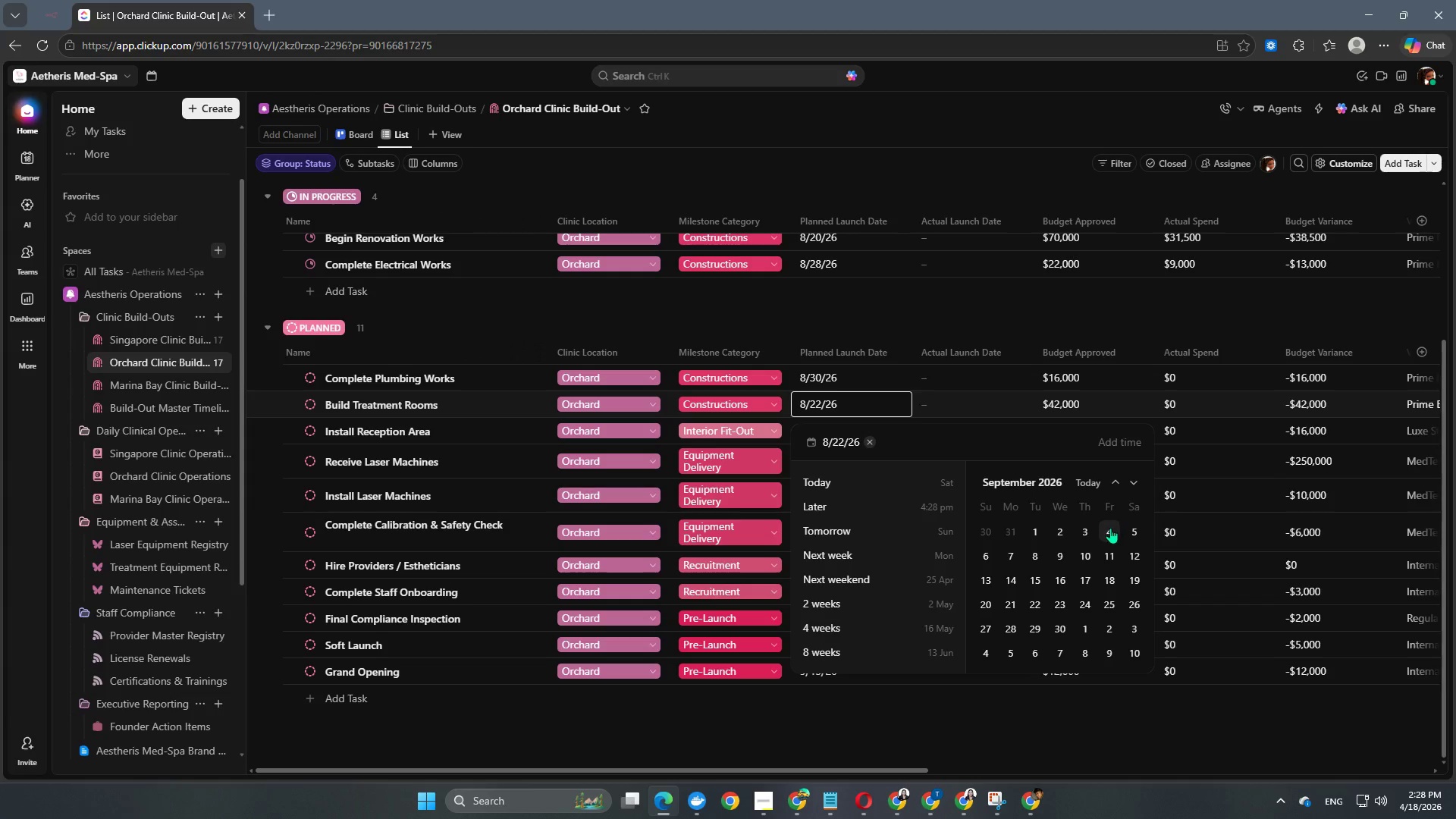 
left_click([1032, 554])
 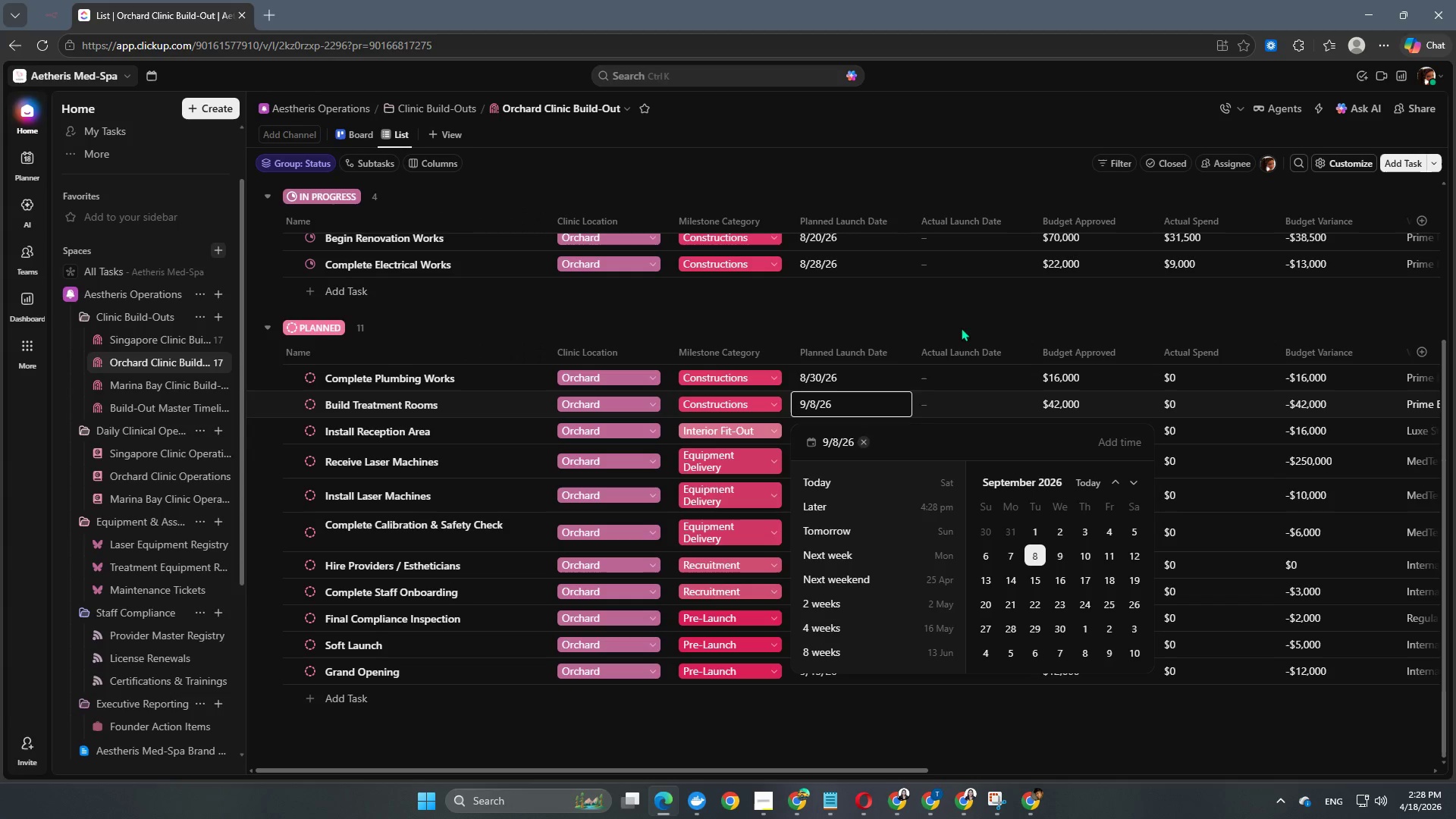 
left_click([964, 312])
 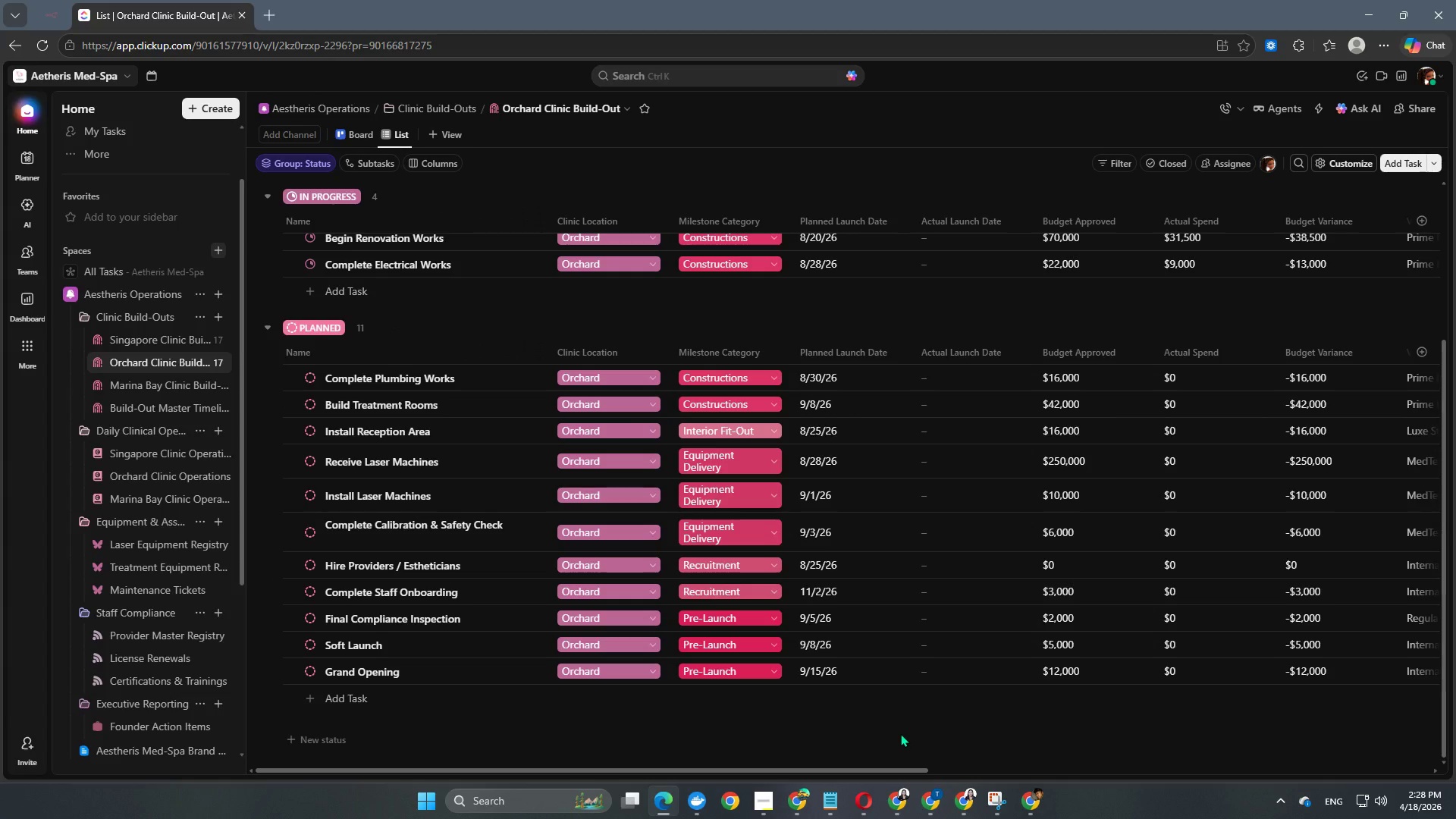 
wait(7.41)
 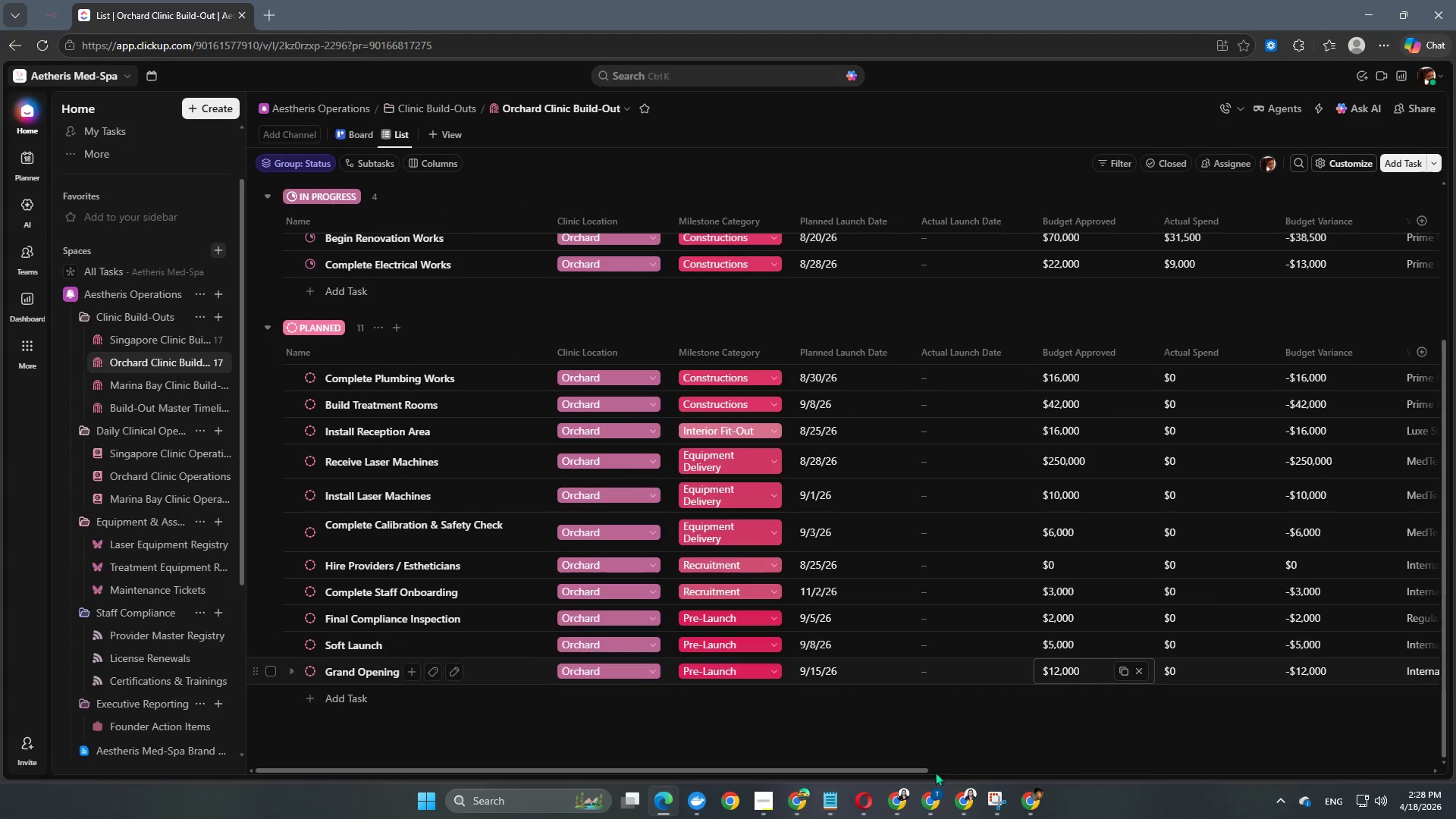 
mouse_move([846, 431])
 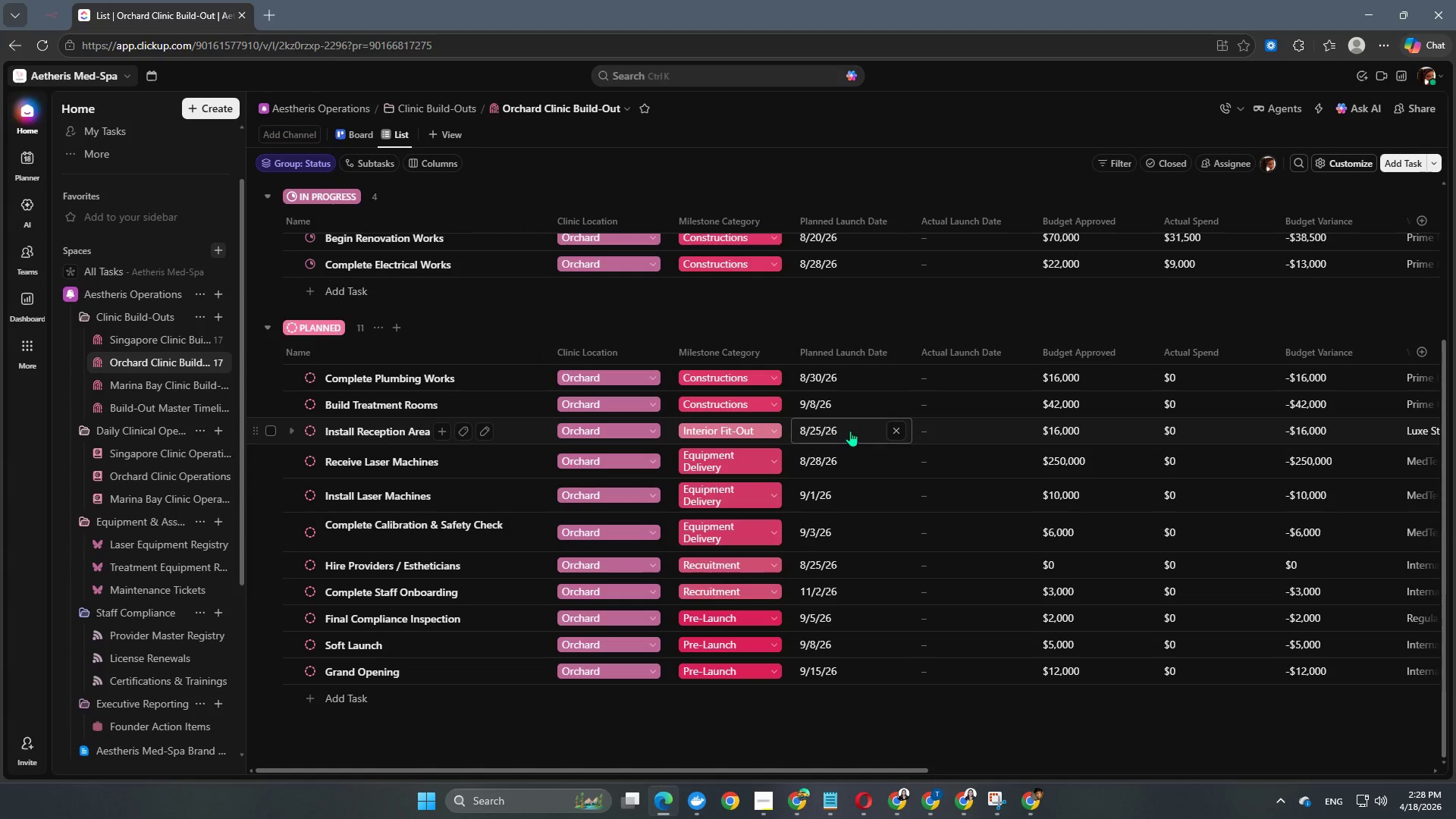 
left_click([850, 431])
 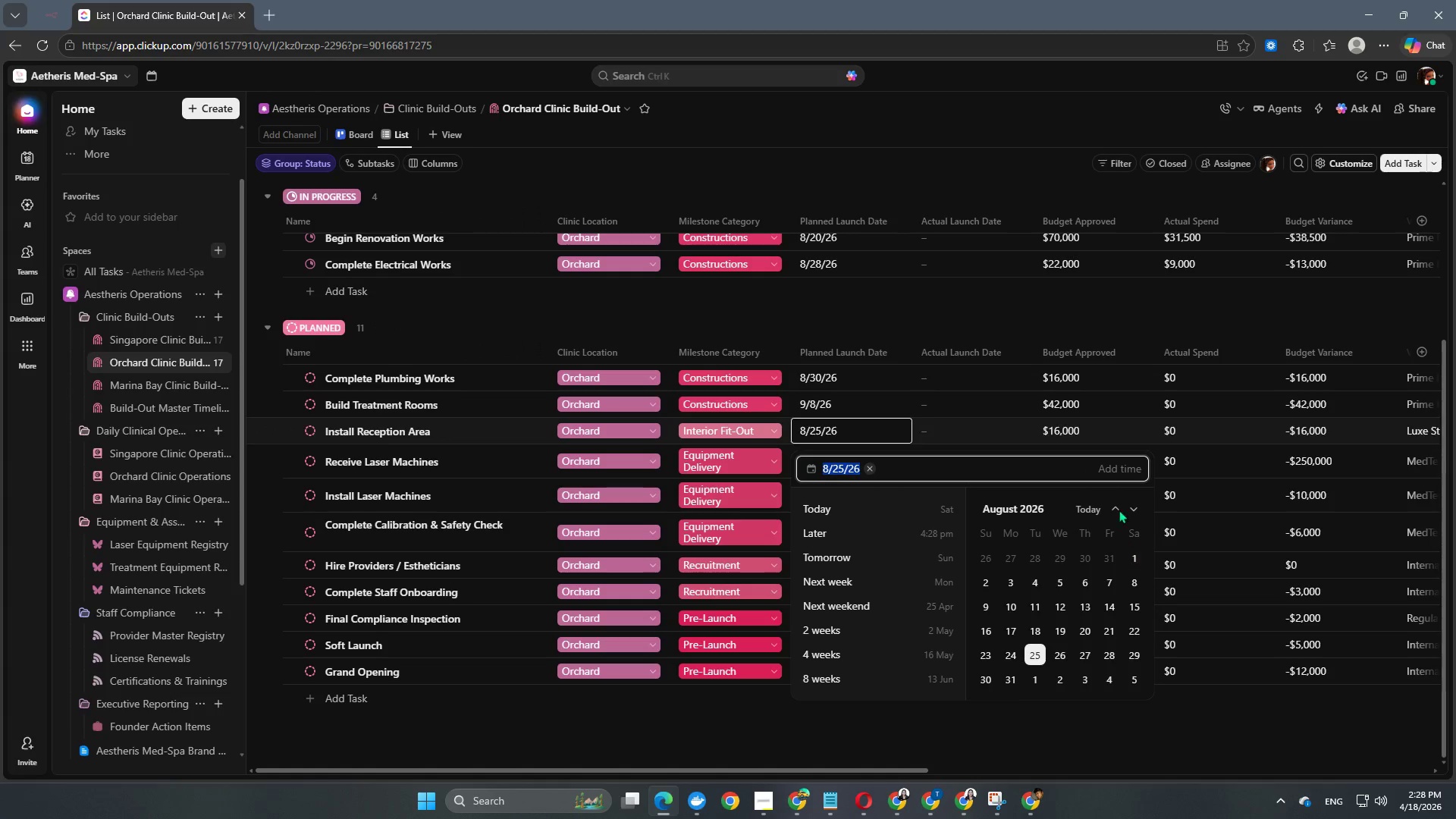 
double_click([1138, 507])
 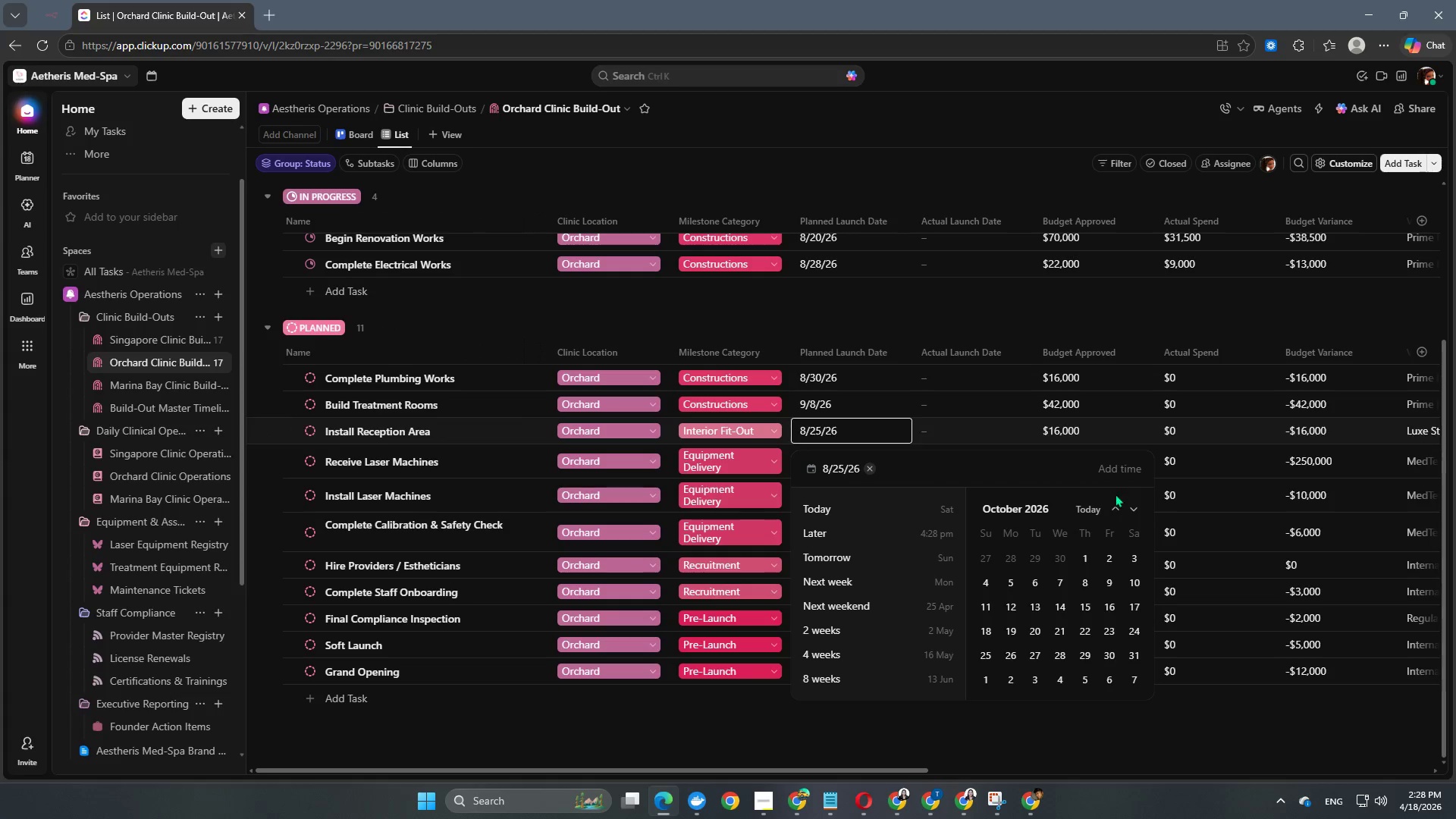 
left_click([1115, 510])
 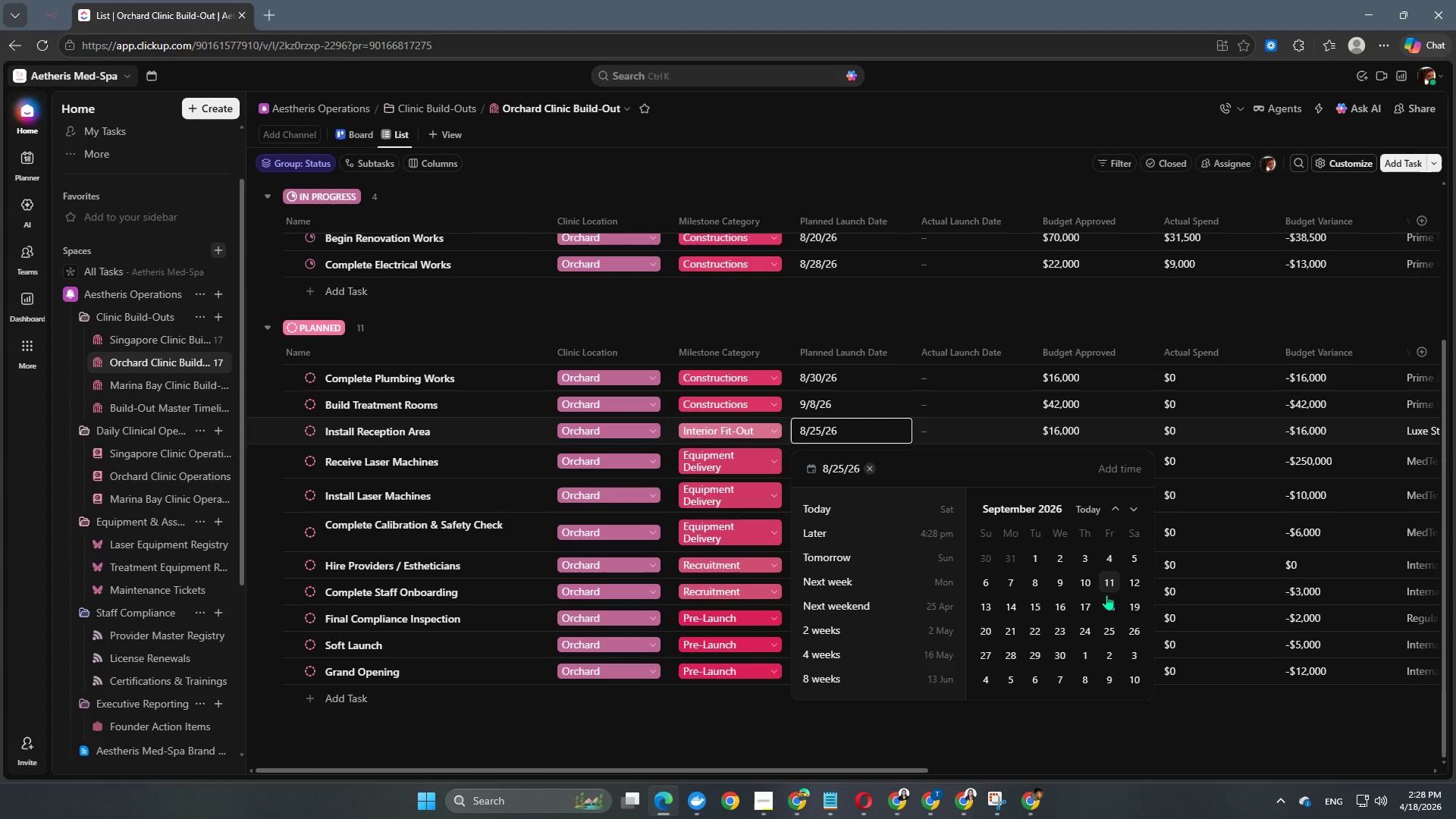 
left_click([1089, 586])
 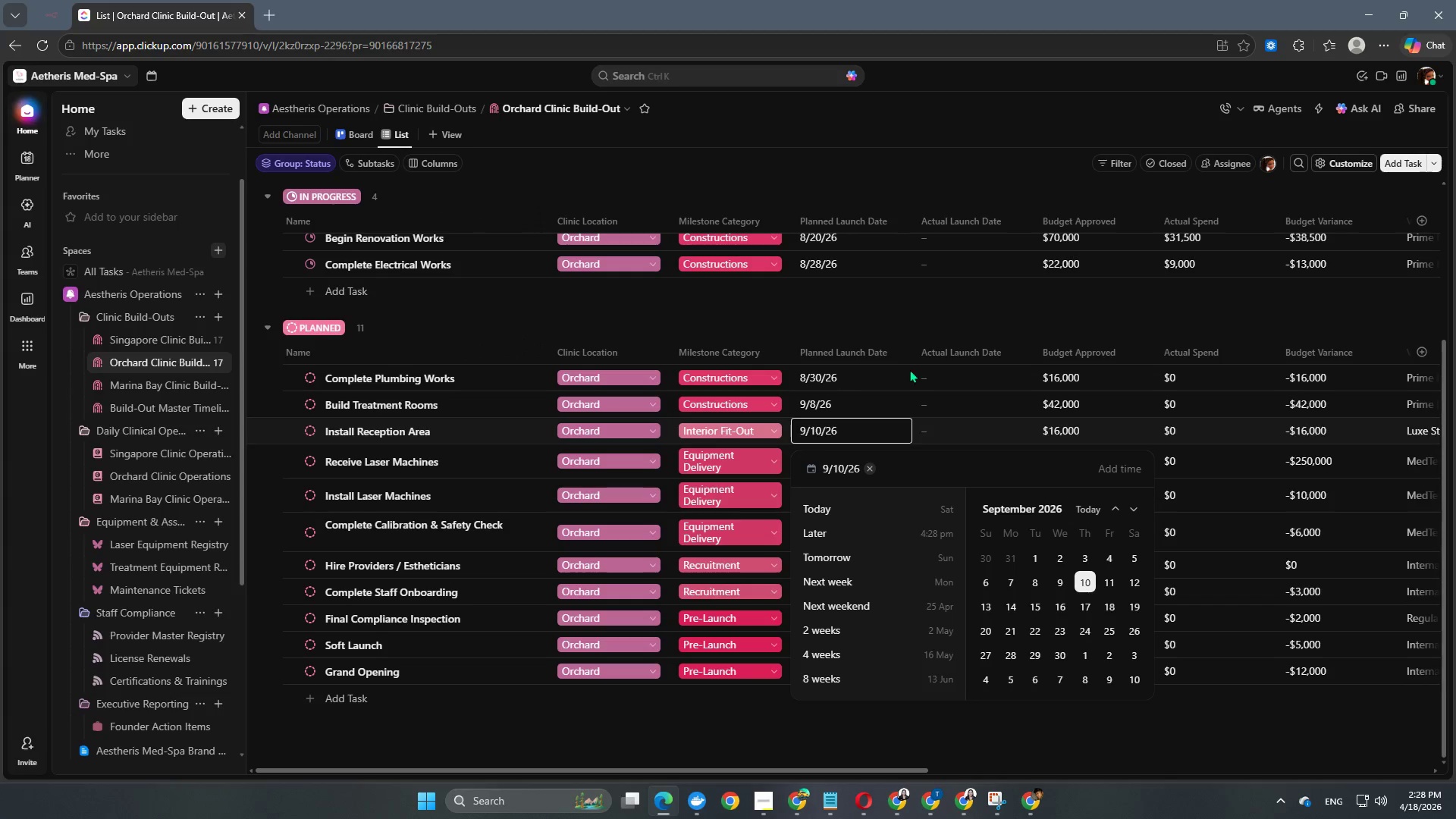 
left_click([908, 323])
 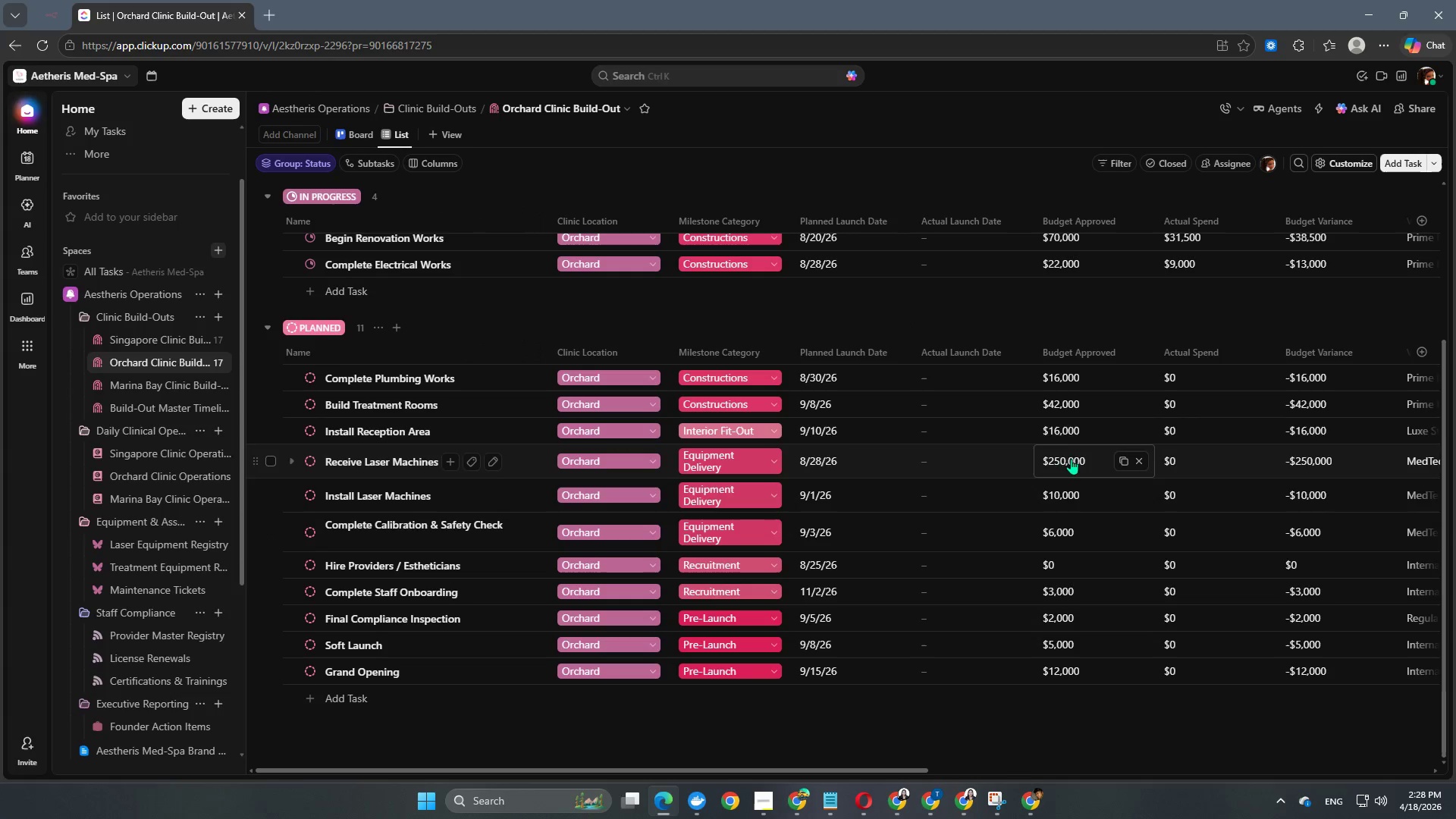 
left_click([1064, 432])
 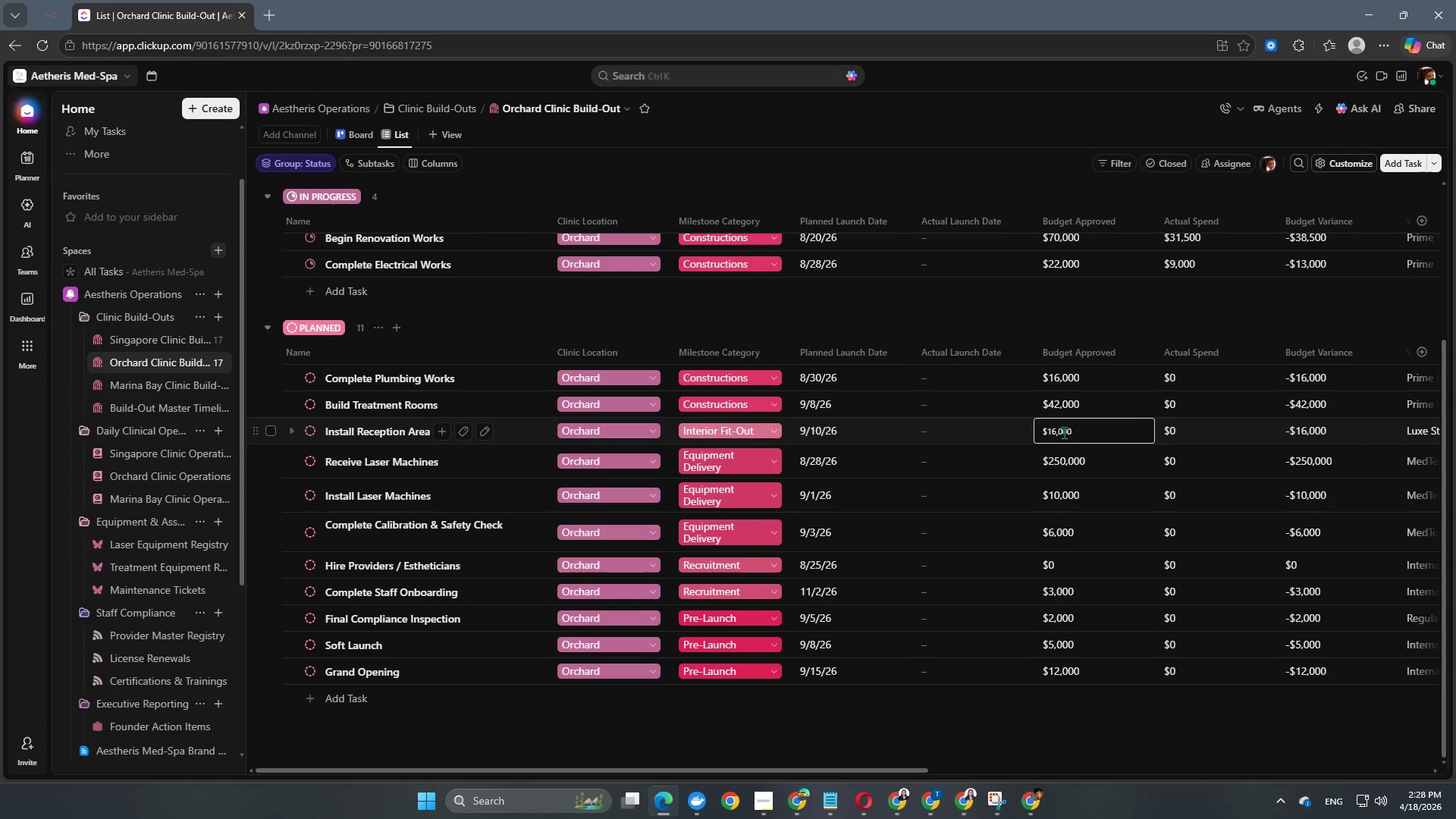 
key(Control+A)
 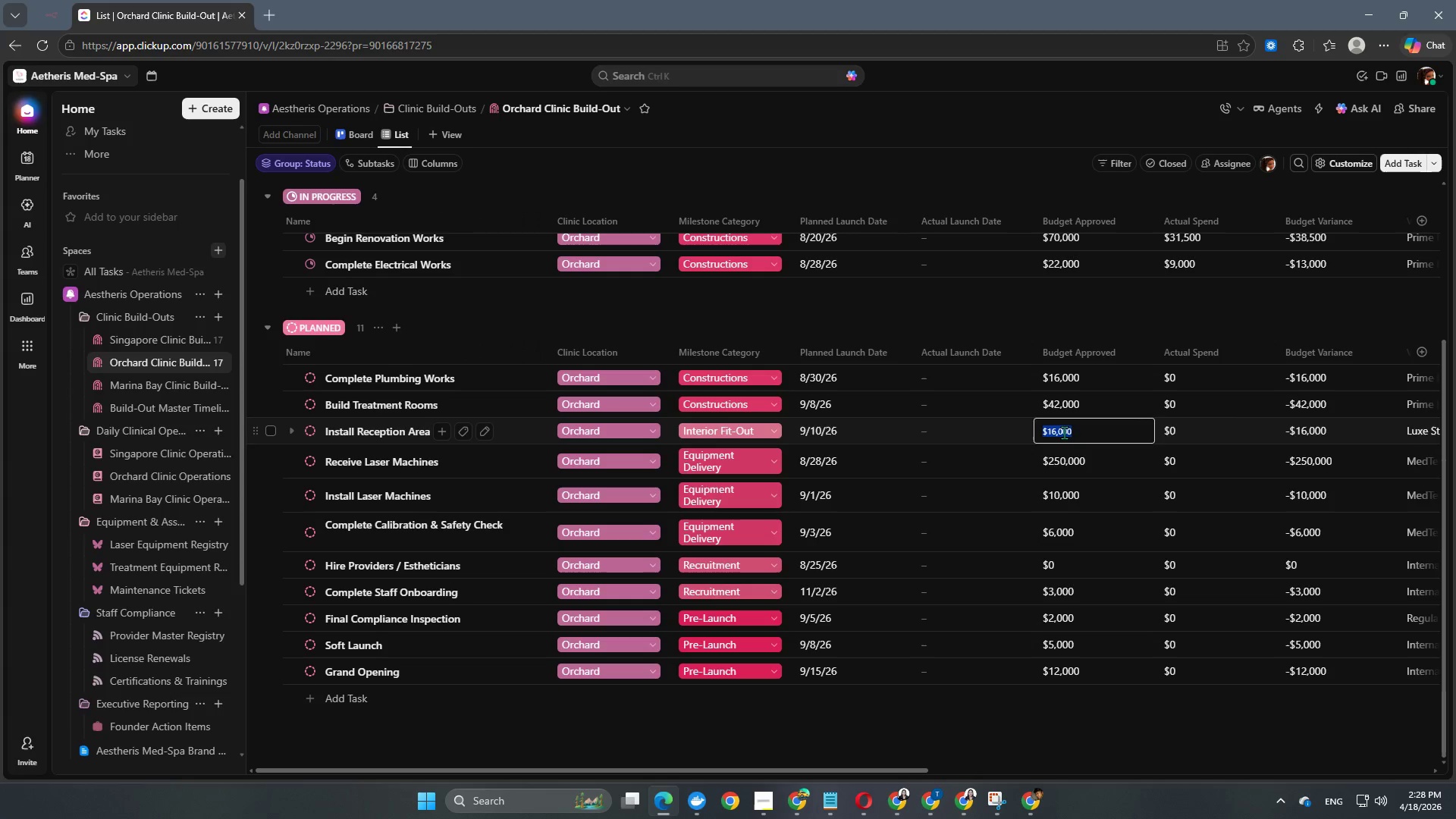 
key(Numpad1)
 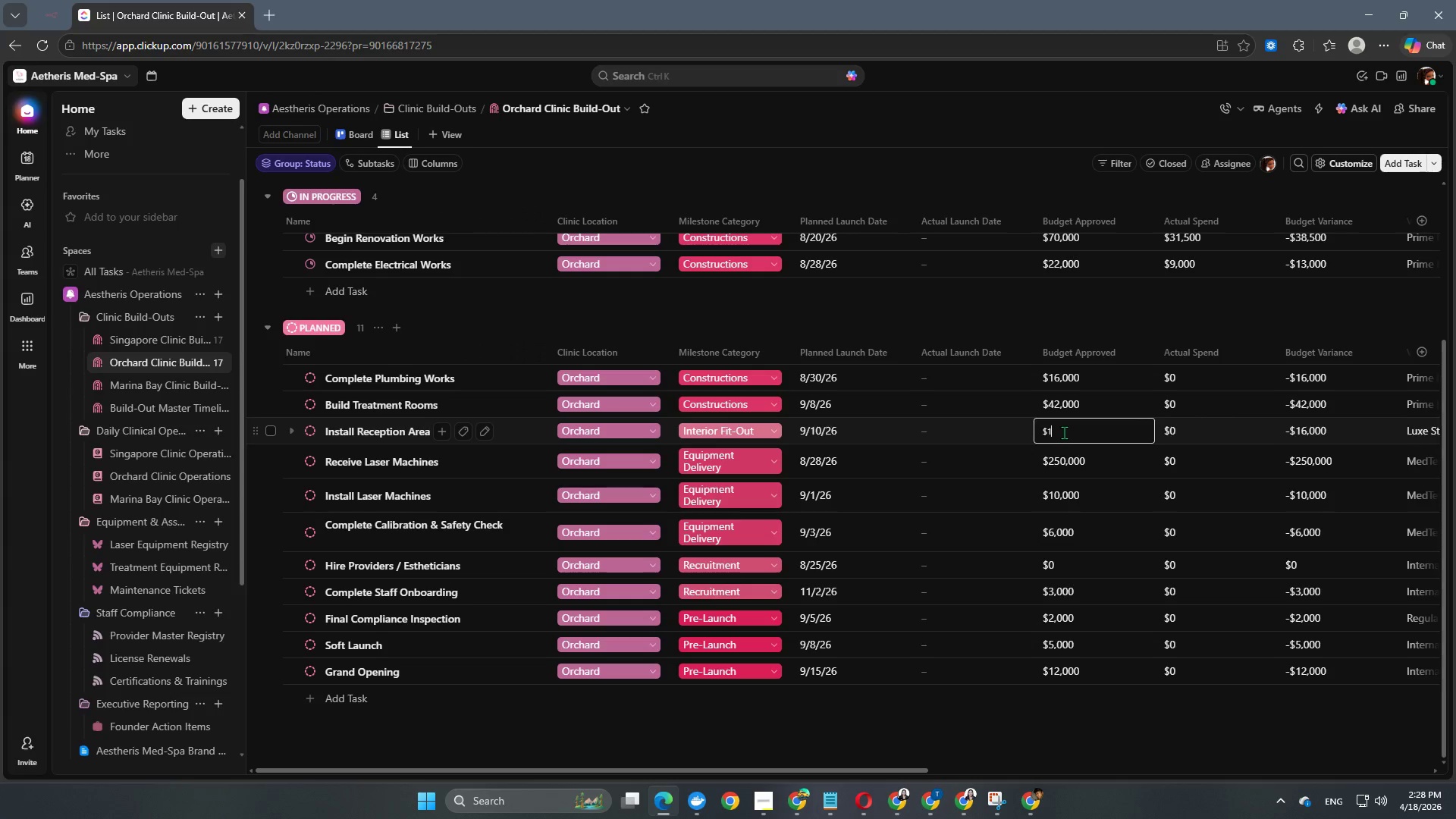 
key(Numpad8)
 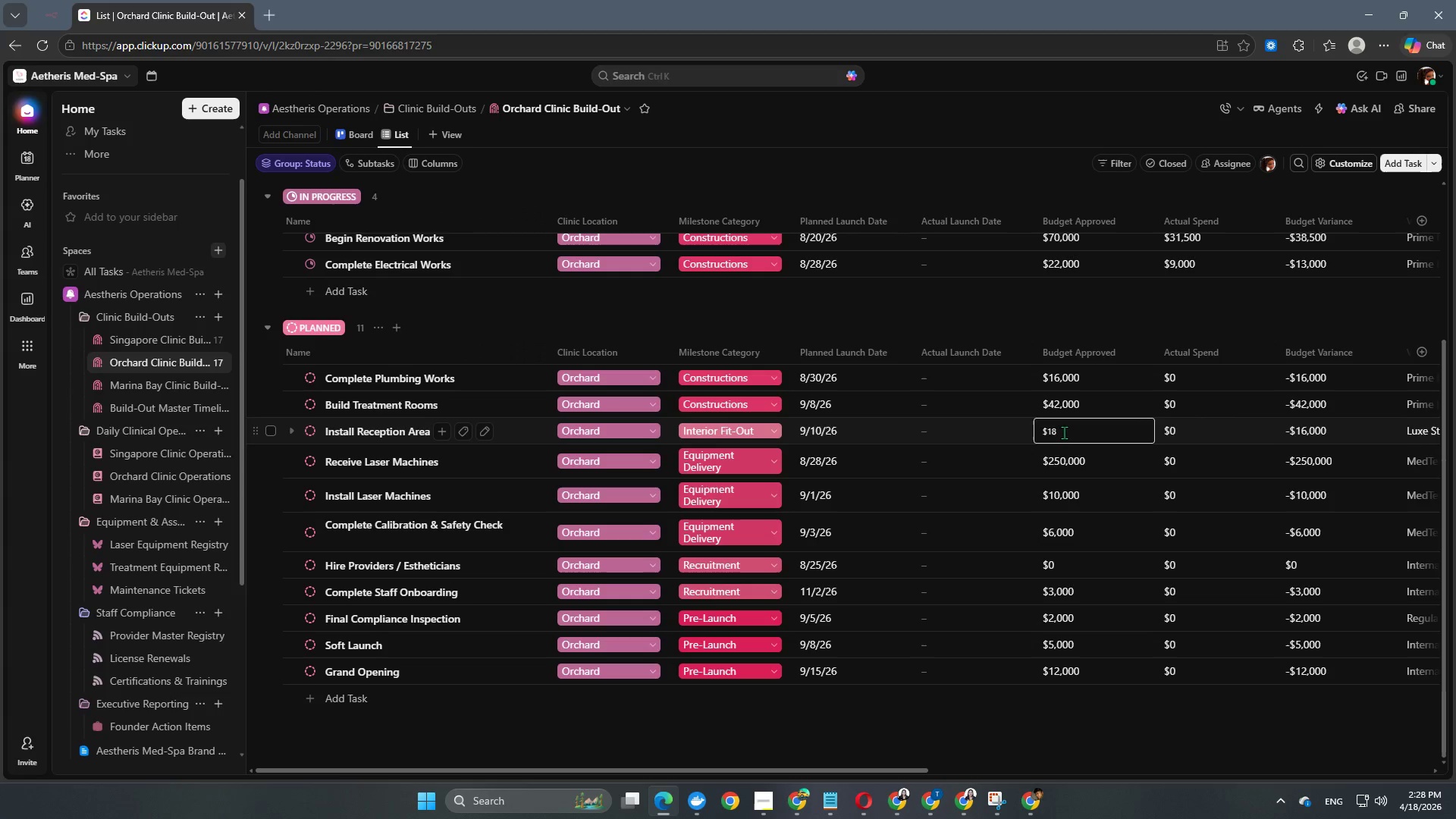 
key(Numpad0)
 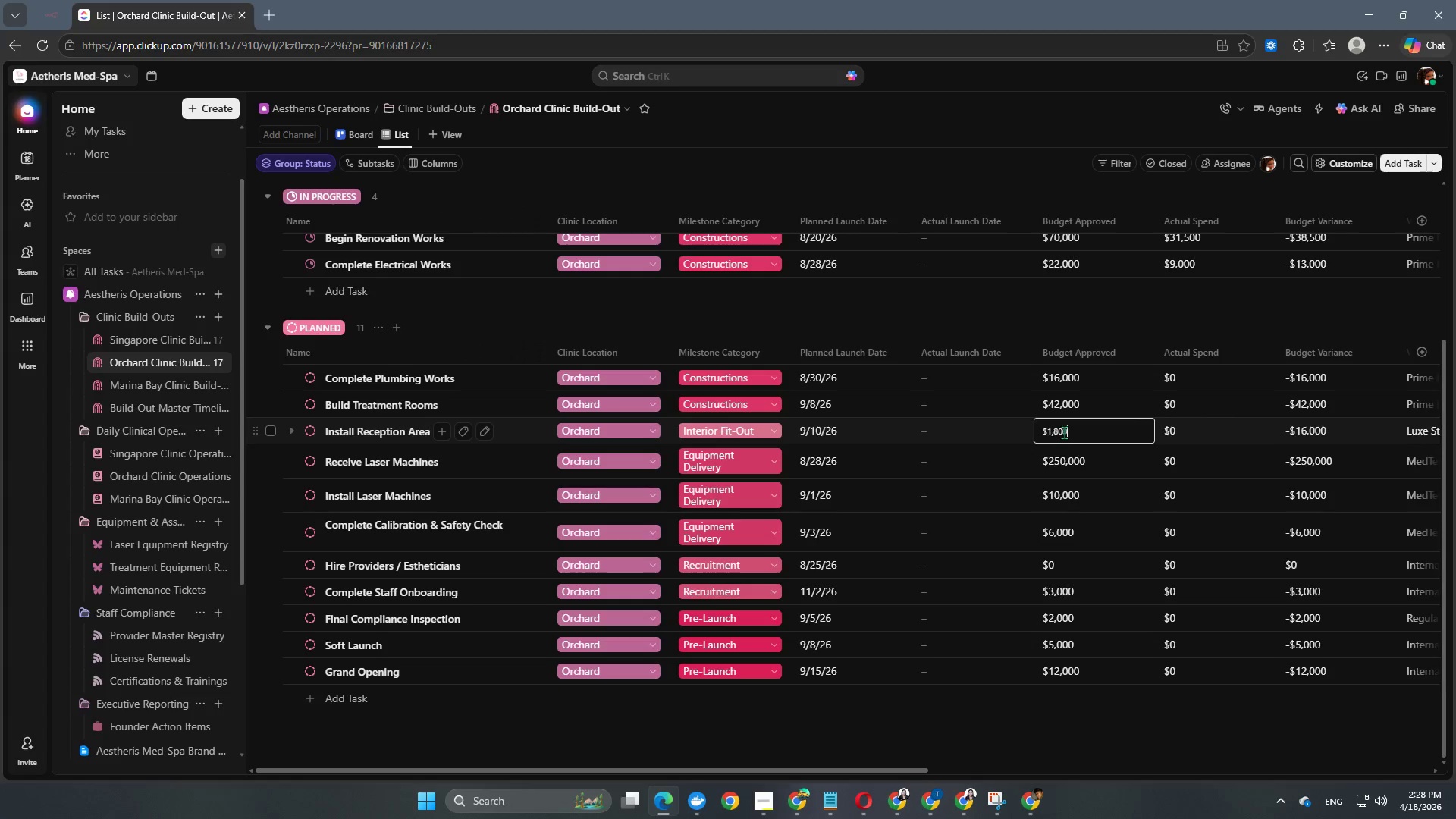 
key(Numpad0)
 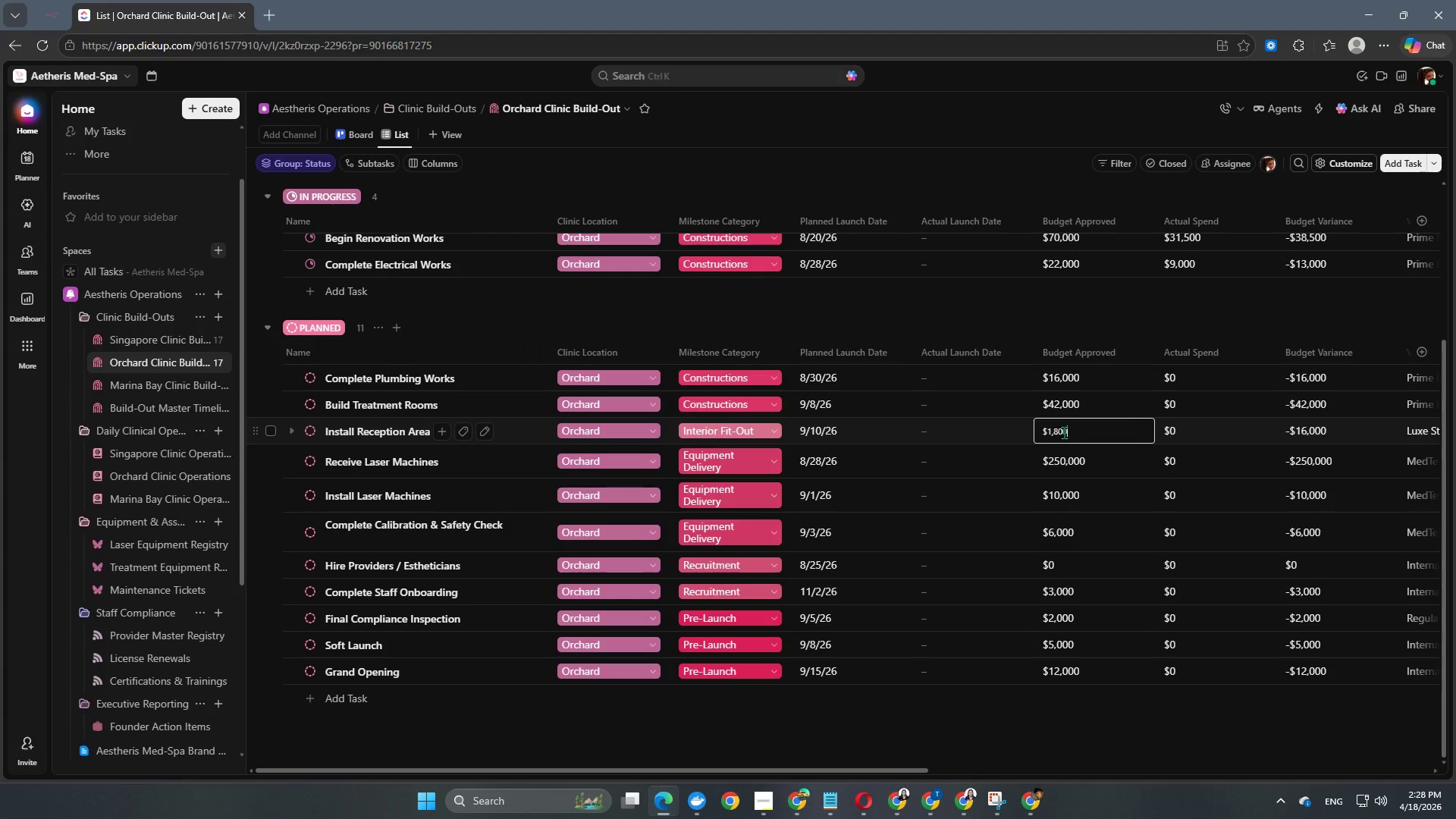 
key(Numpad0)
 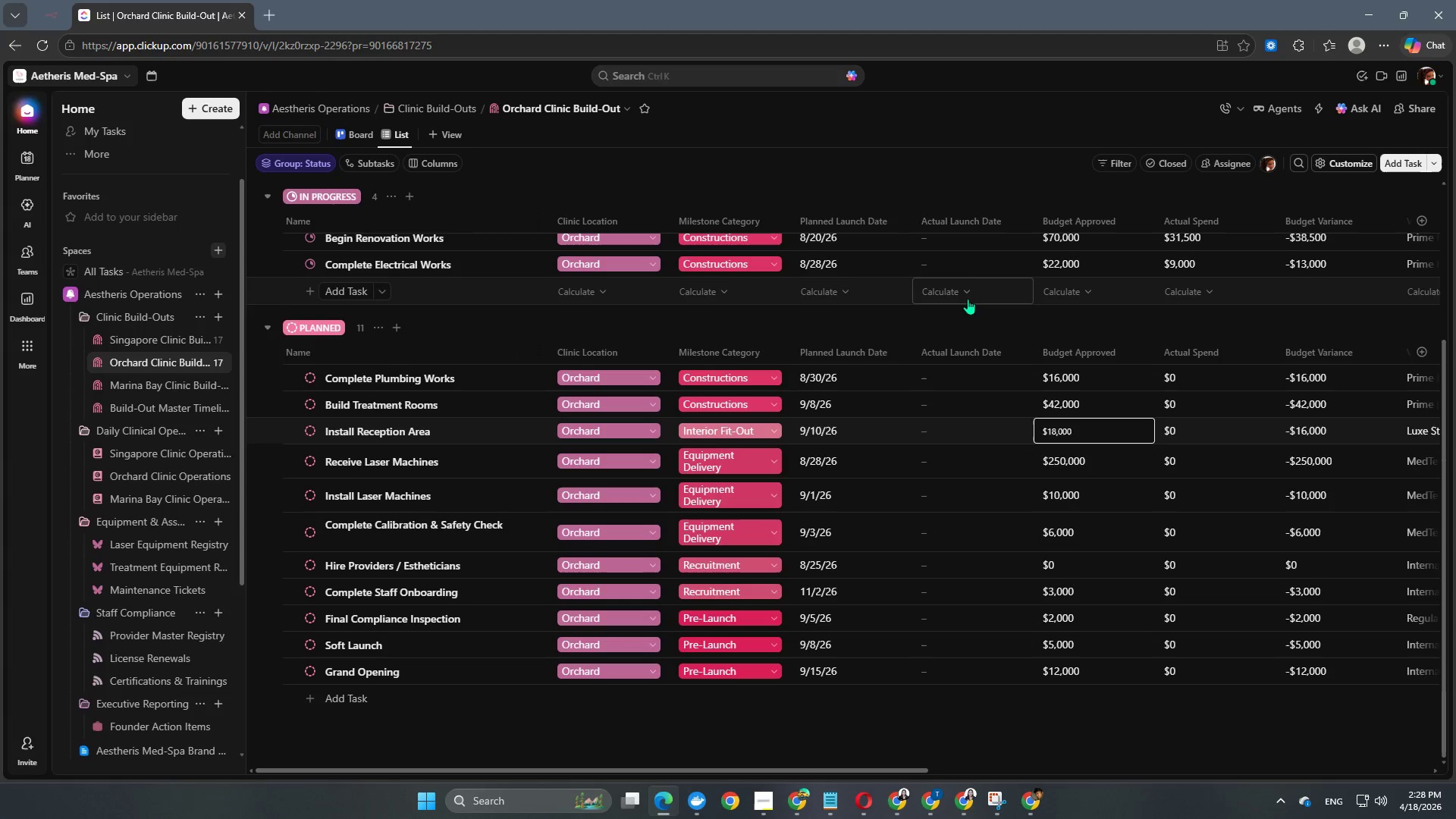 
wait(6.39)
 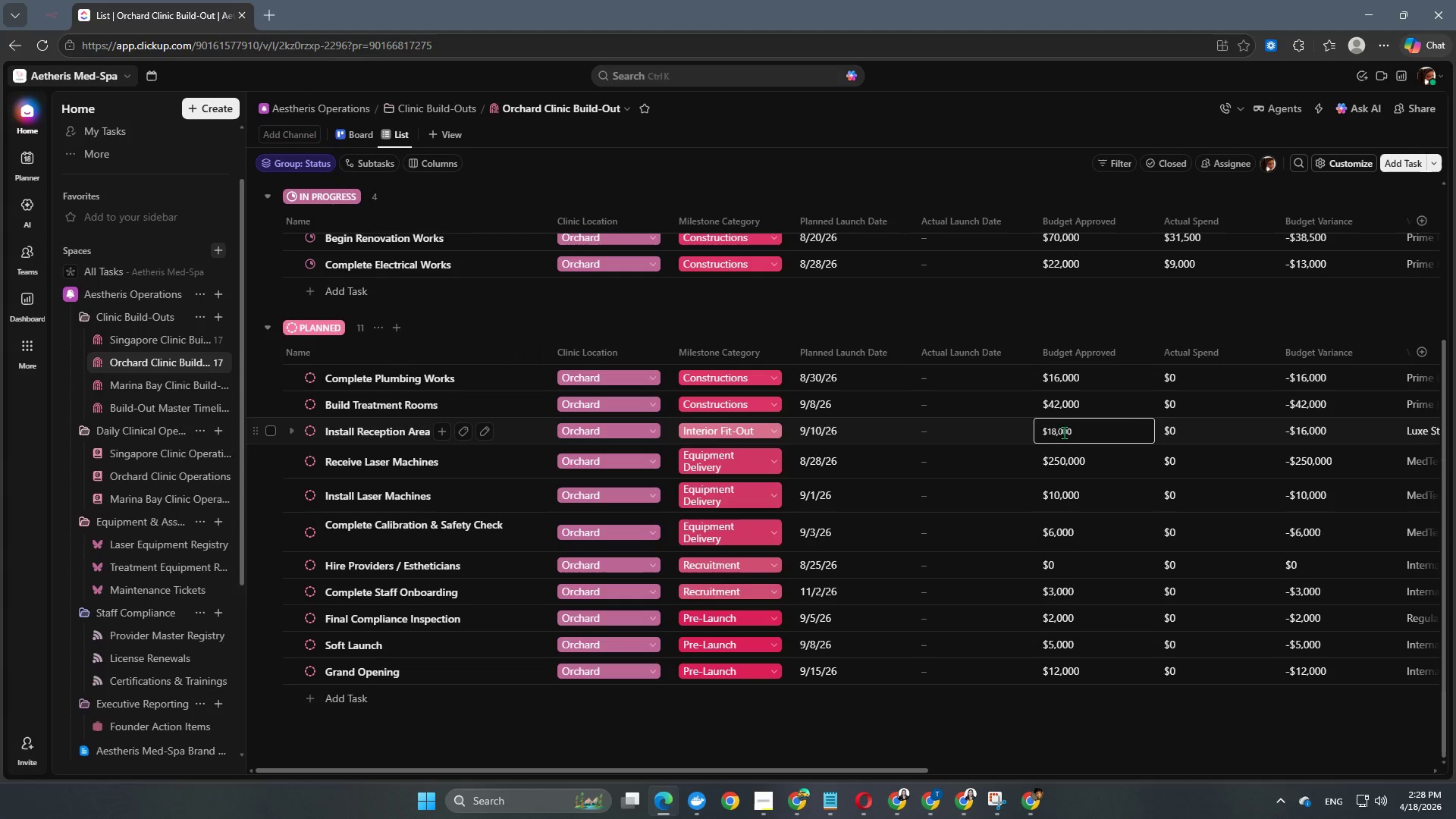 
left_click([1133, 748])
 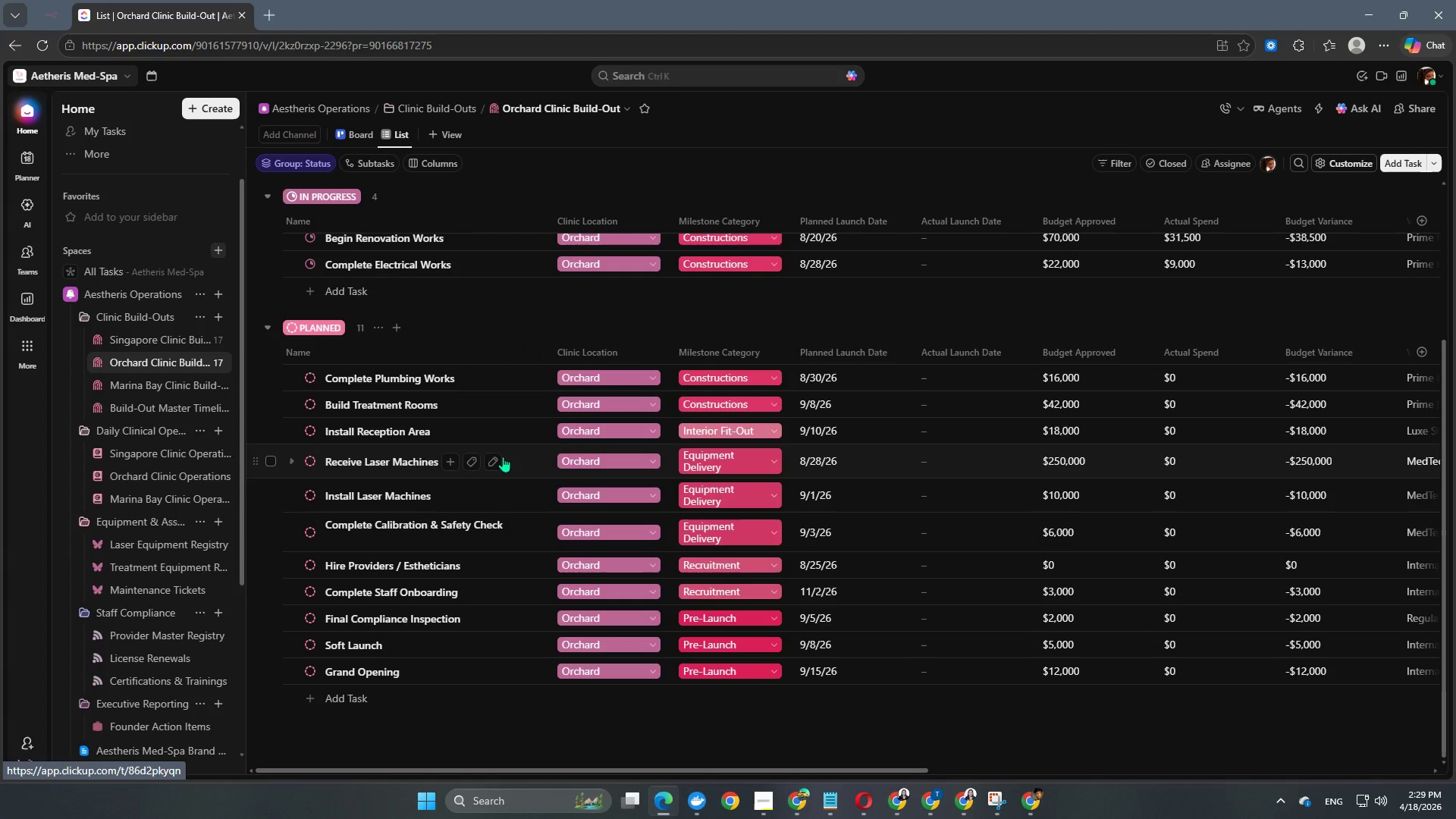 
wait(20.19)
 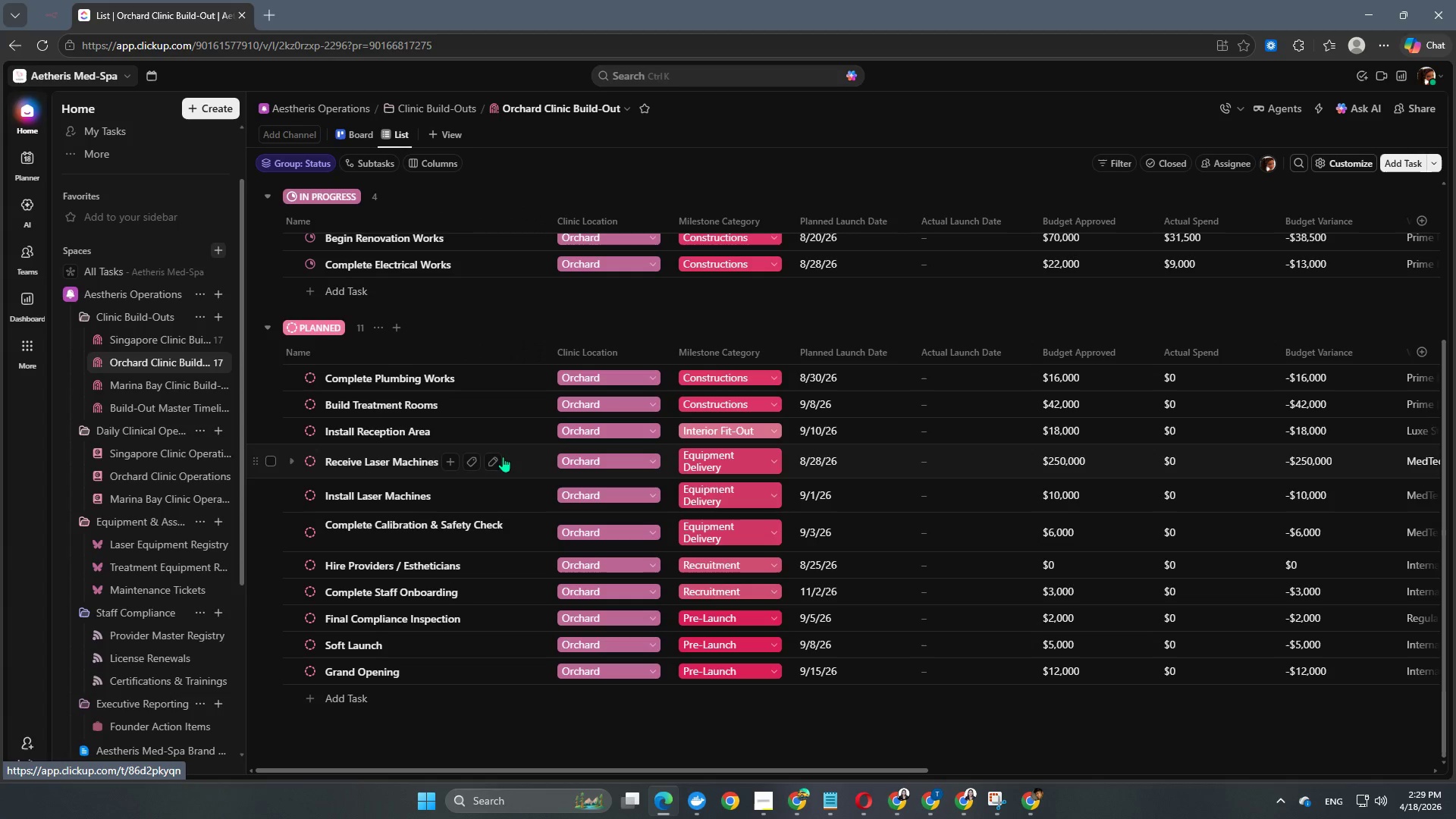 
left_click([822, 496])
 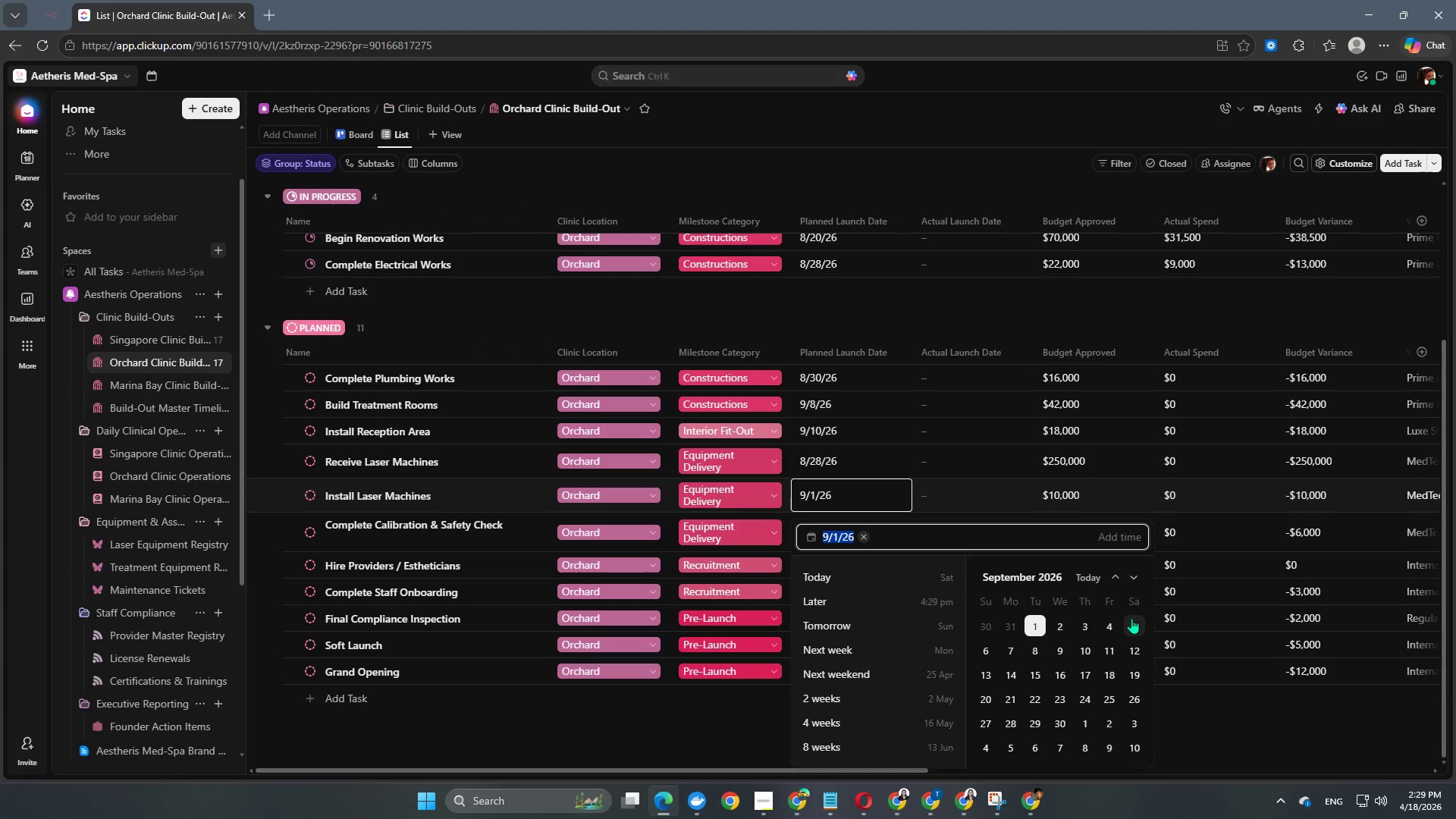 
wait(9.8)
 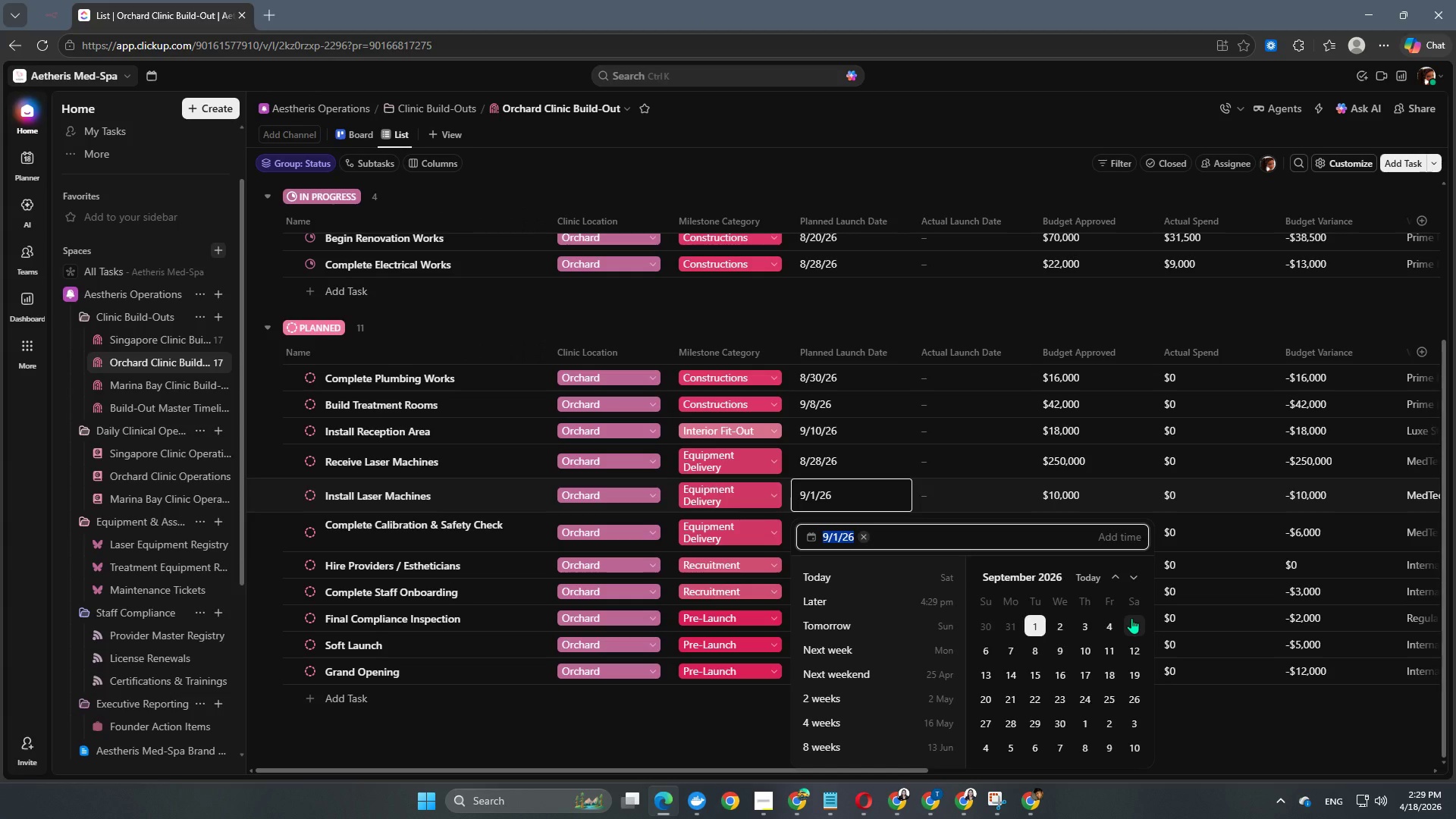 
left_click([1131, 660])
 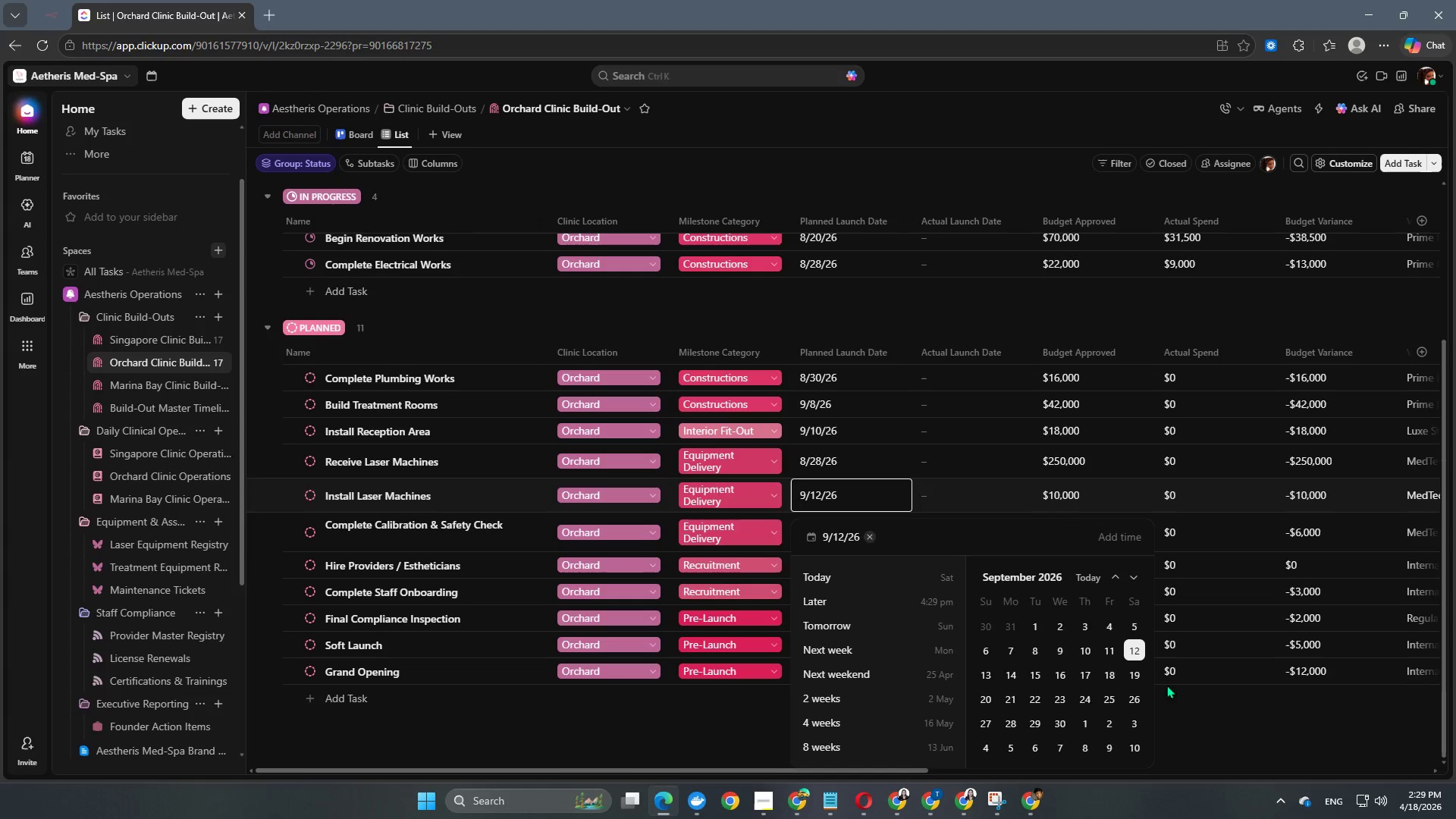 
left_click([1226, 706])
 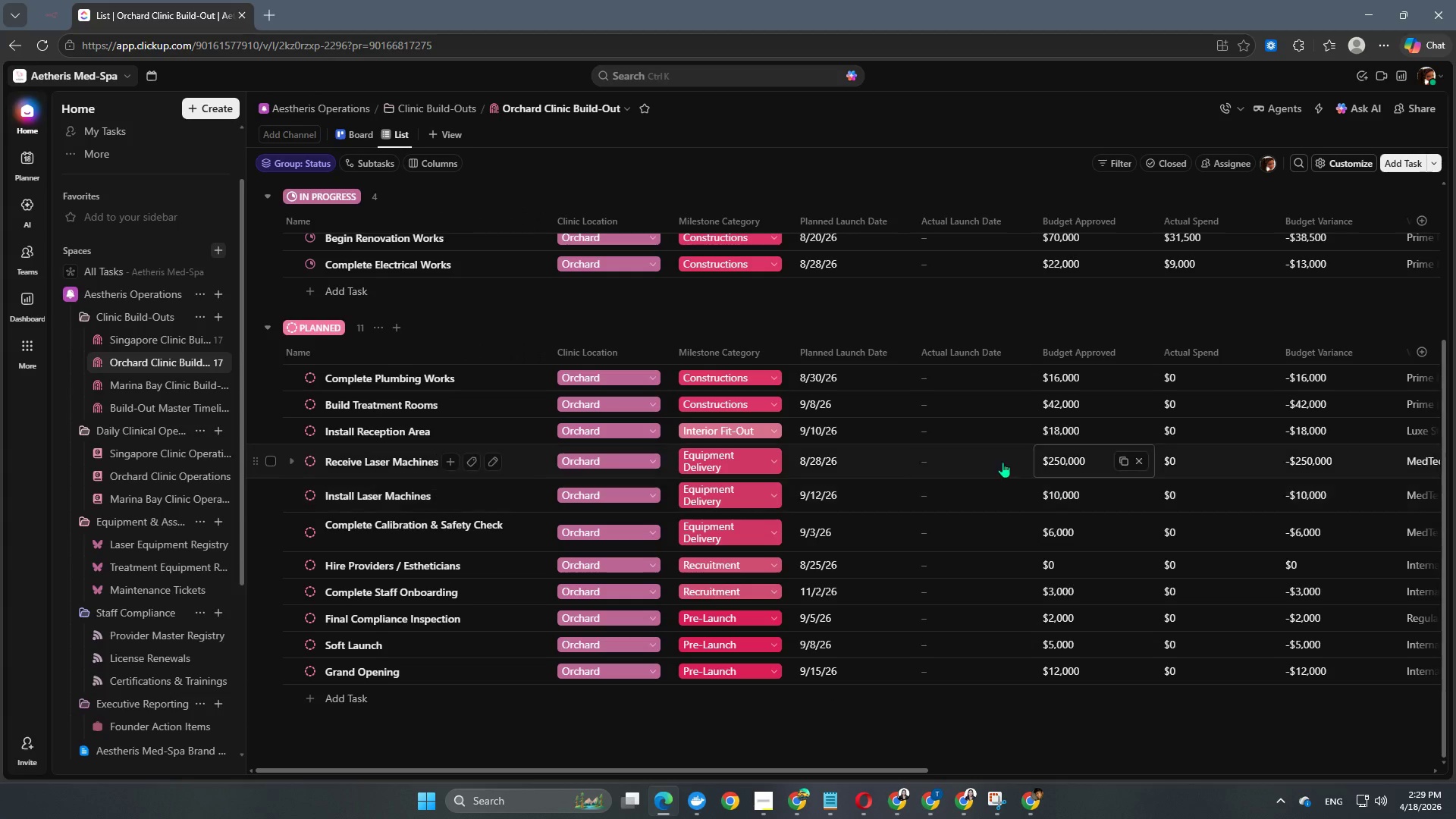 
left_click([850, 463])
 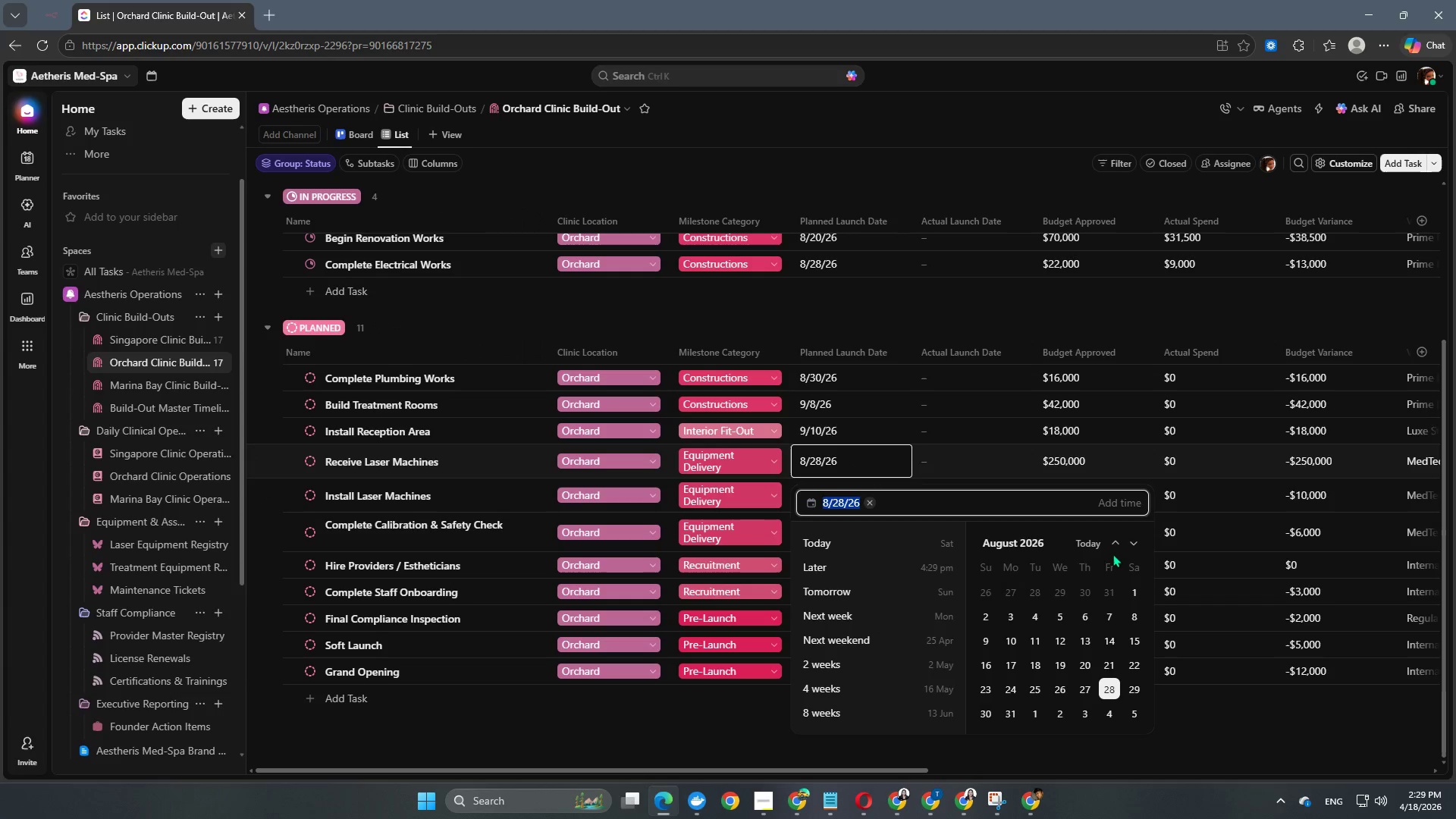 
left_click([1134, 545])
 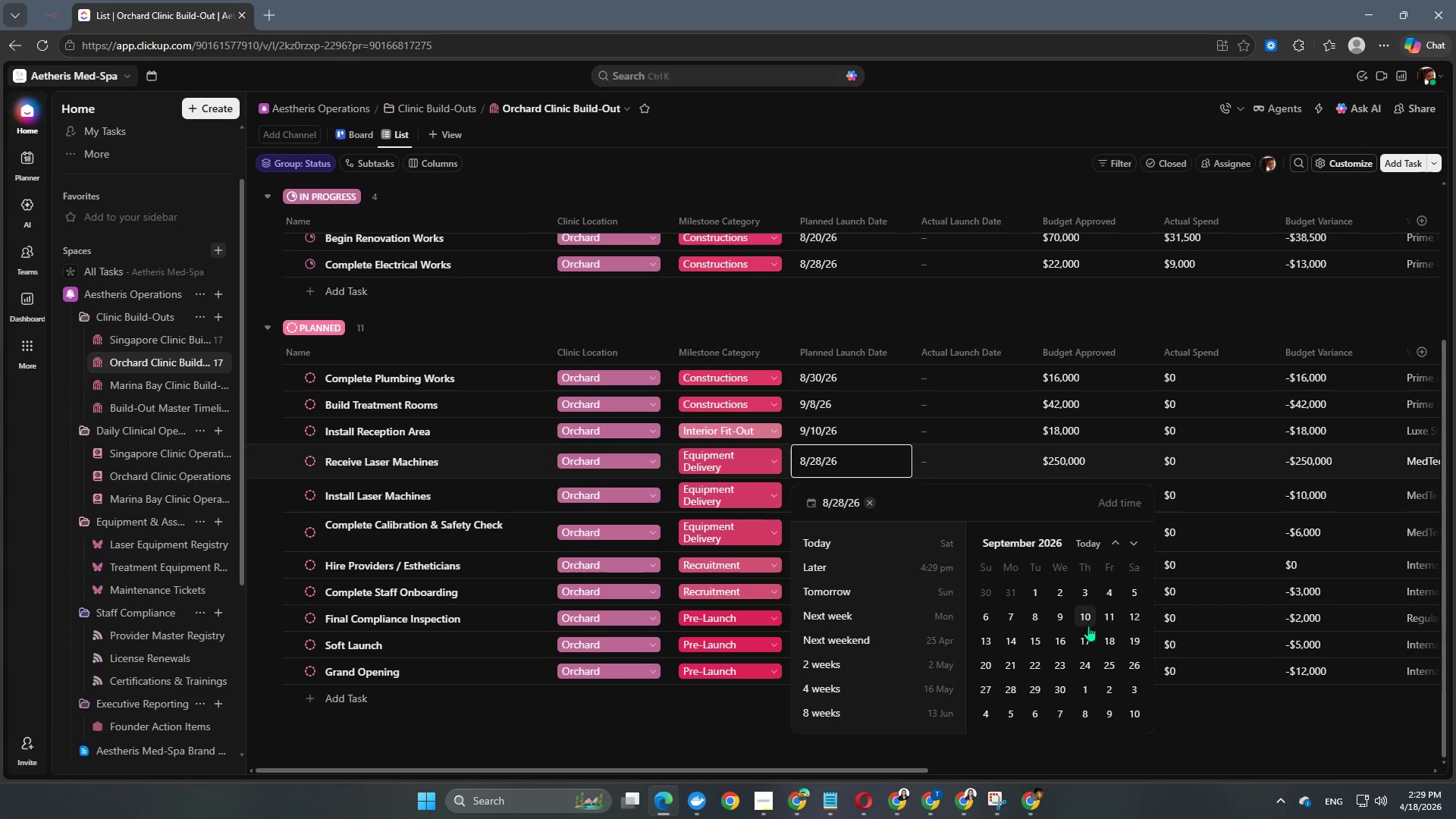 
left_click([1132, 621])
 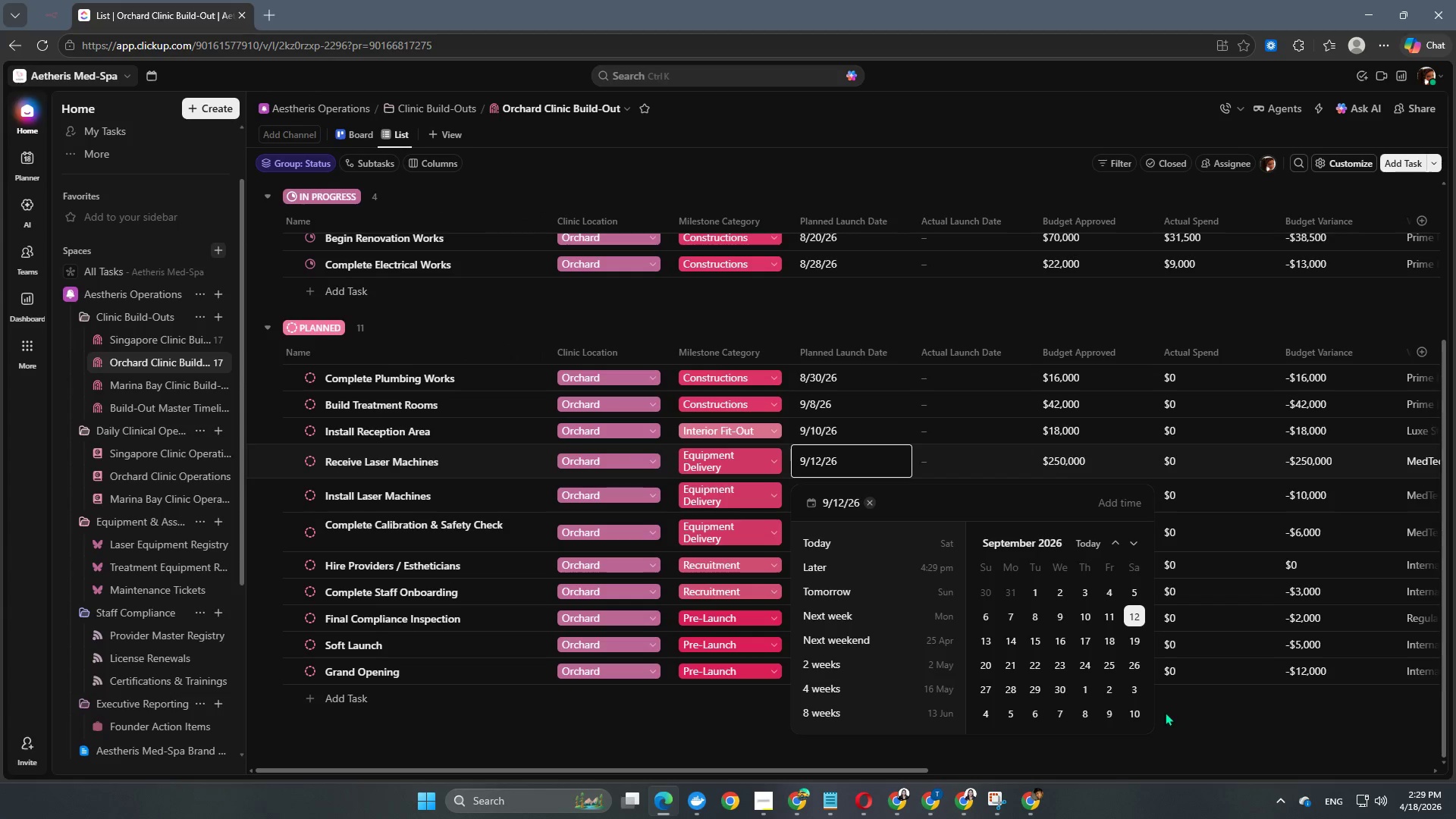 
left_click([1216, 718])
 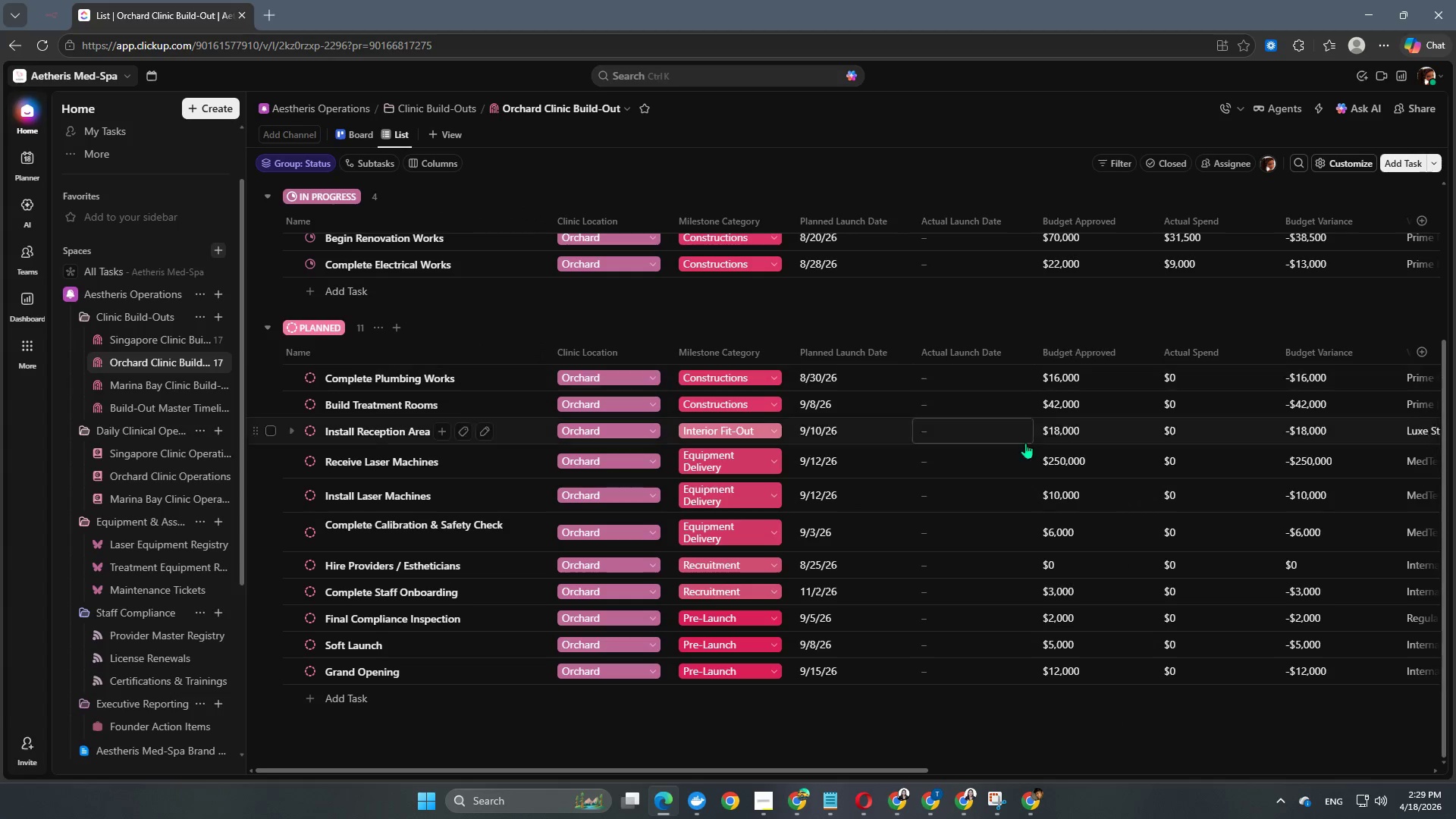 
left_click([1062, 468])
 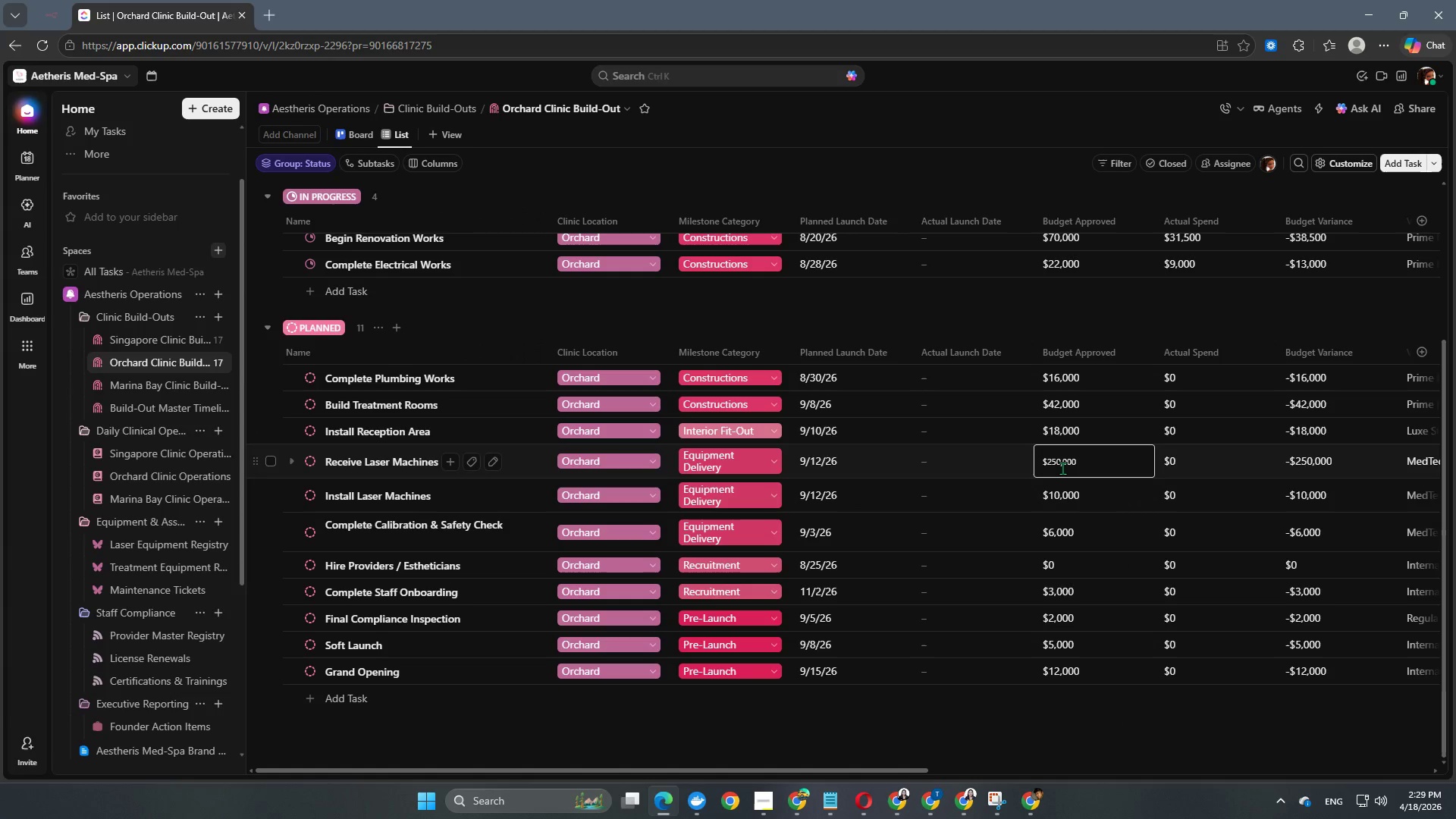 
key(Control+A)
 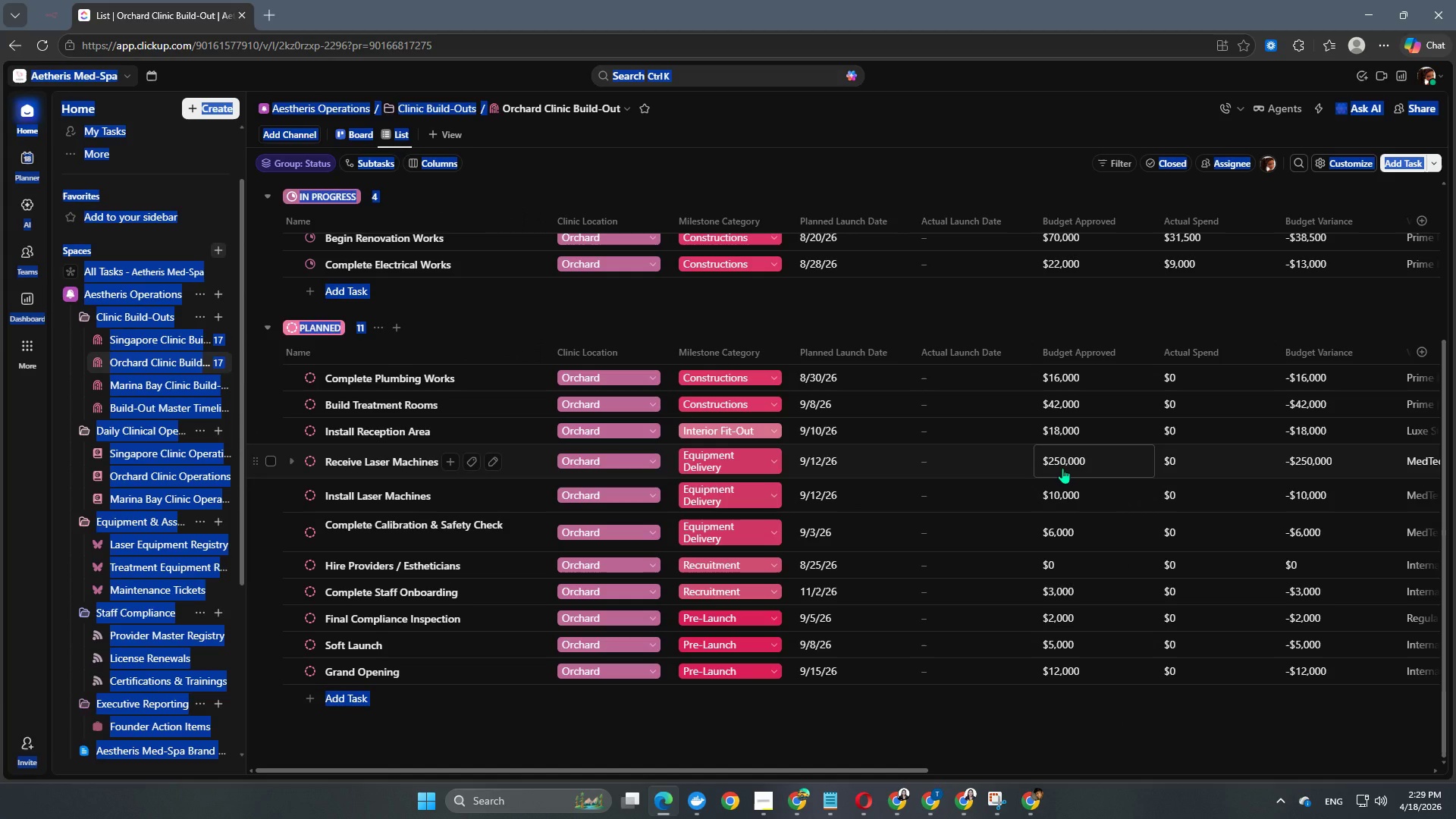 
key(Numpad2)
 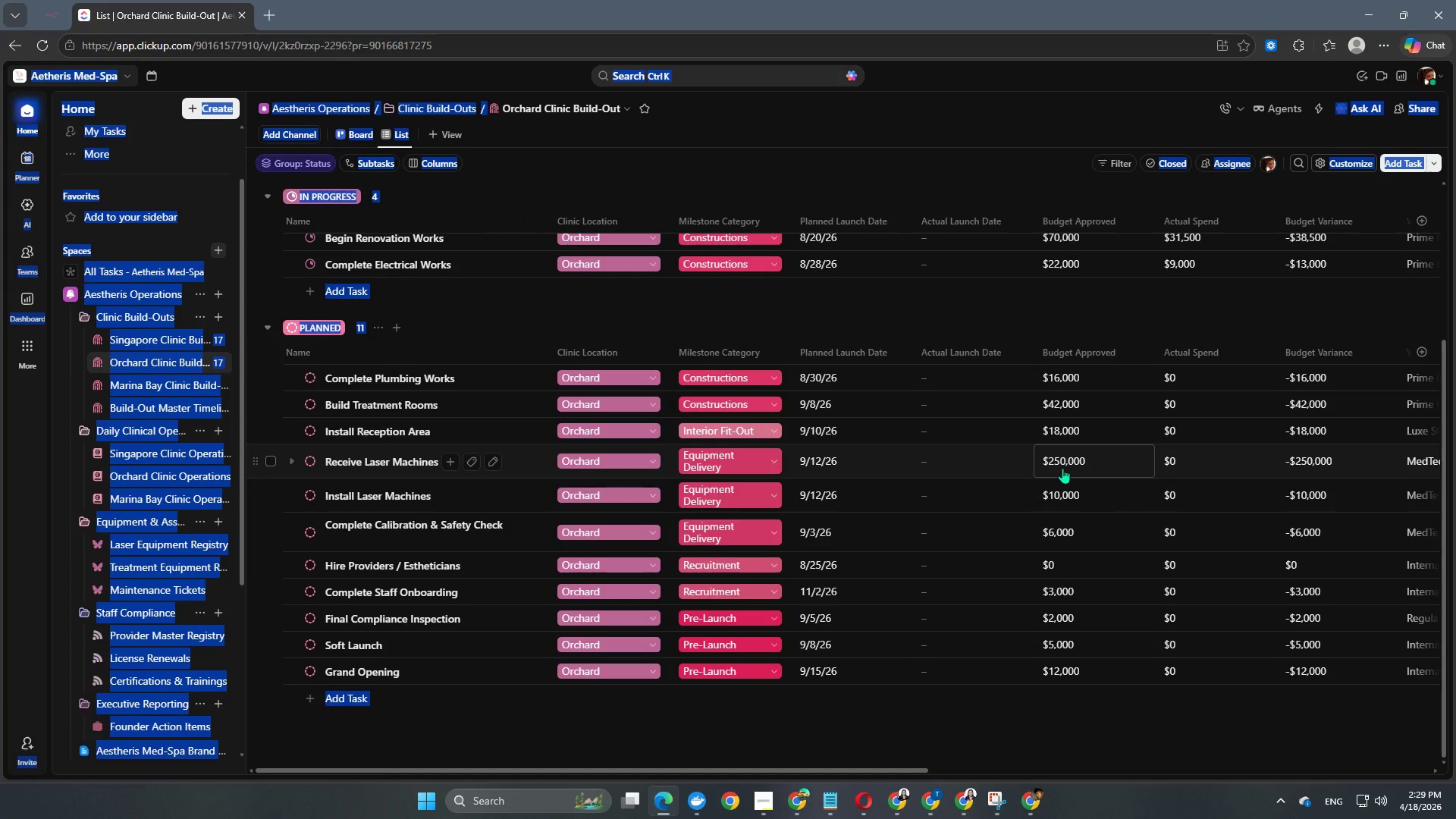 
key(Numpad6)
 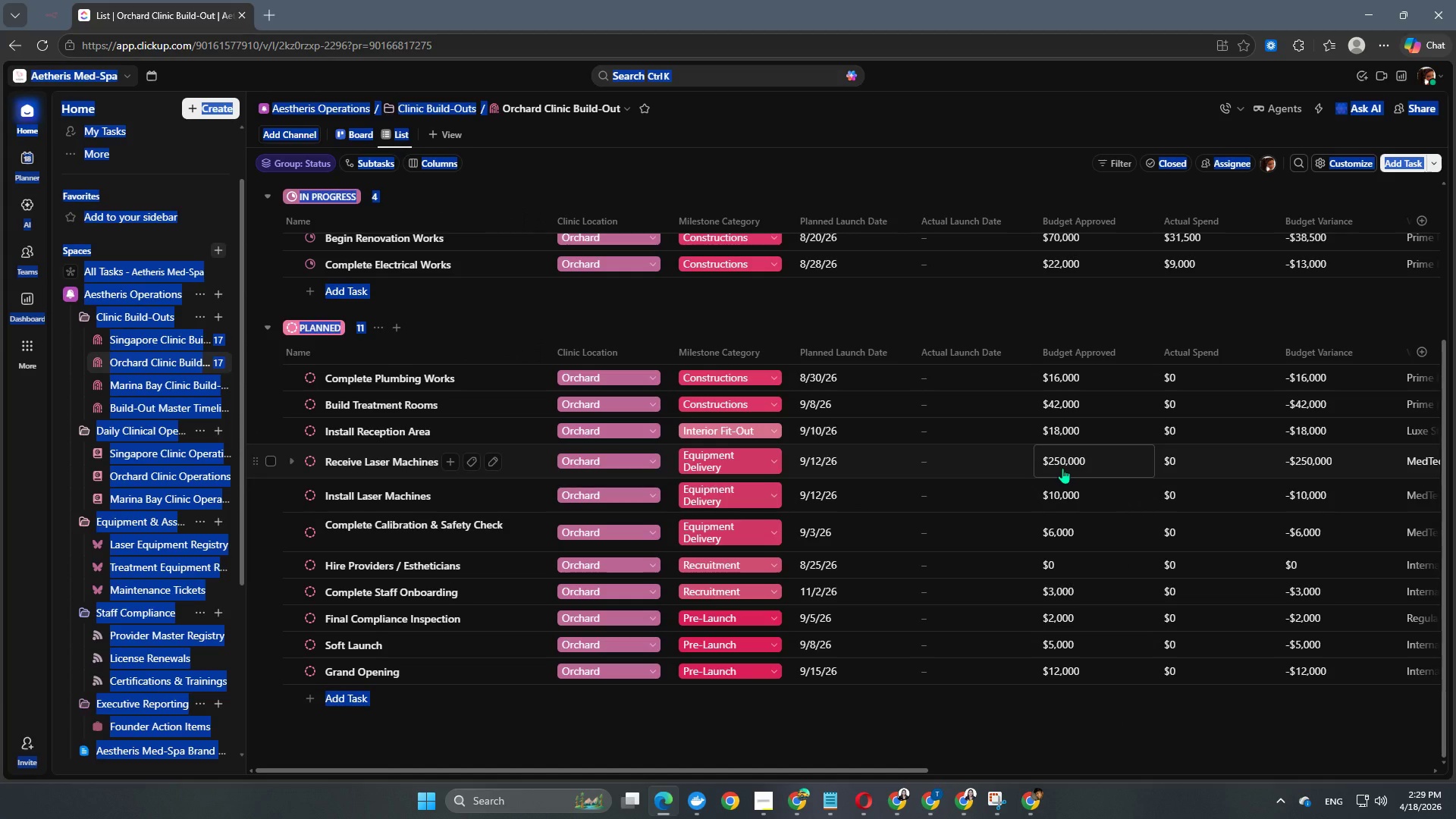 
key(Numpad0)
 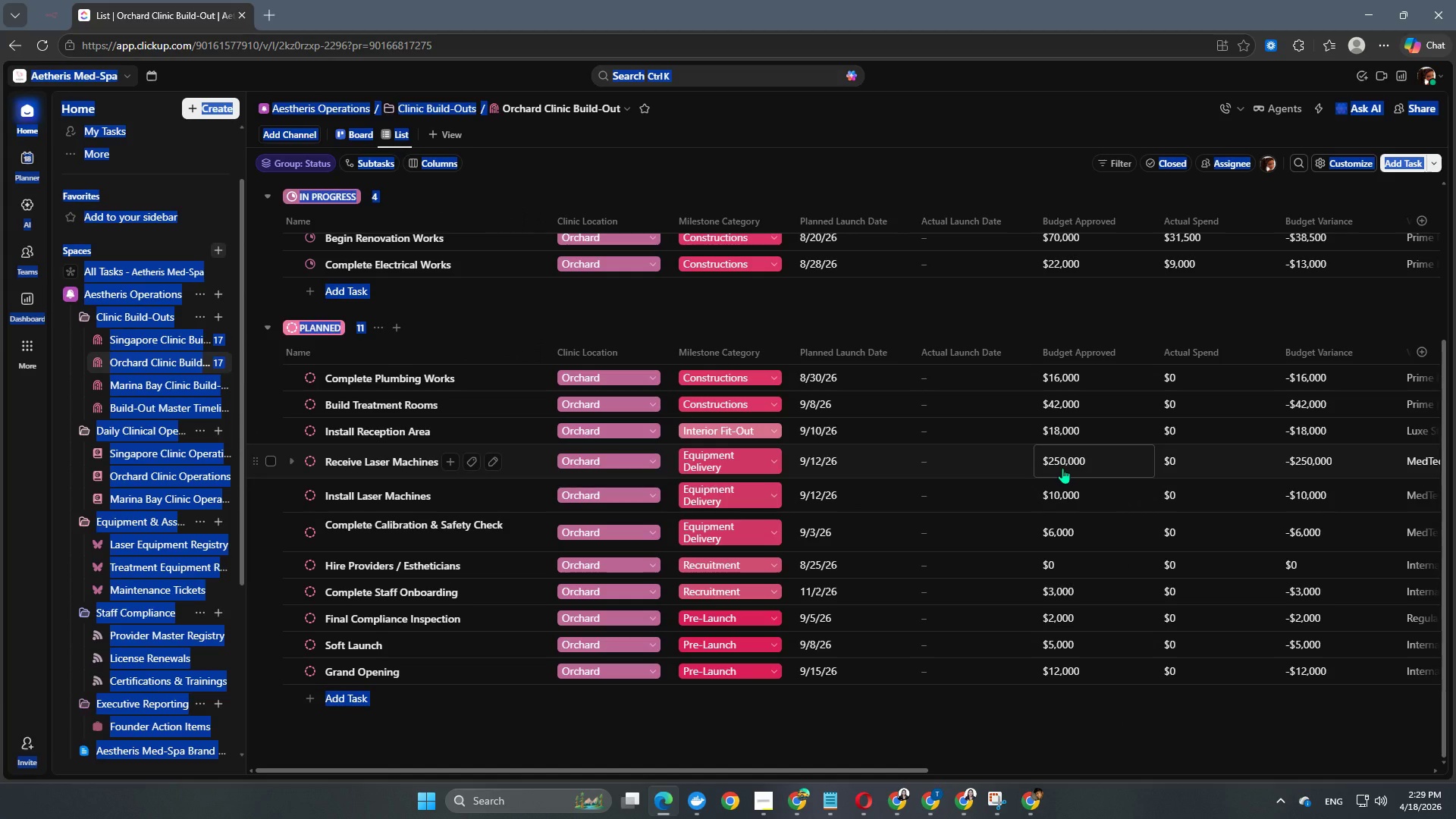 
key(Numpad0)
 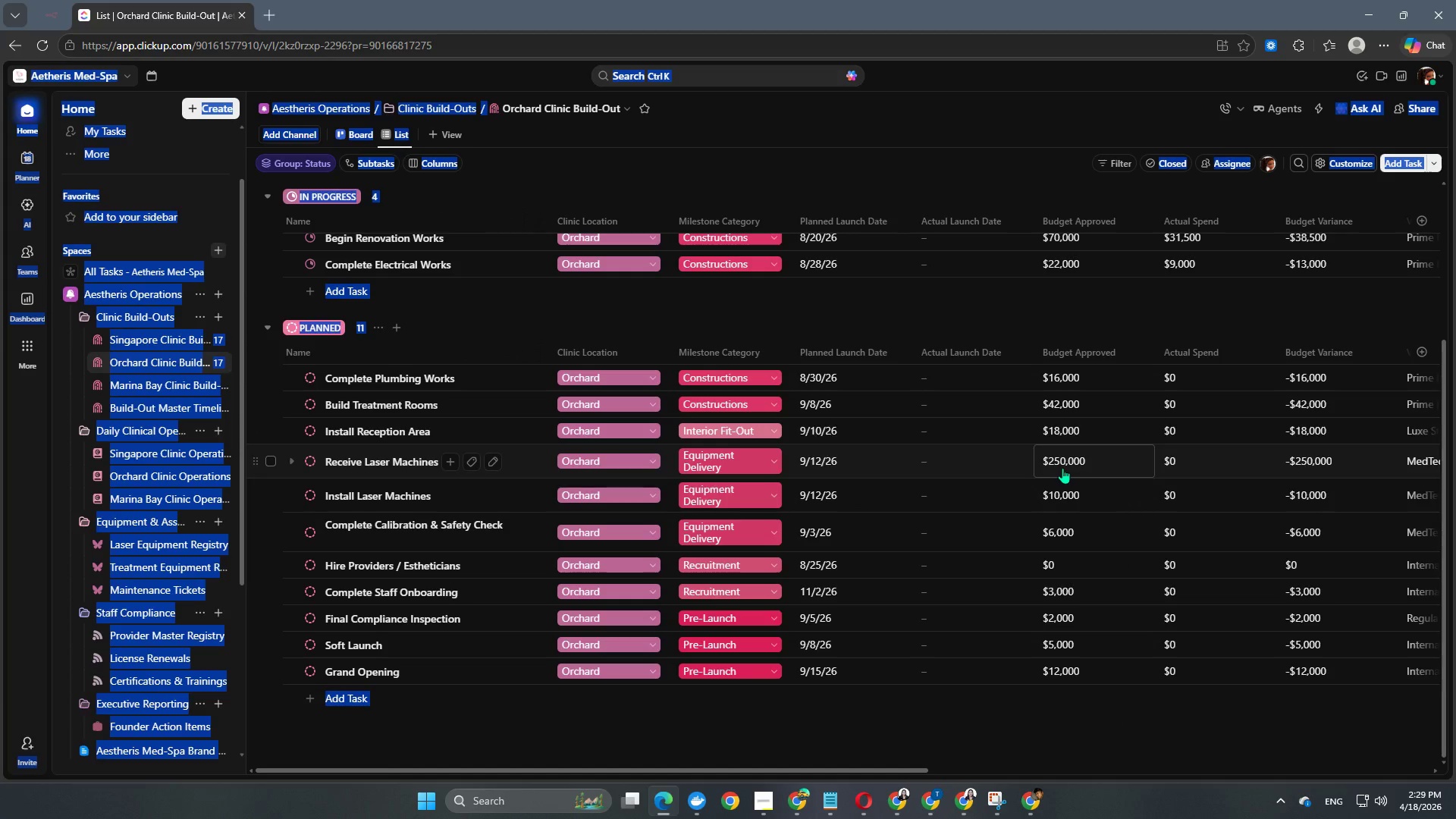 
left_click([1062, 468])
 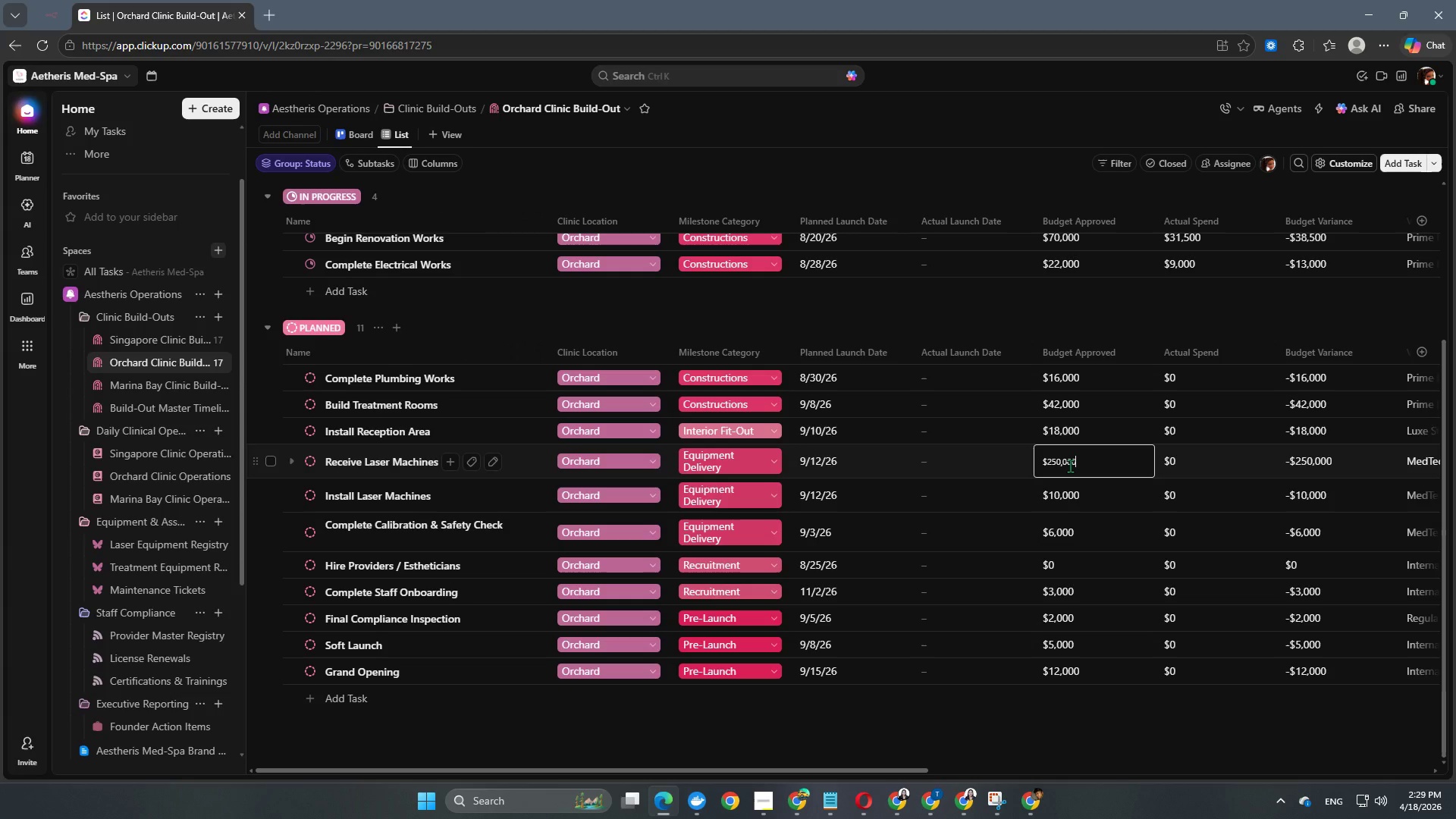 
key(Control+A)
 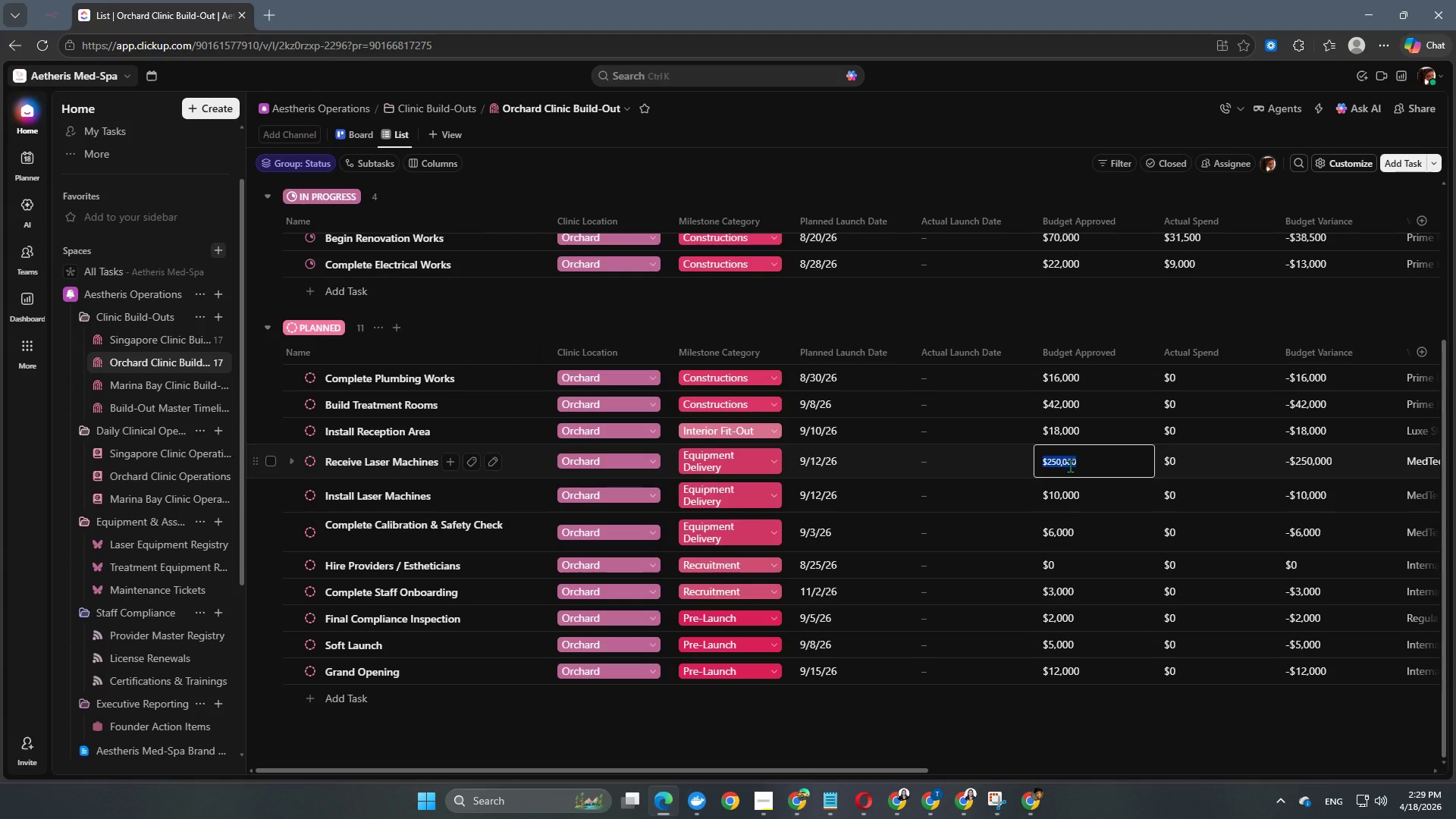 
key(Numpad2)
 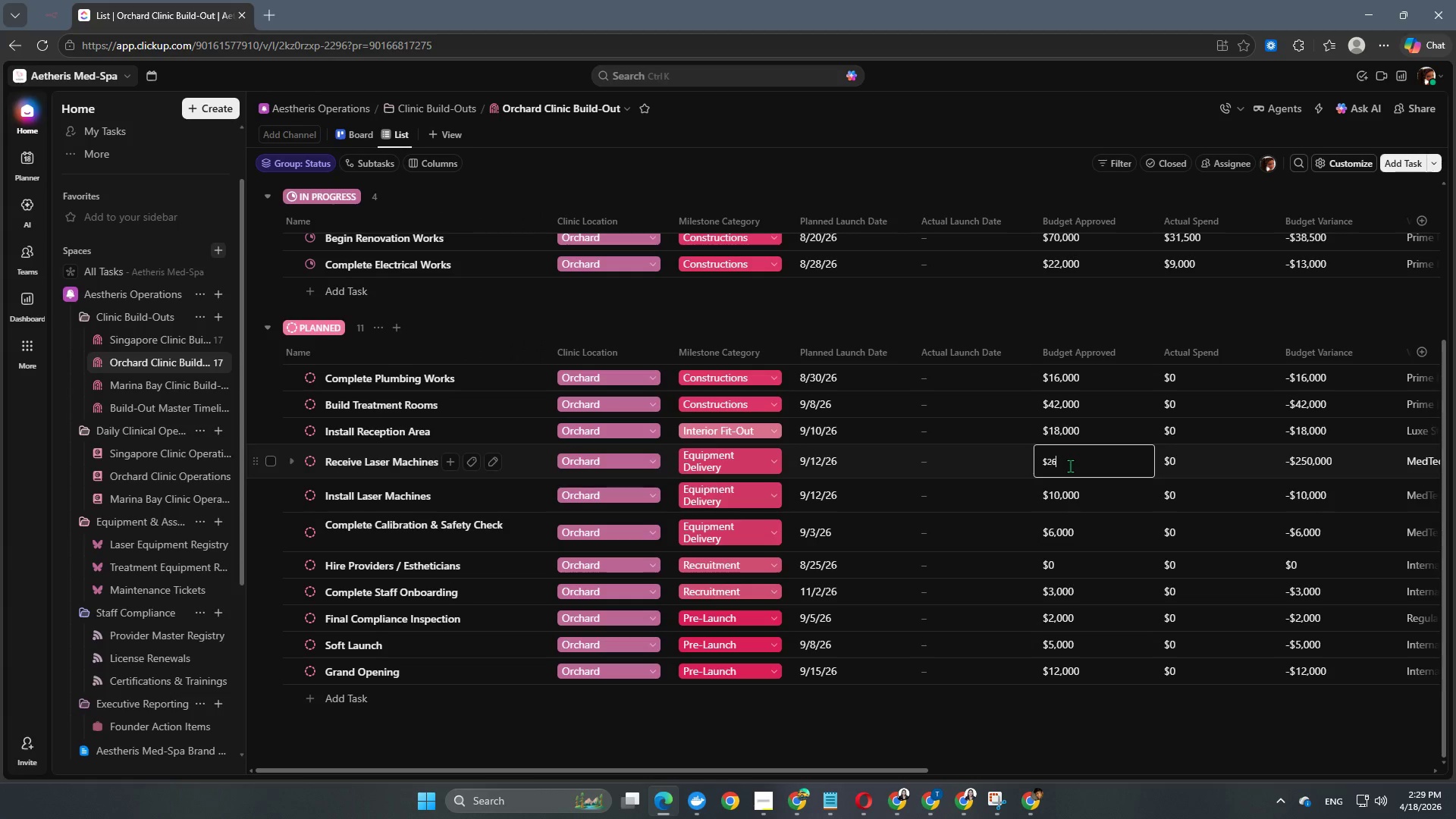 
key(Numpad6)
 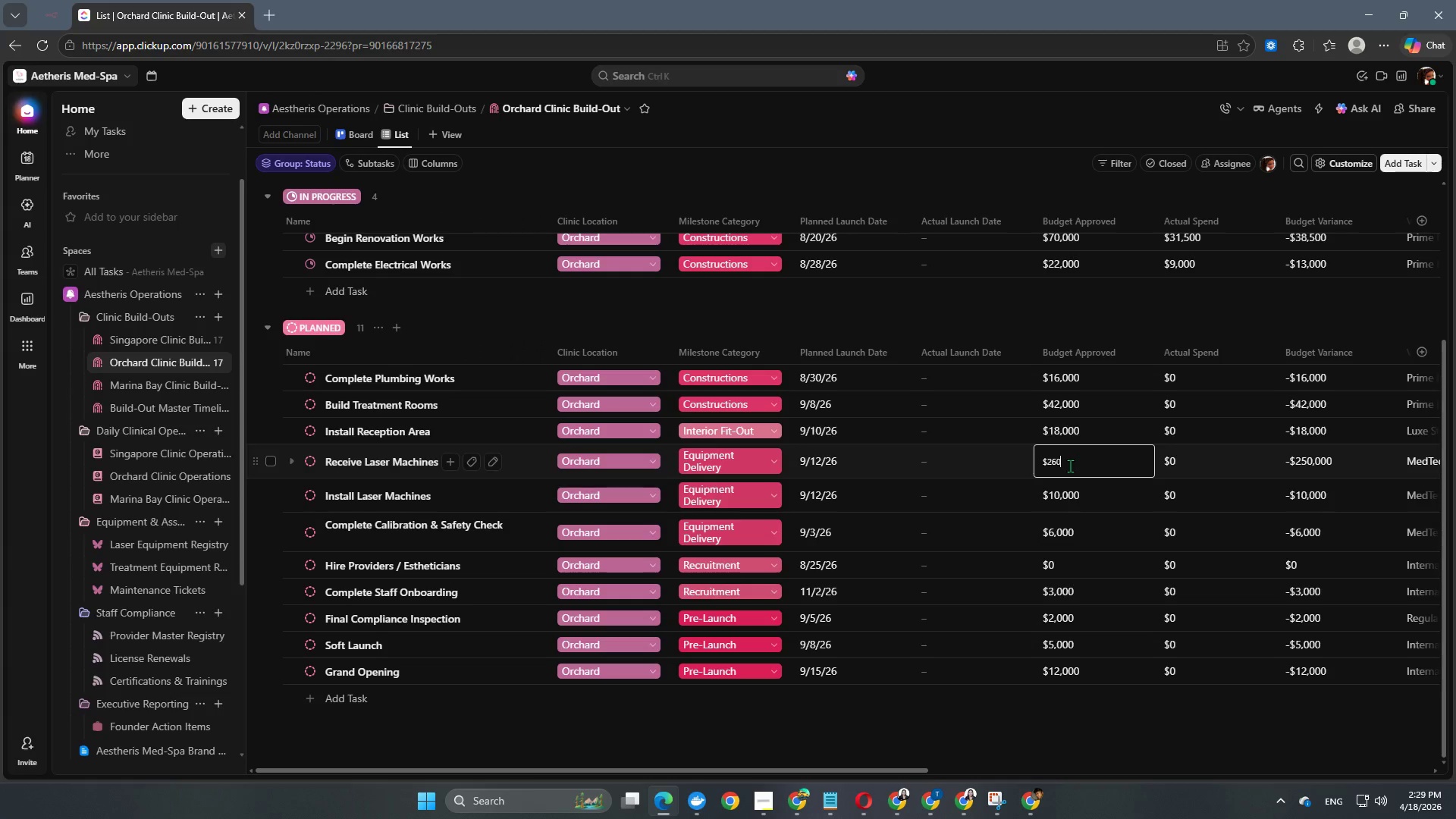 
key(Numpad0)
 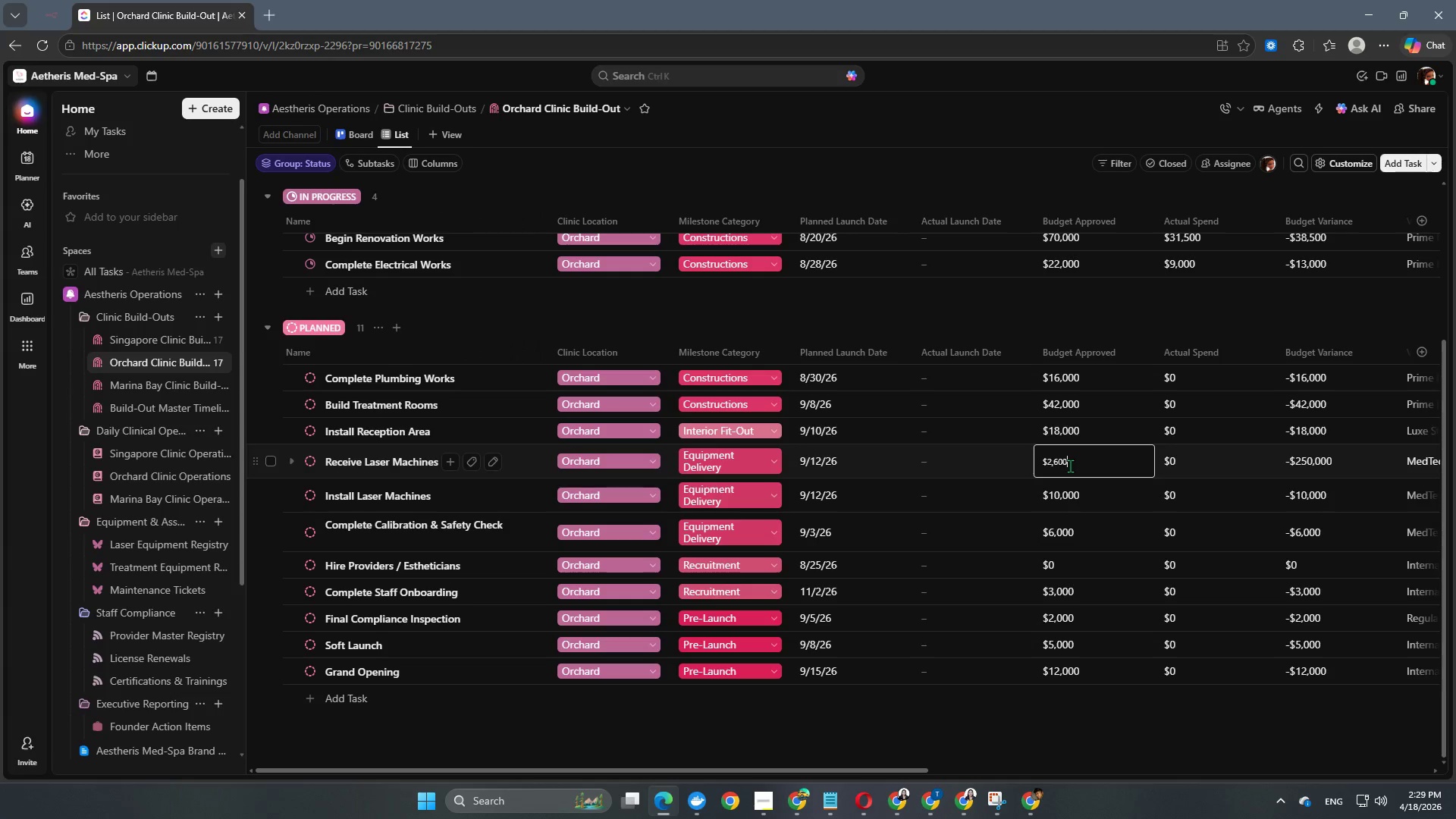 
key(Numpad0)
 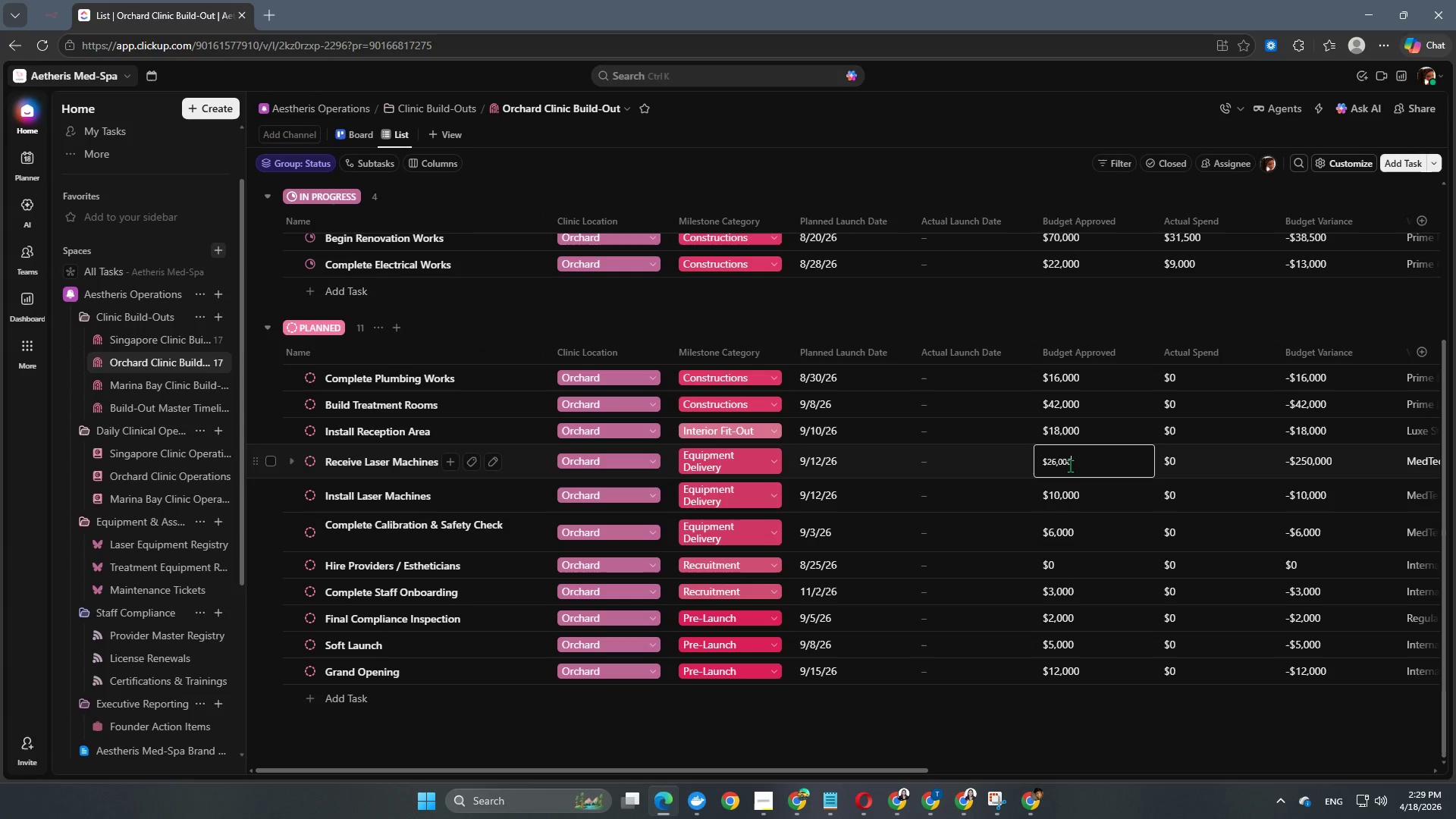 
key(Numpad0)
 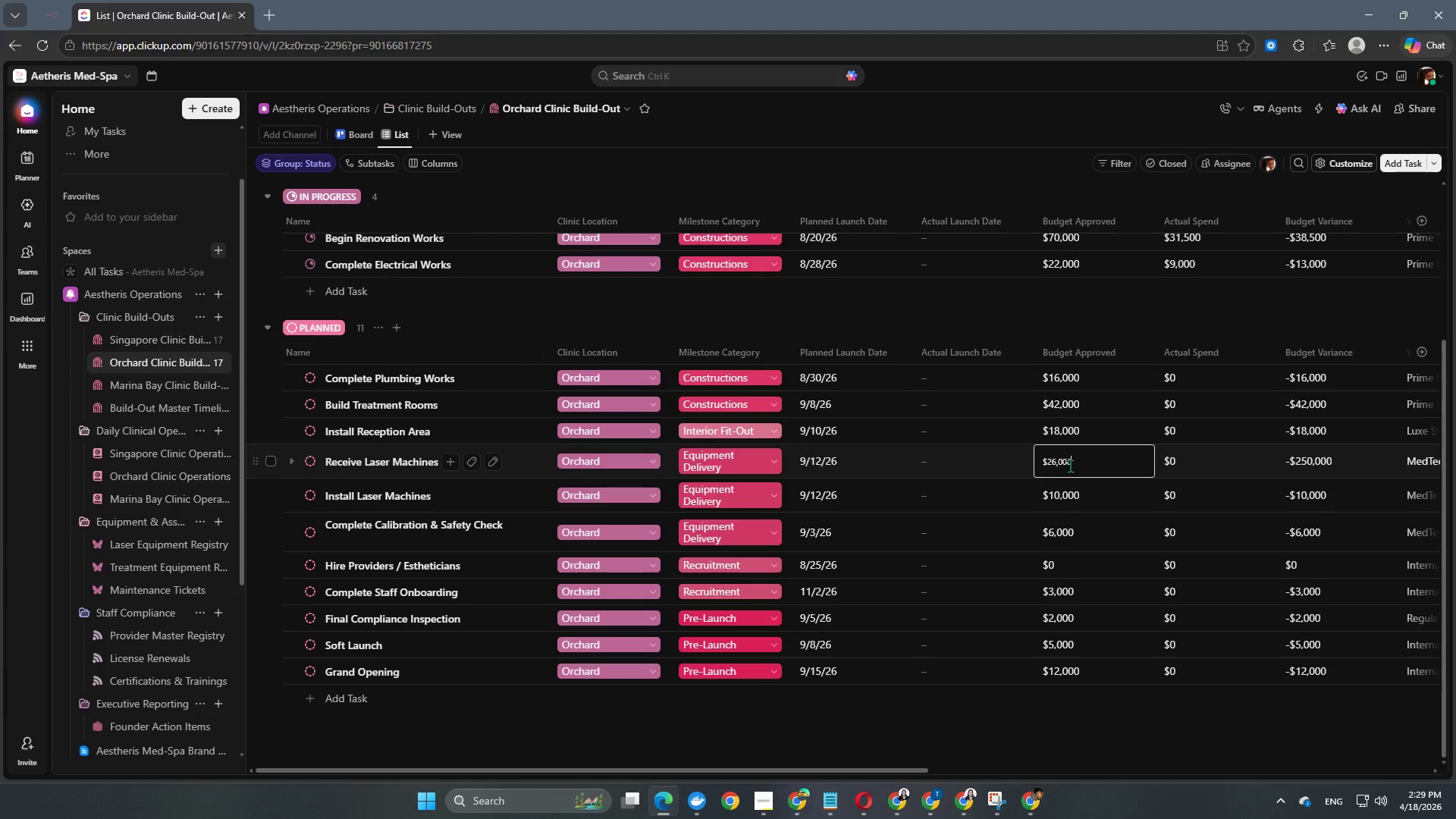 
key(Numpad0)
 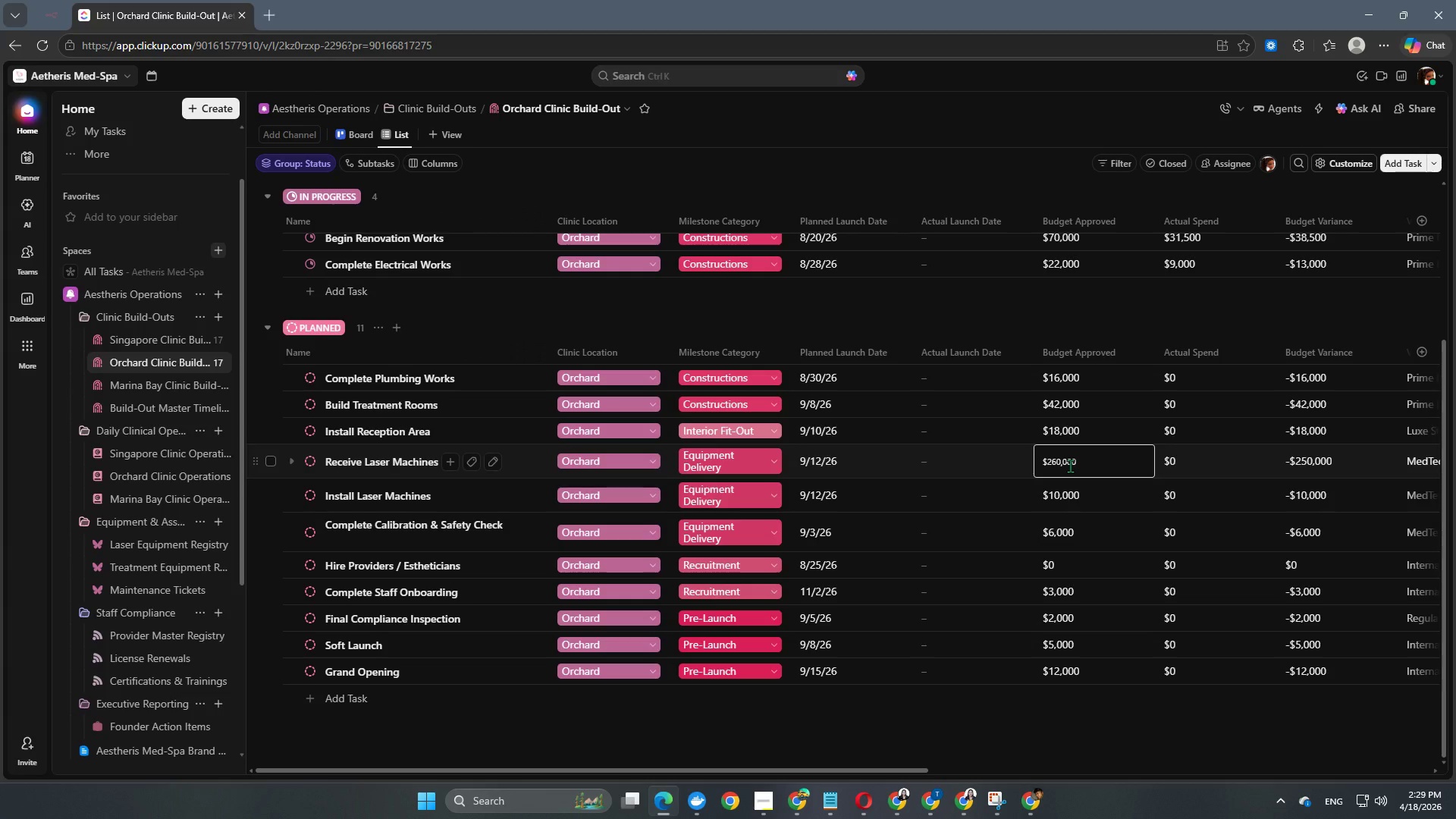 
key(NumpadEnter)
 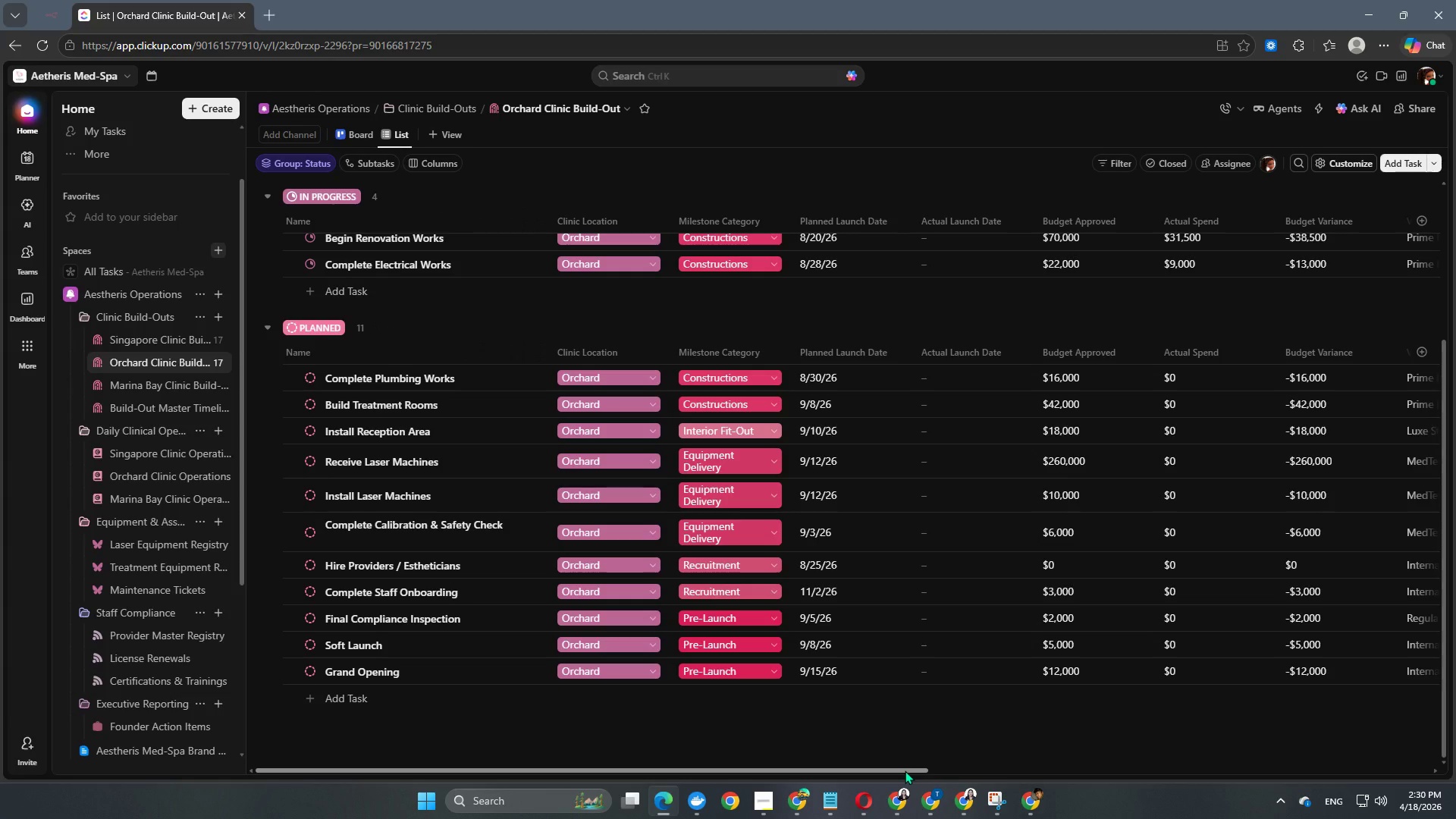 
wait(13.17)
 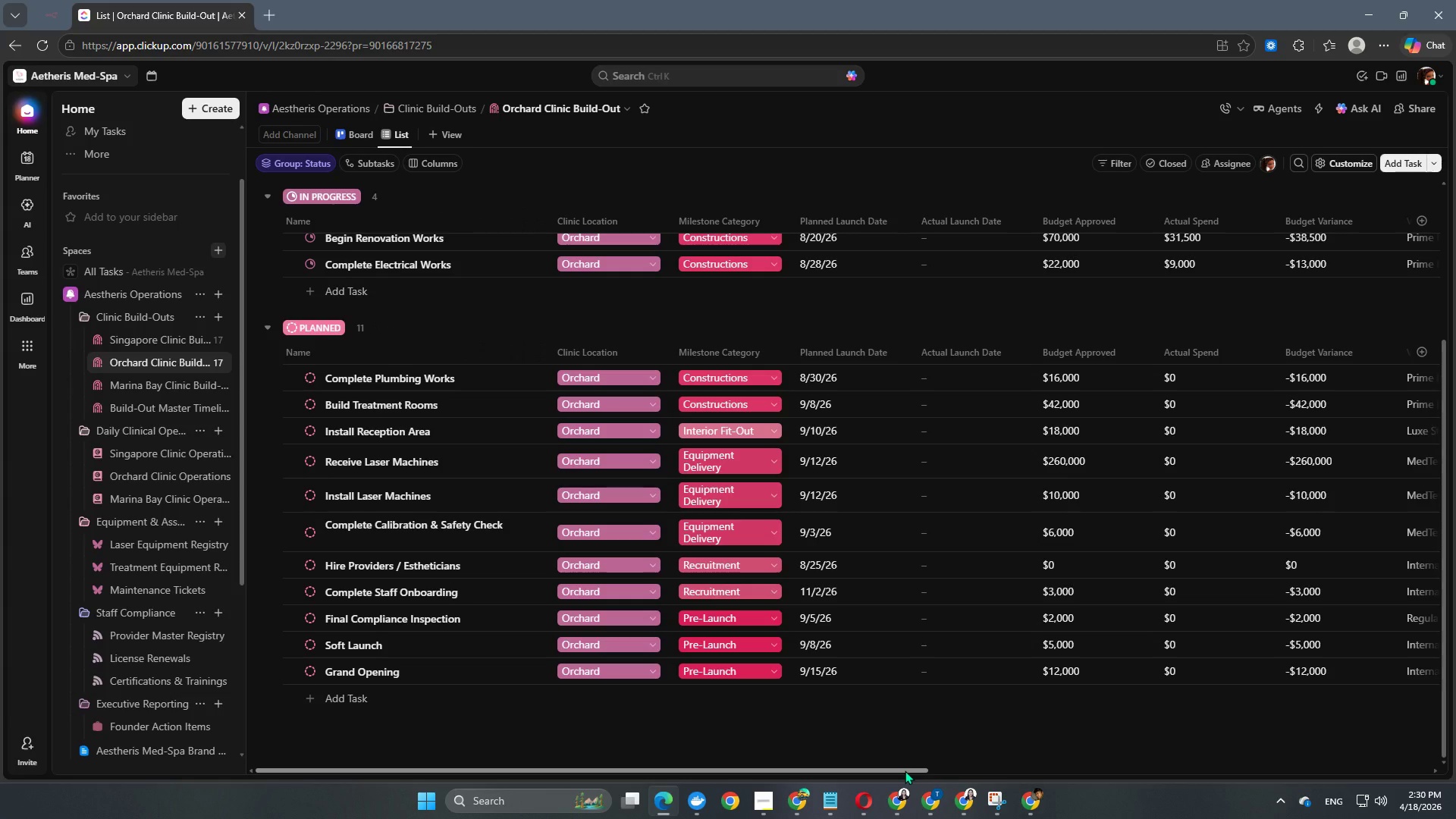 
left_click([307, 460])
 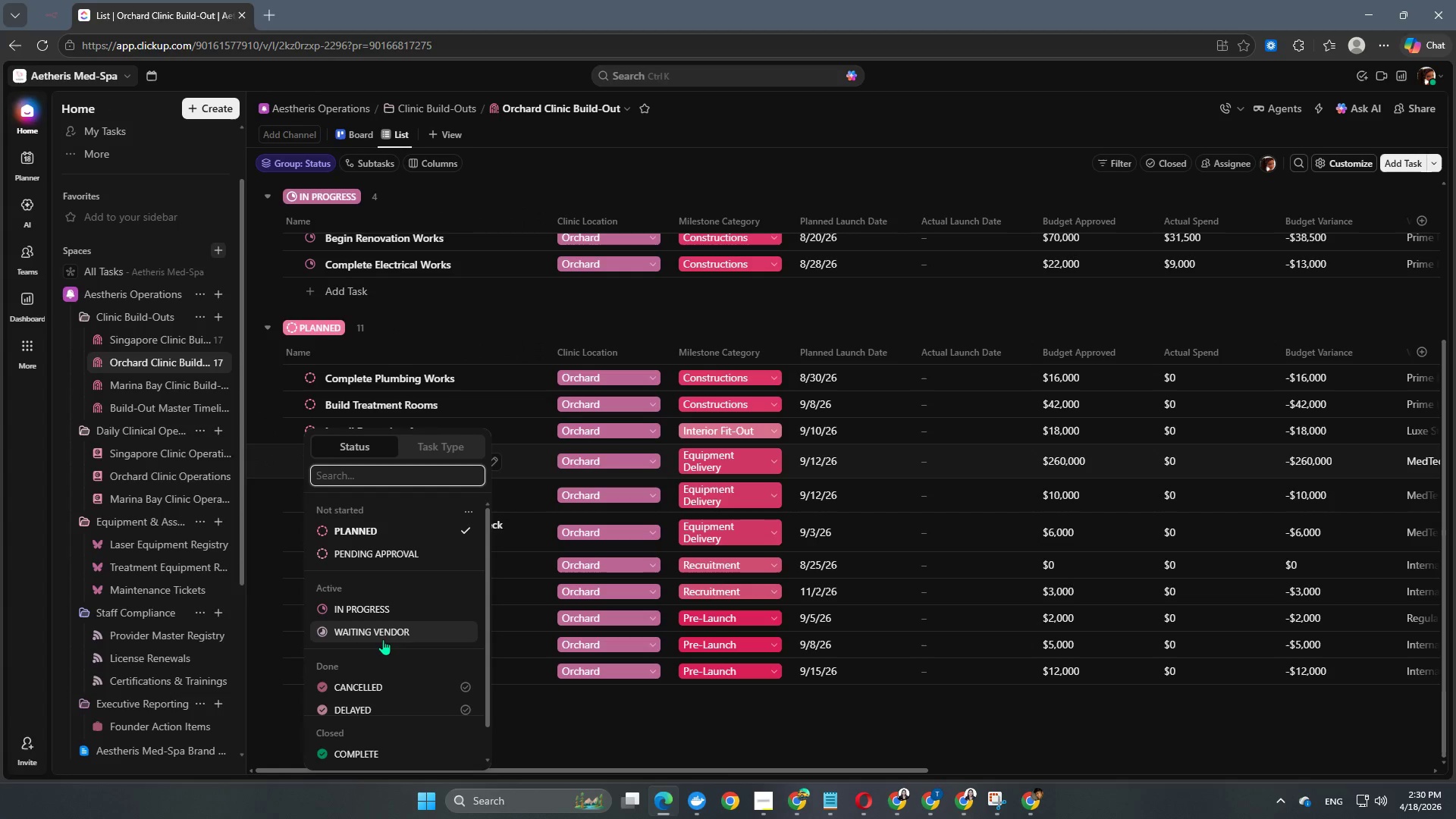 
left_click([384, 629])
 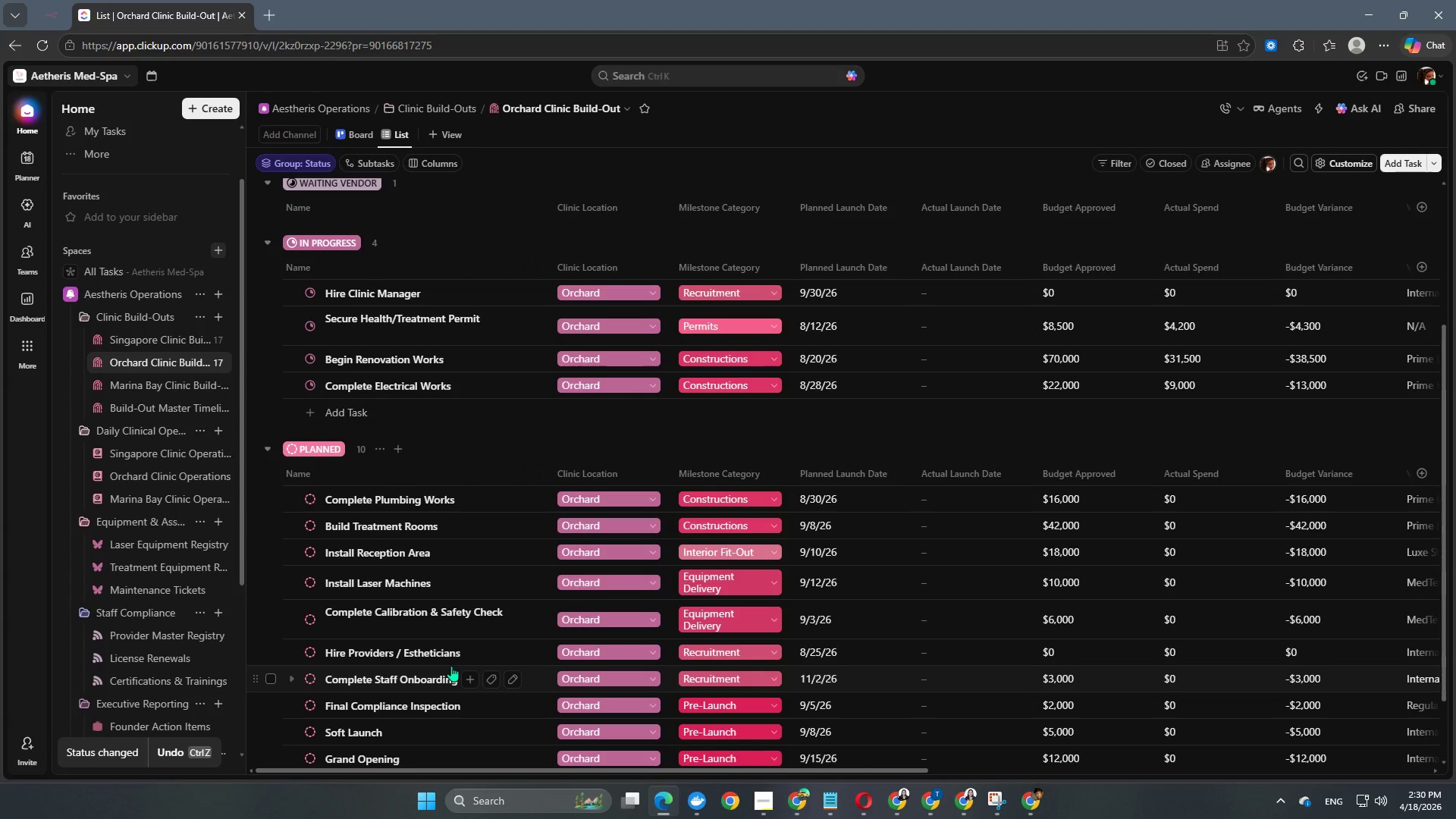 
wait(5.8)
 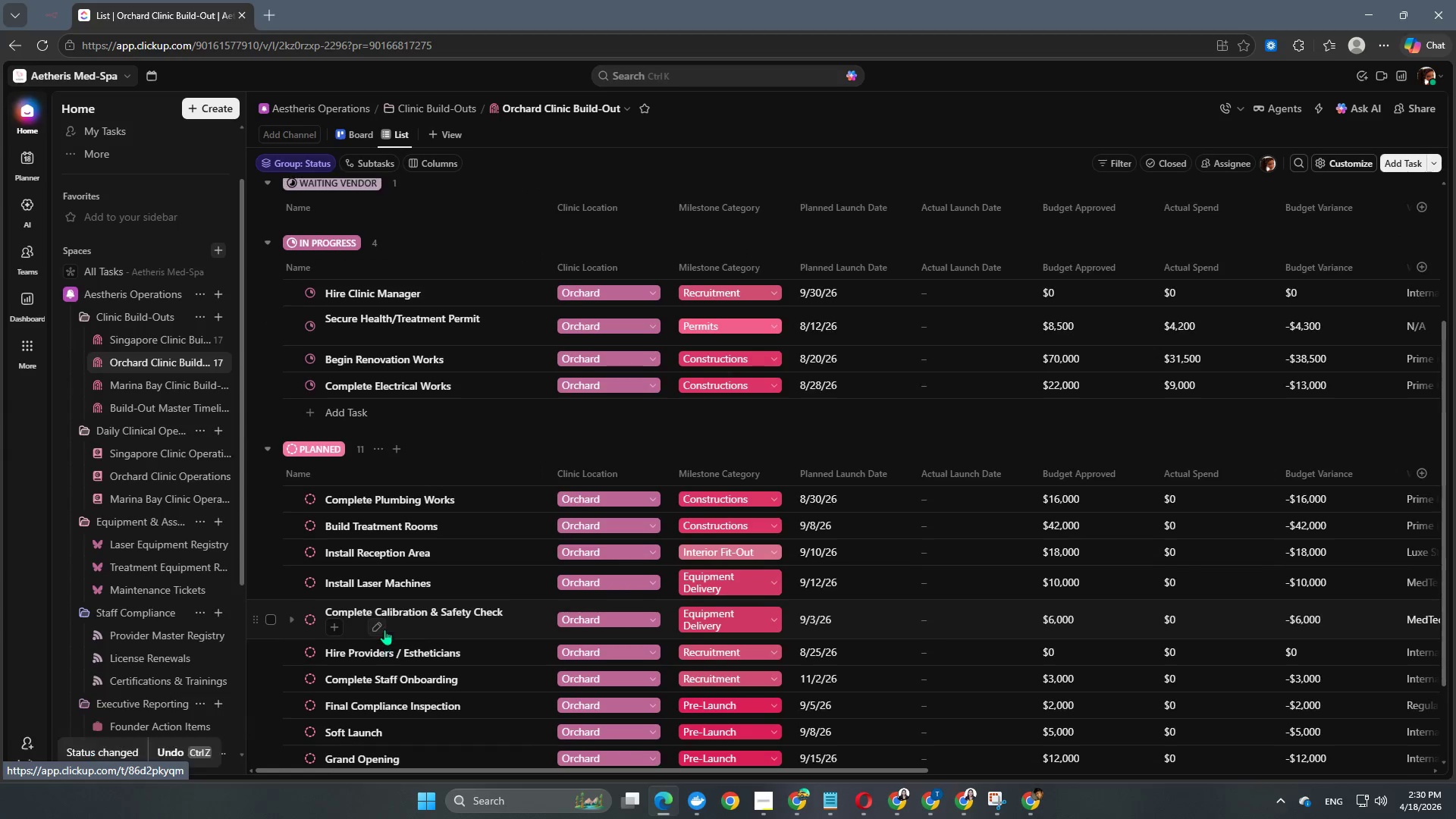 
scroll: coordinate [579, 470], scroll_direction: up, amount: 3.0
 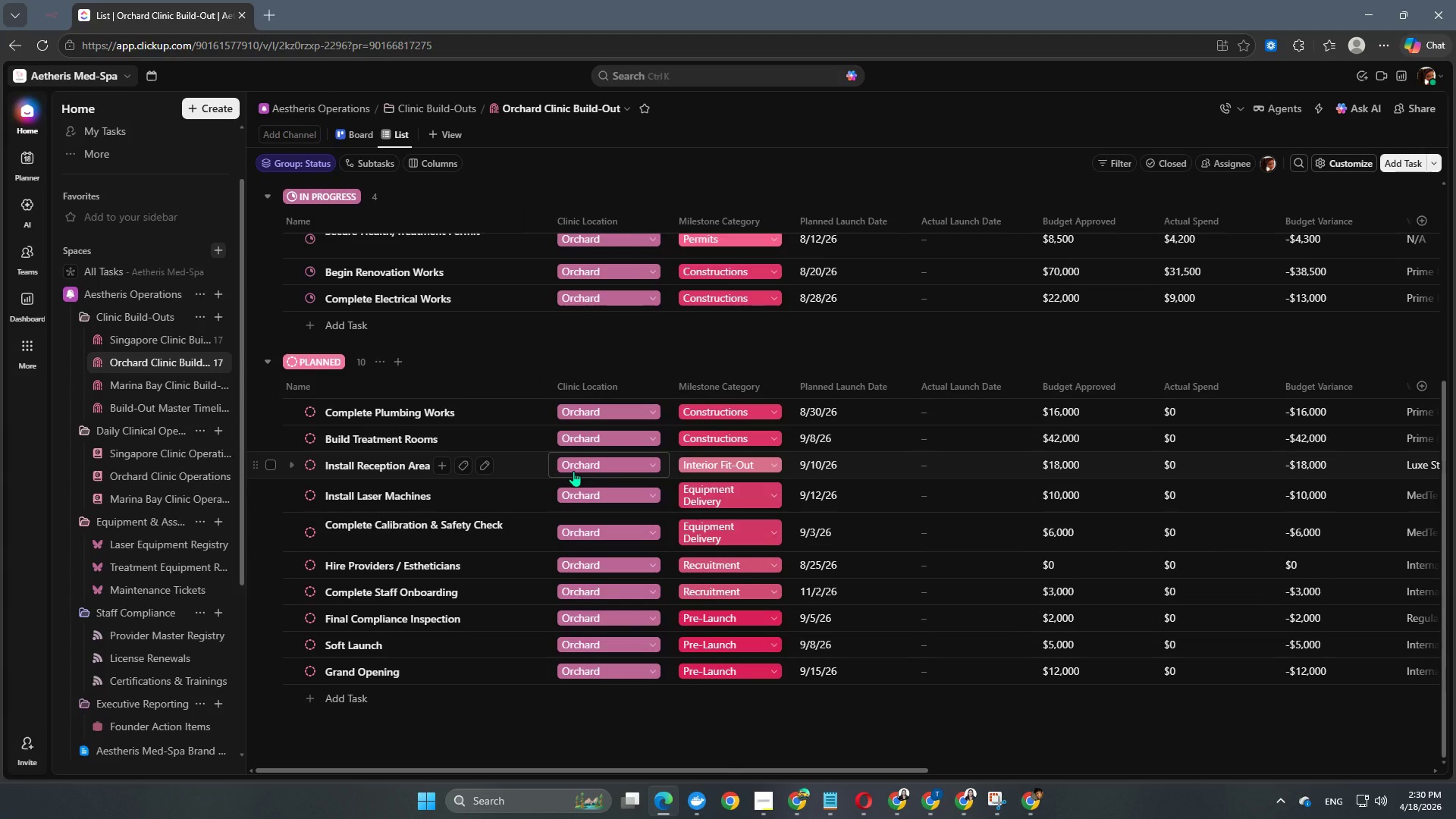 
wait(6.91)
 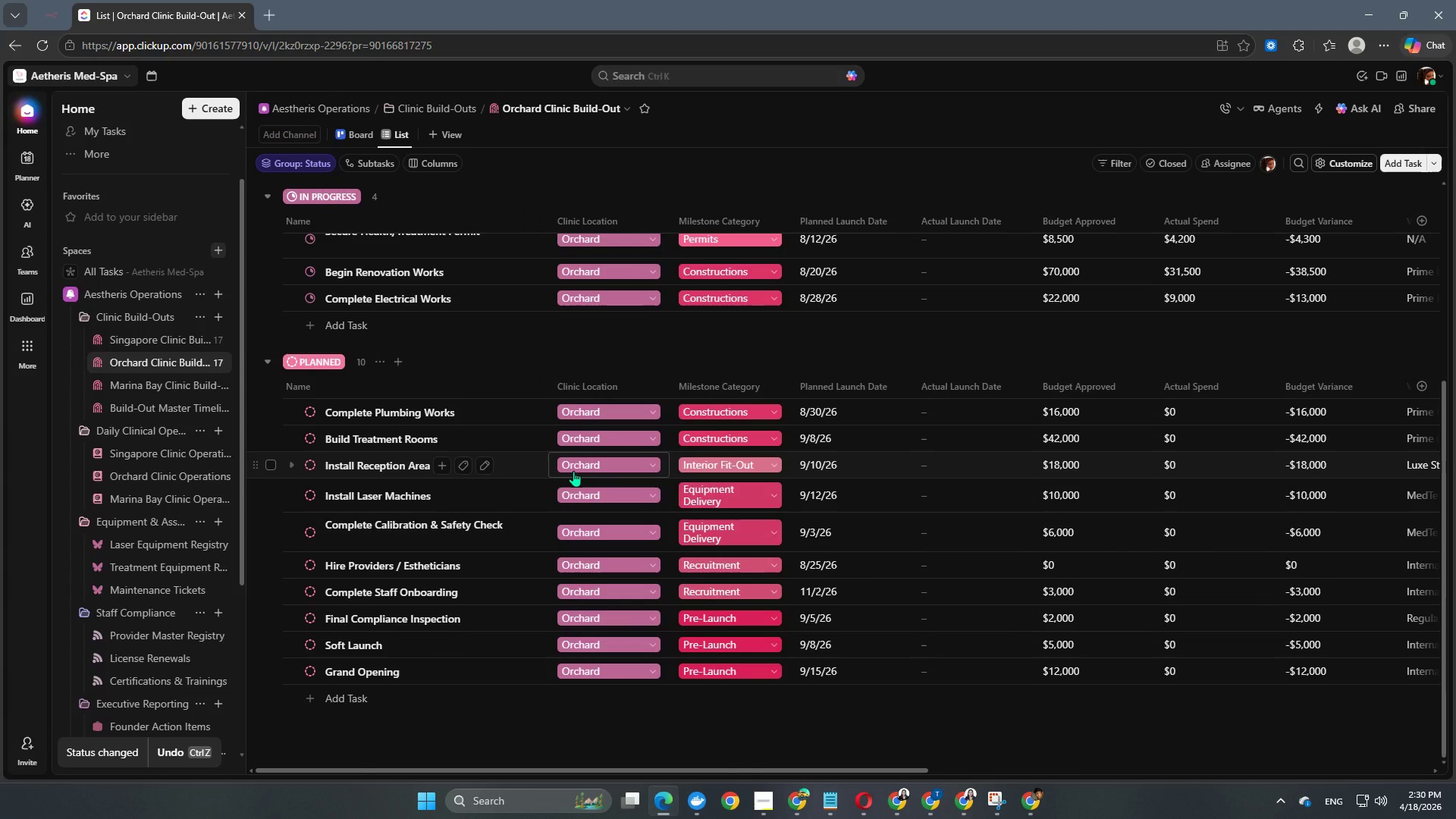 
left_click([824, 496])
 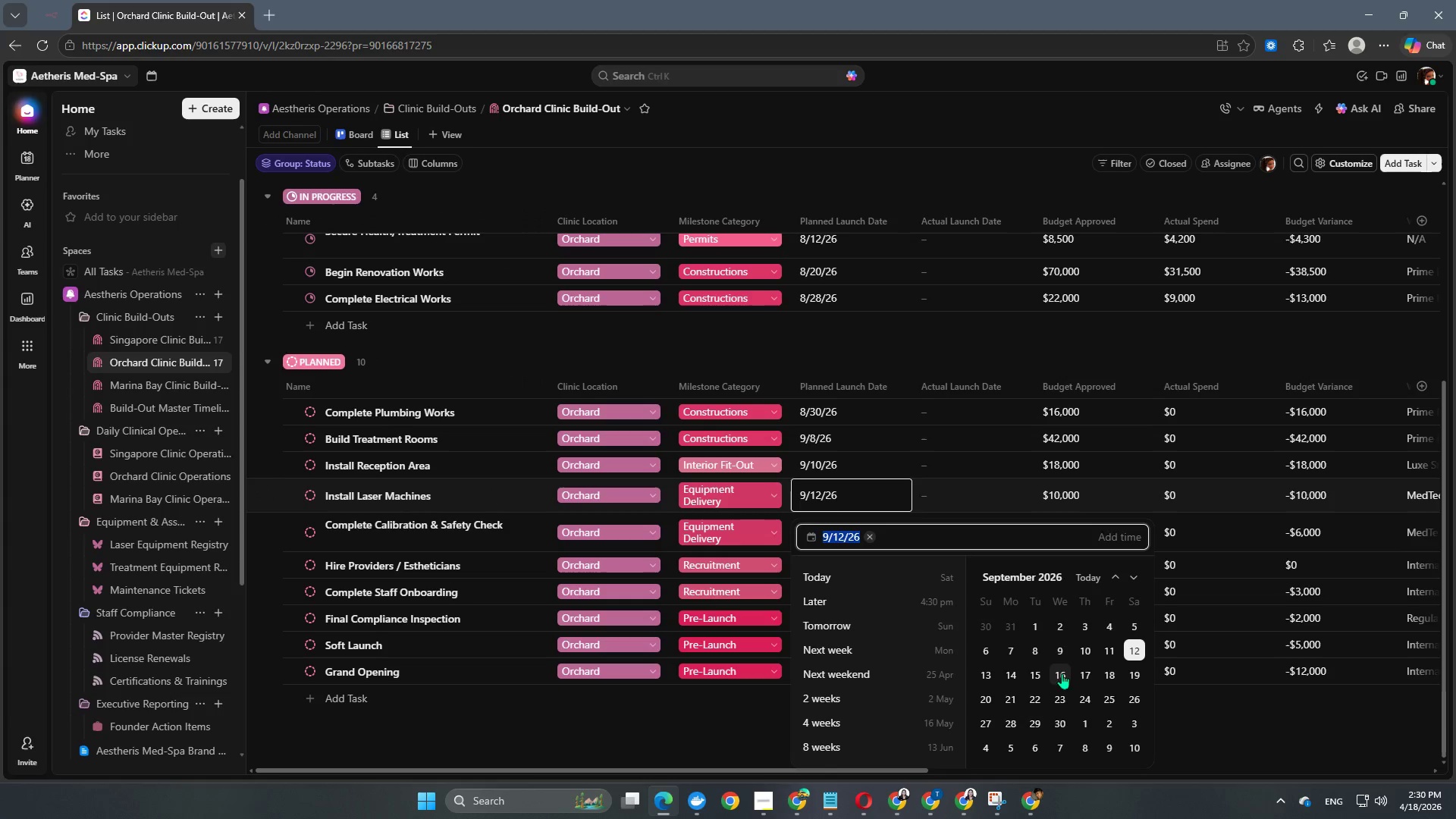 
left_click([1062, 680])
 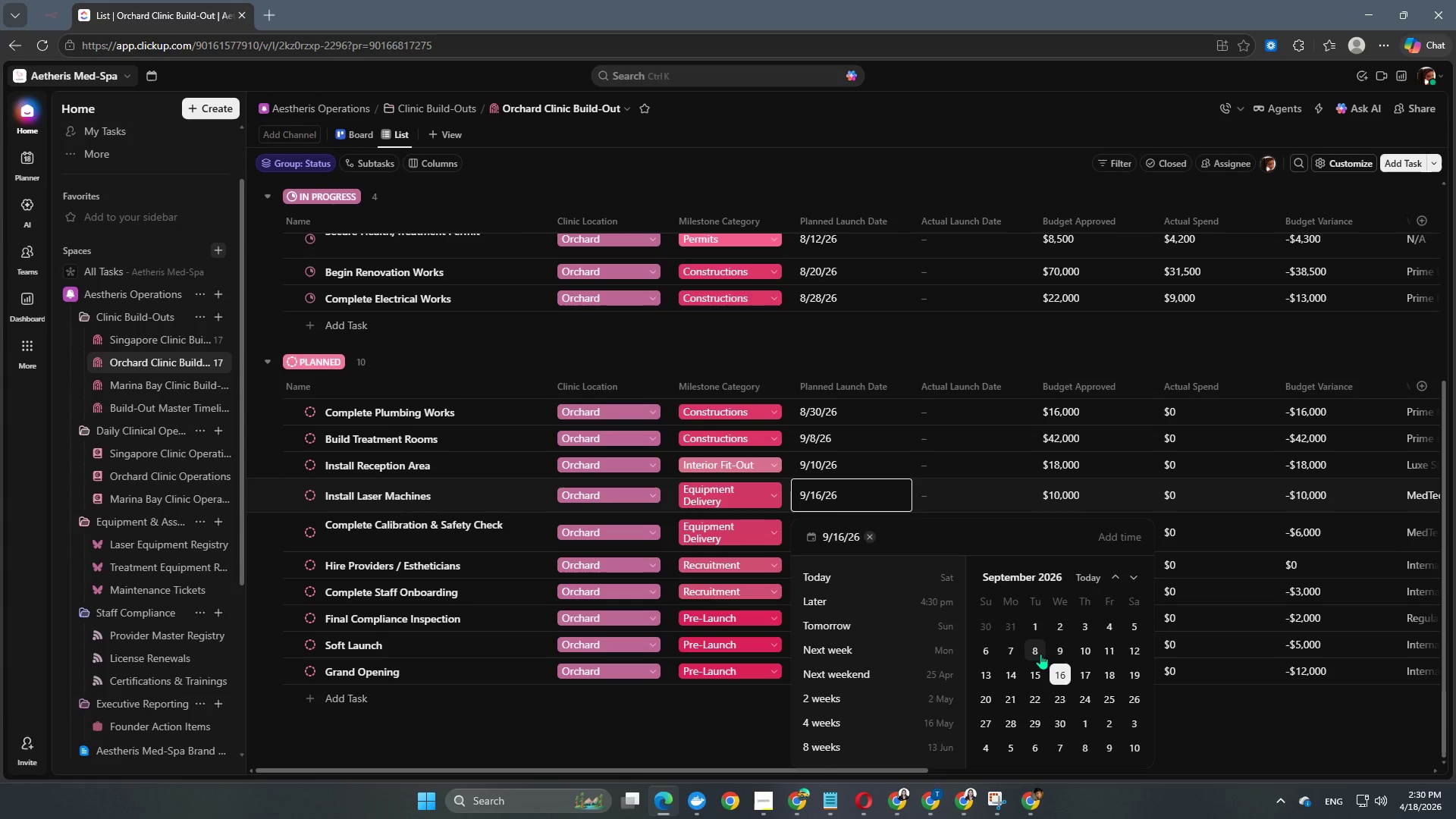 
left_click([1287, 747])
 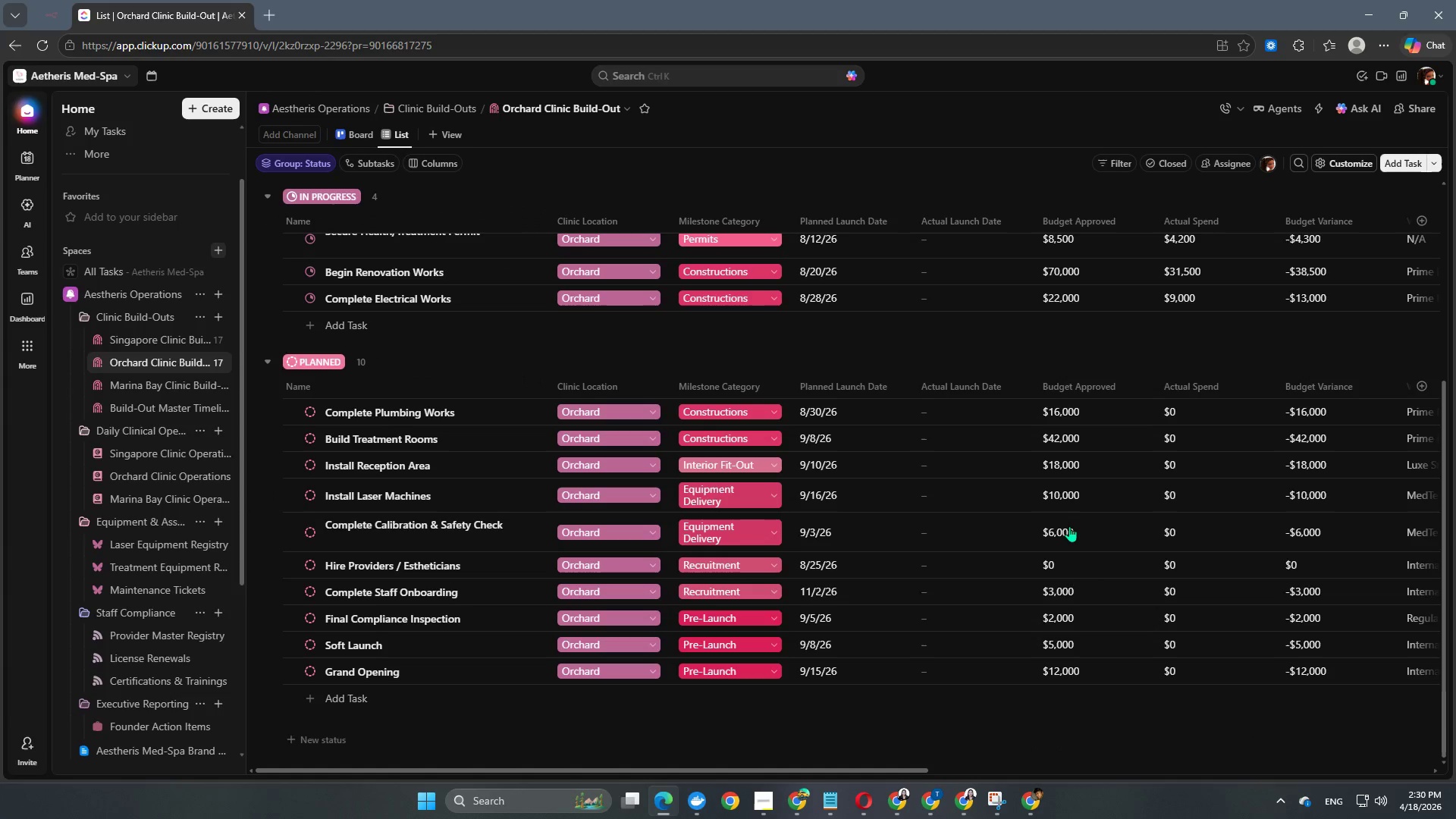 
left_click([1071, 499])
 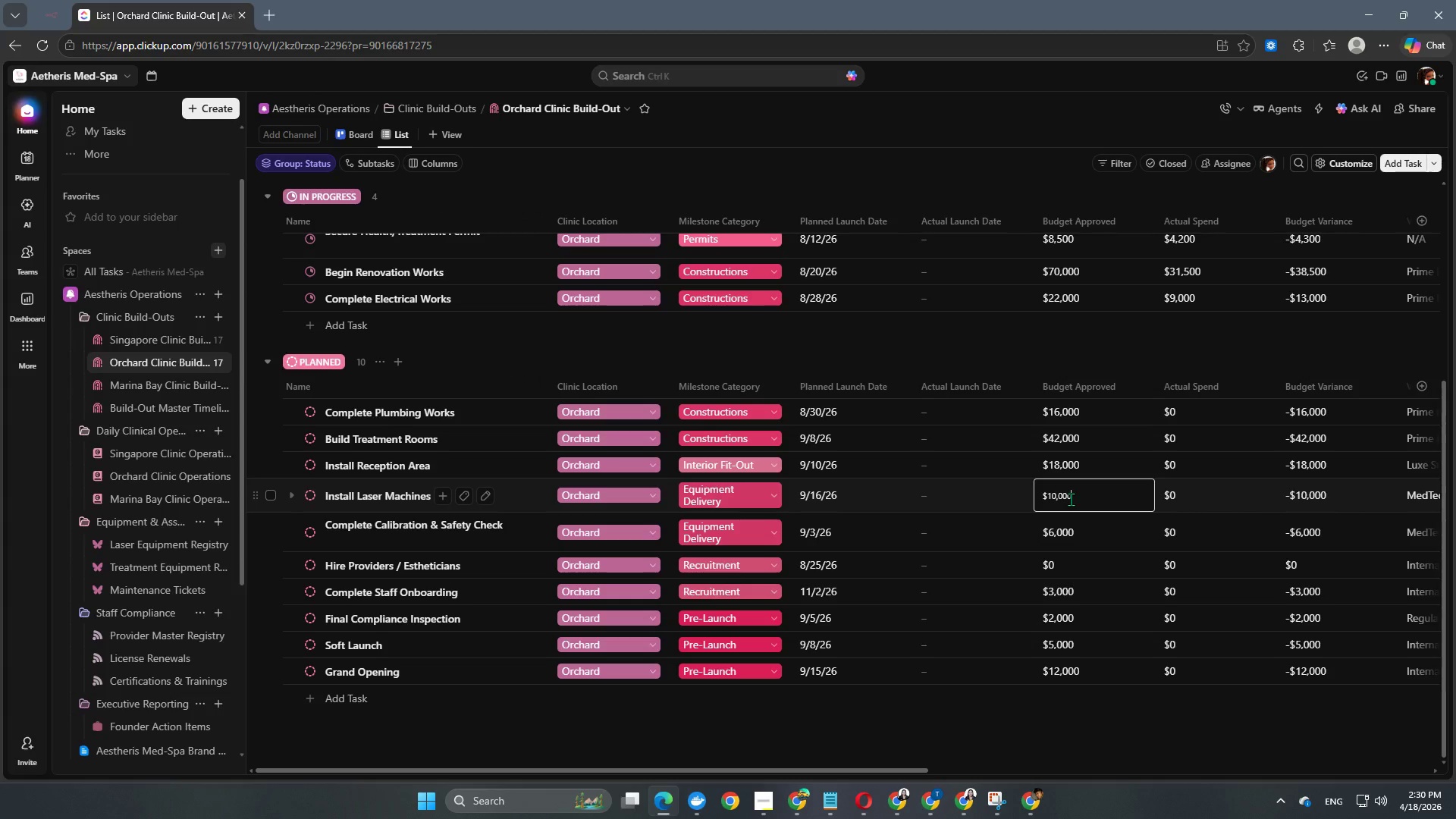 
key(Control+A)
 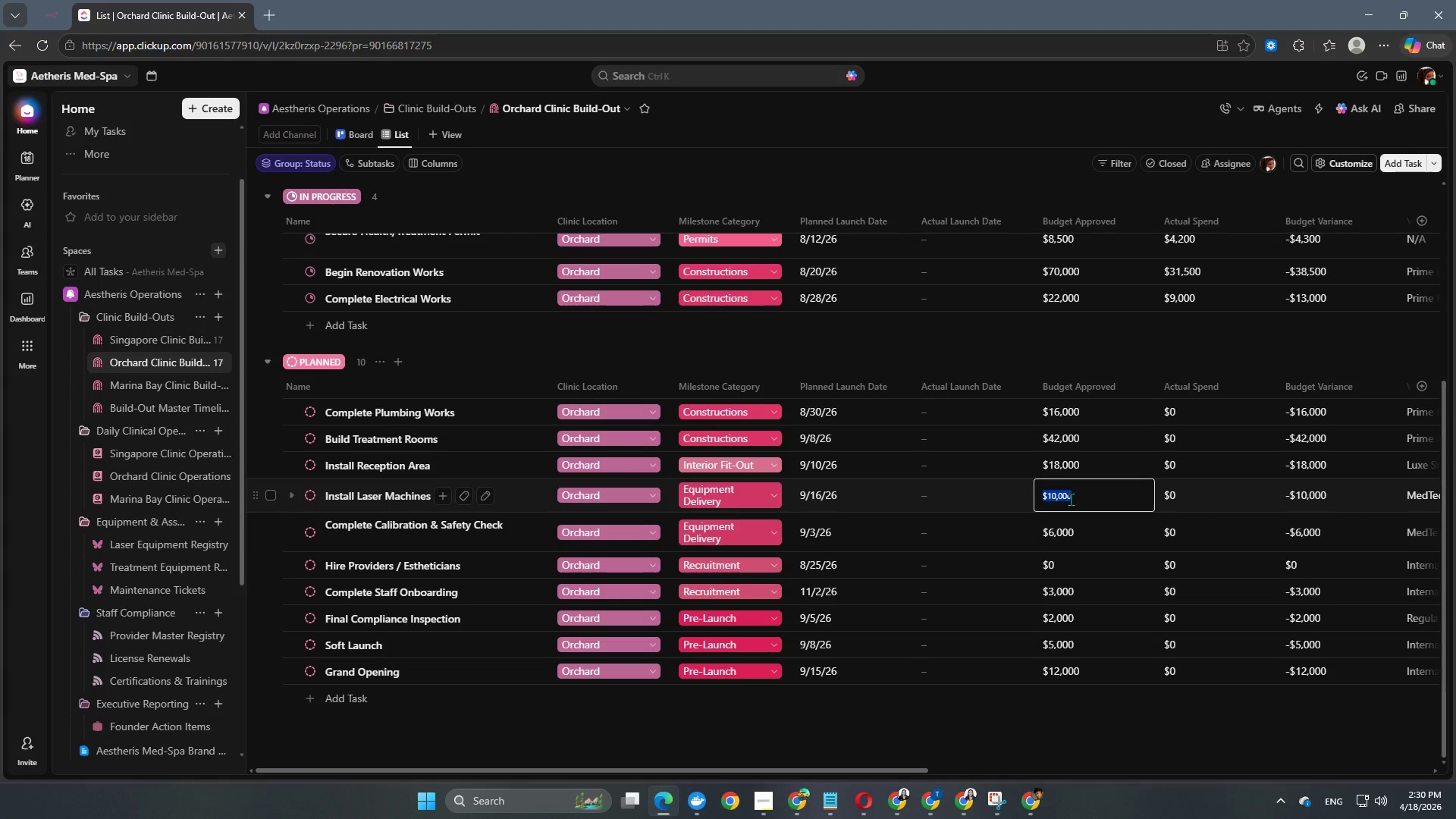 
key(Numpad1)
 